 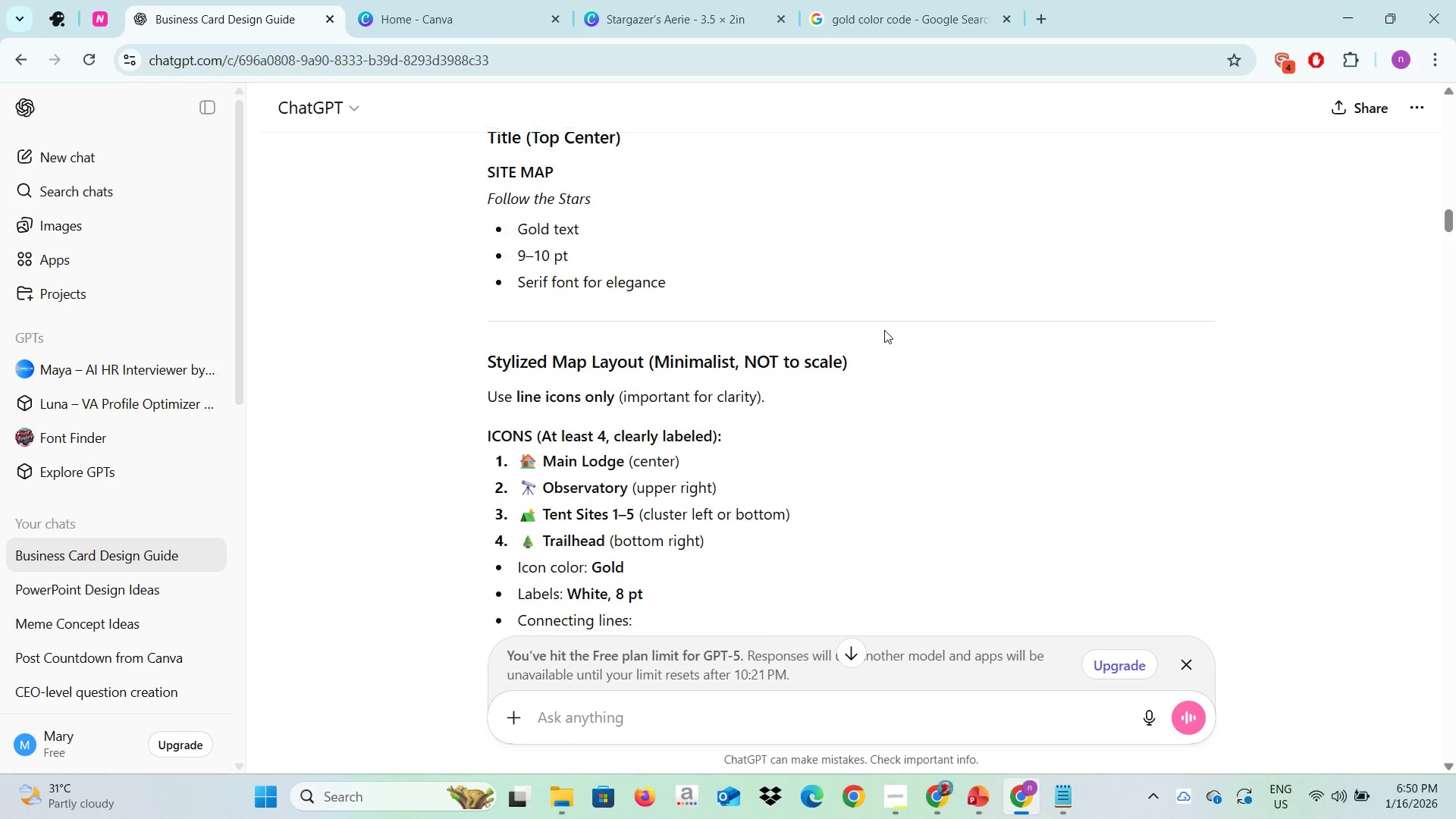 
scroll: coordinate [884, 331], scroll_direction: down, amount: 5.0
 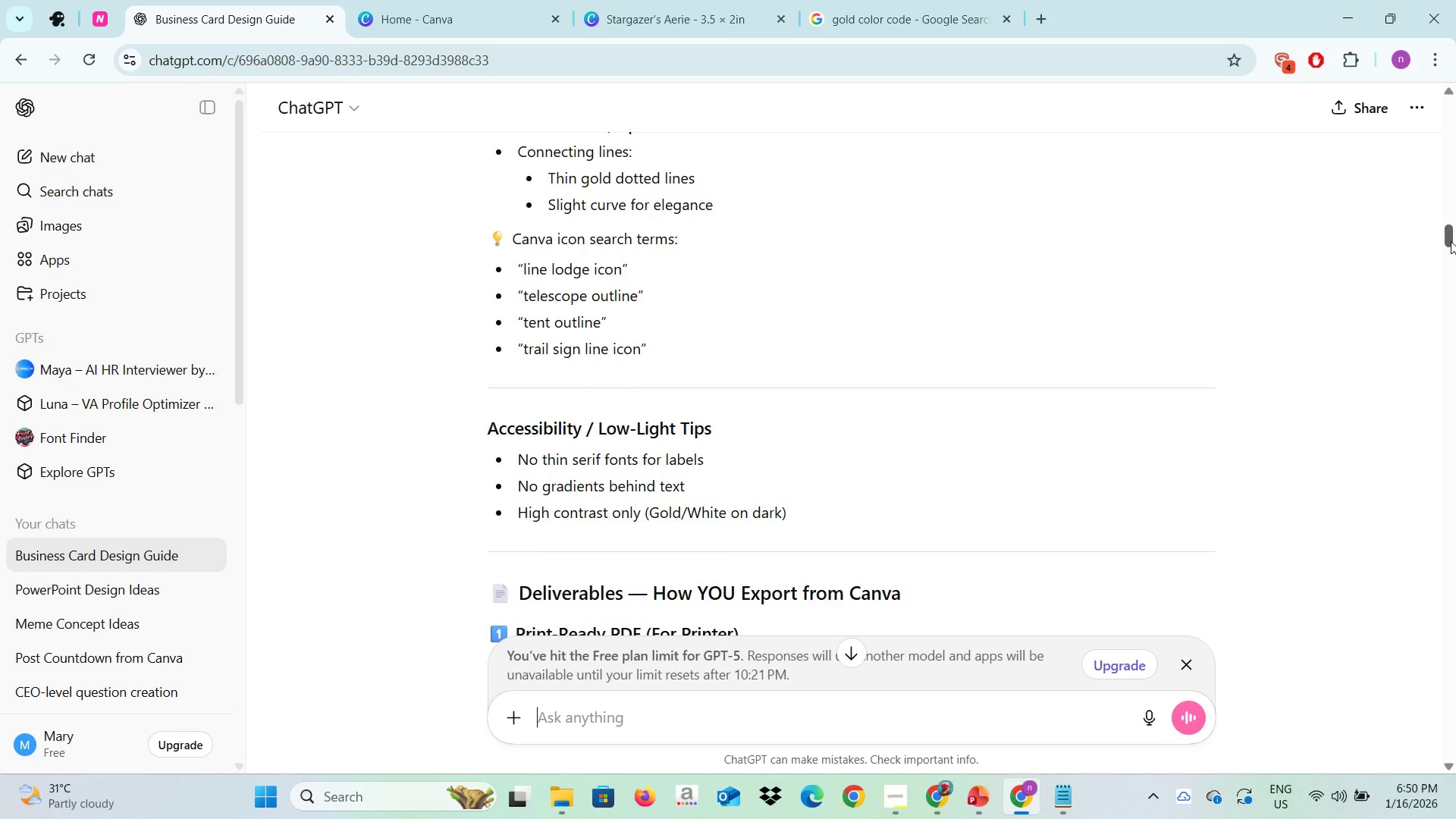 
left_click_drag(start_coordinate=[1449, 240], to_coordinate=[1431, 626])
 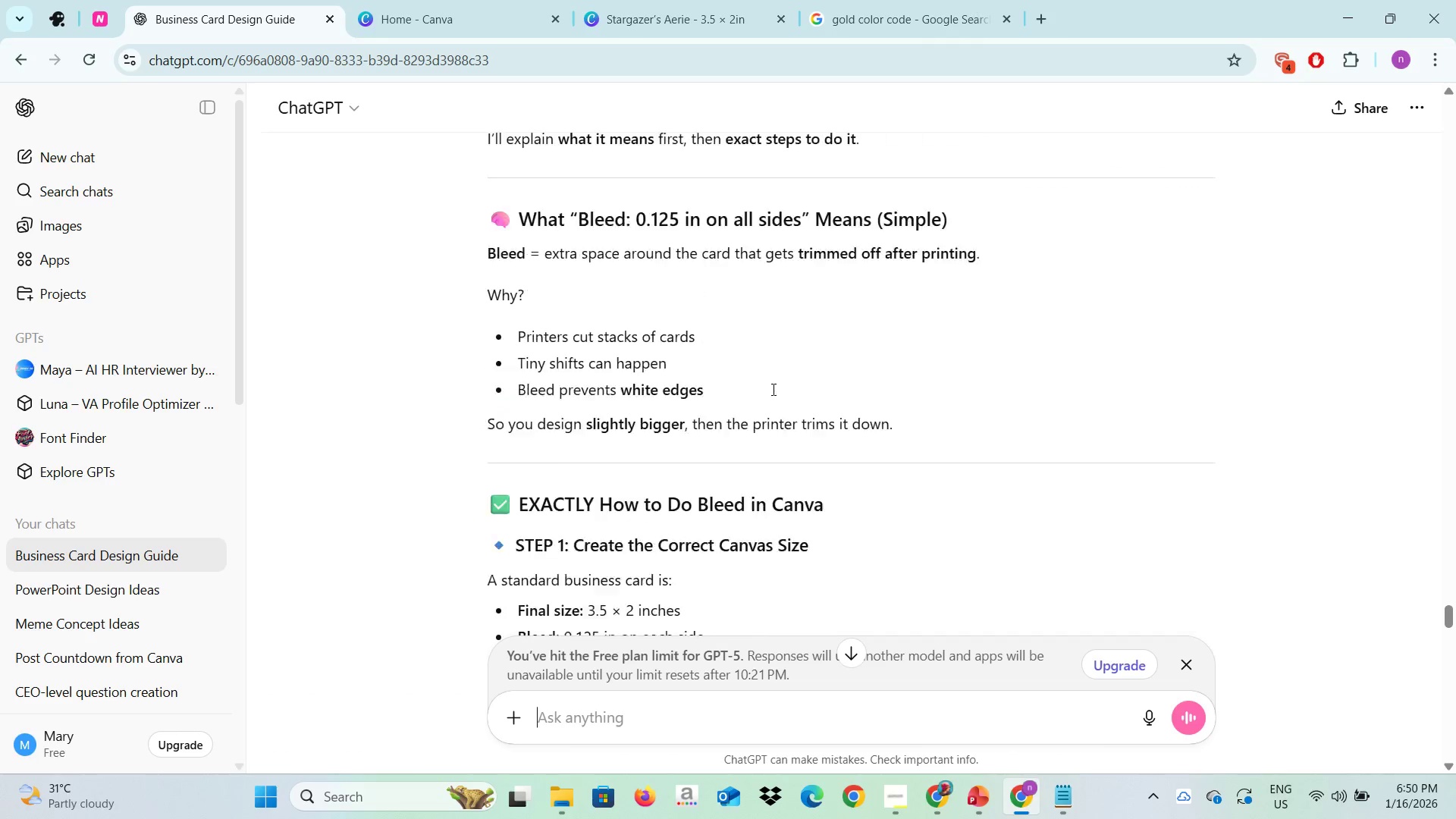 
scroll: coordinate [772, 389], scroll_direction: up, amount: 2.0
 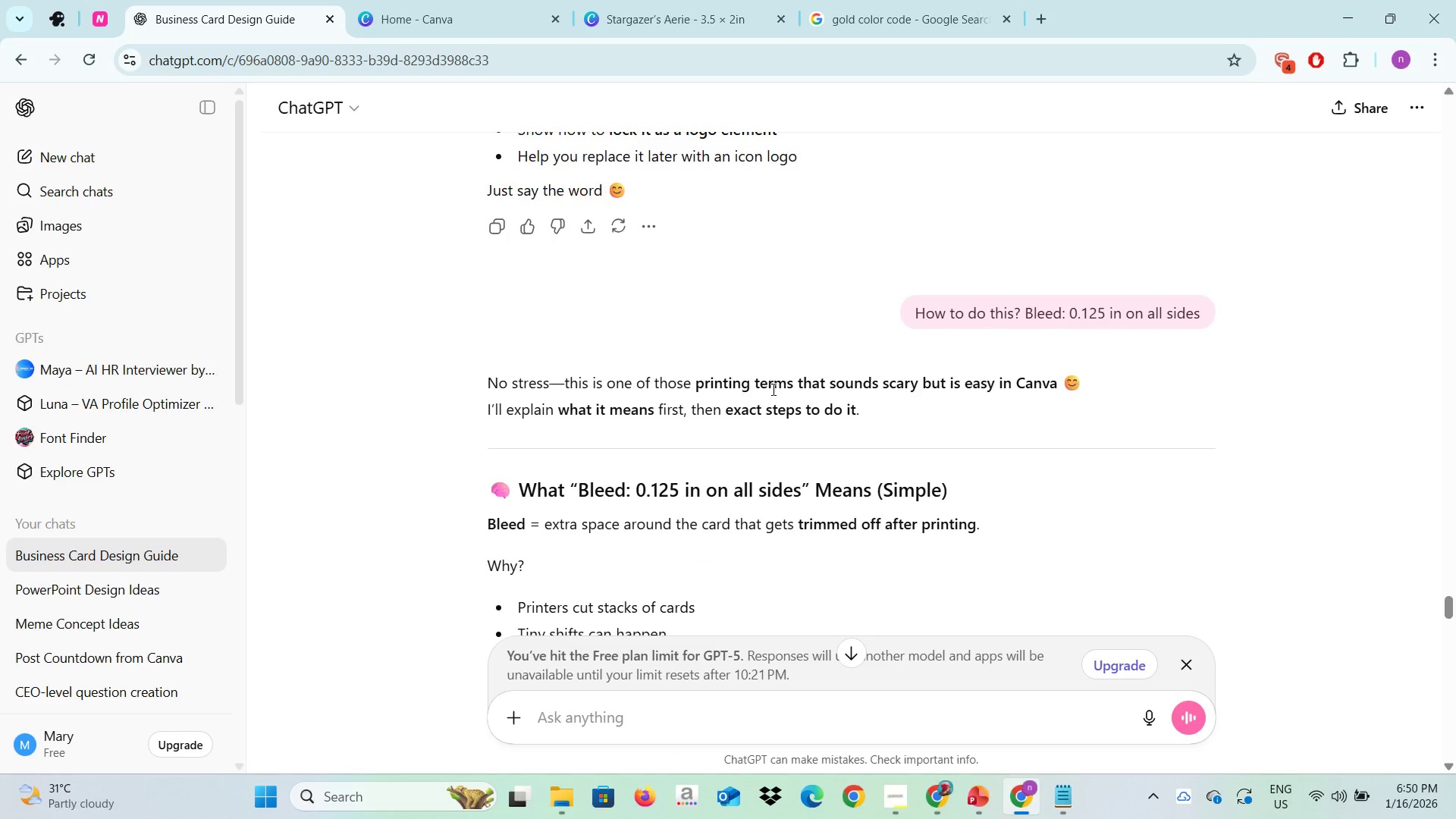 
scroll: coordinate [724, 397], scroll_direction: down, amount: 31.0
 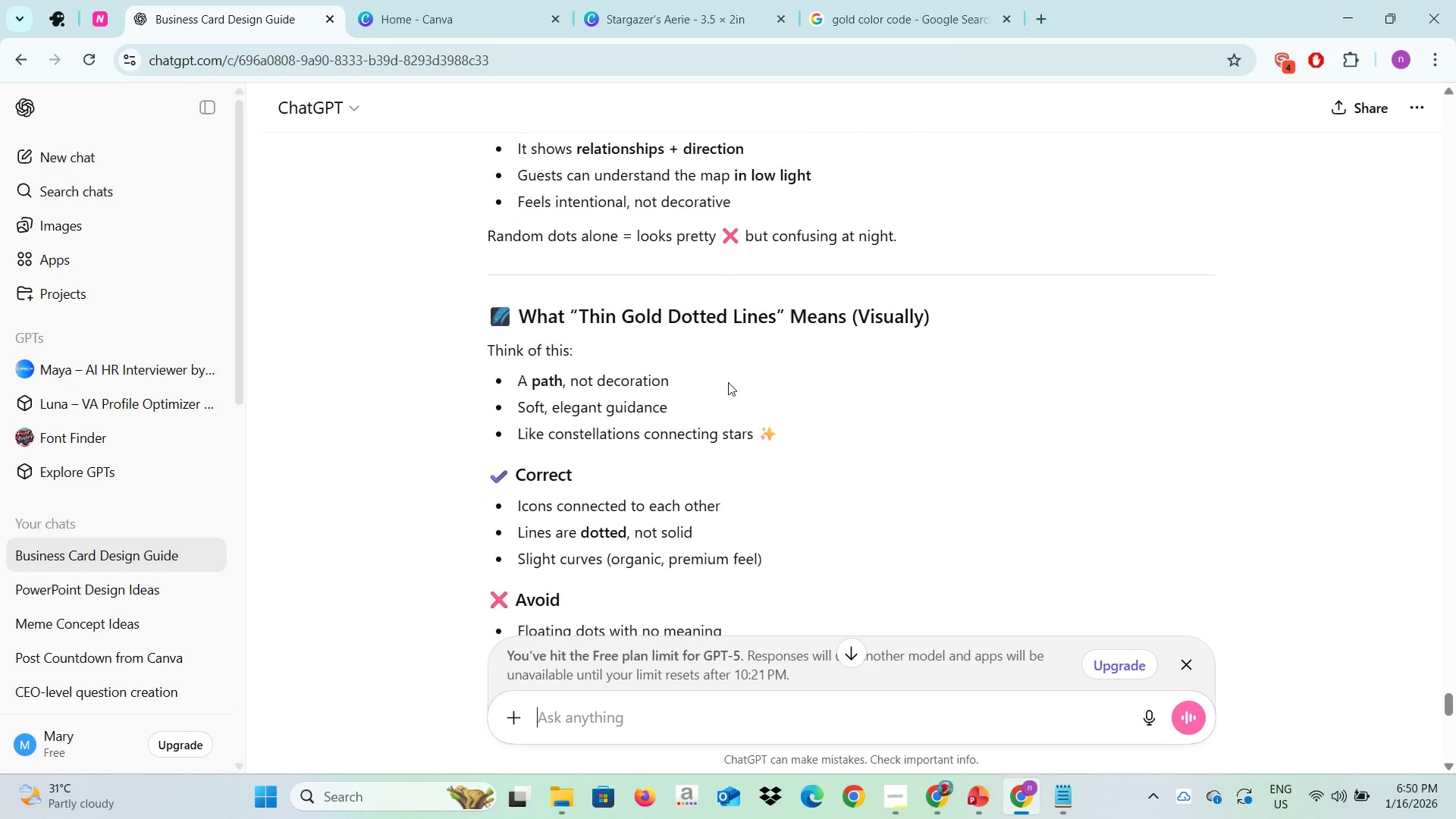 
scroll: coordinate [732, 373], scroll_direction: down, amount: 5.0
 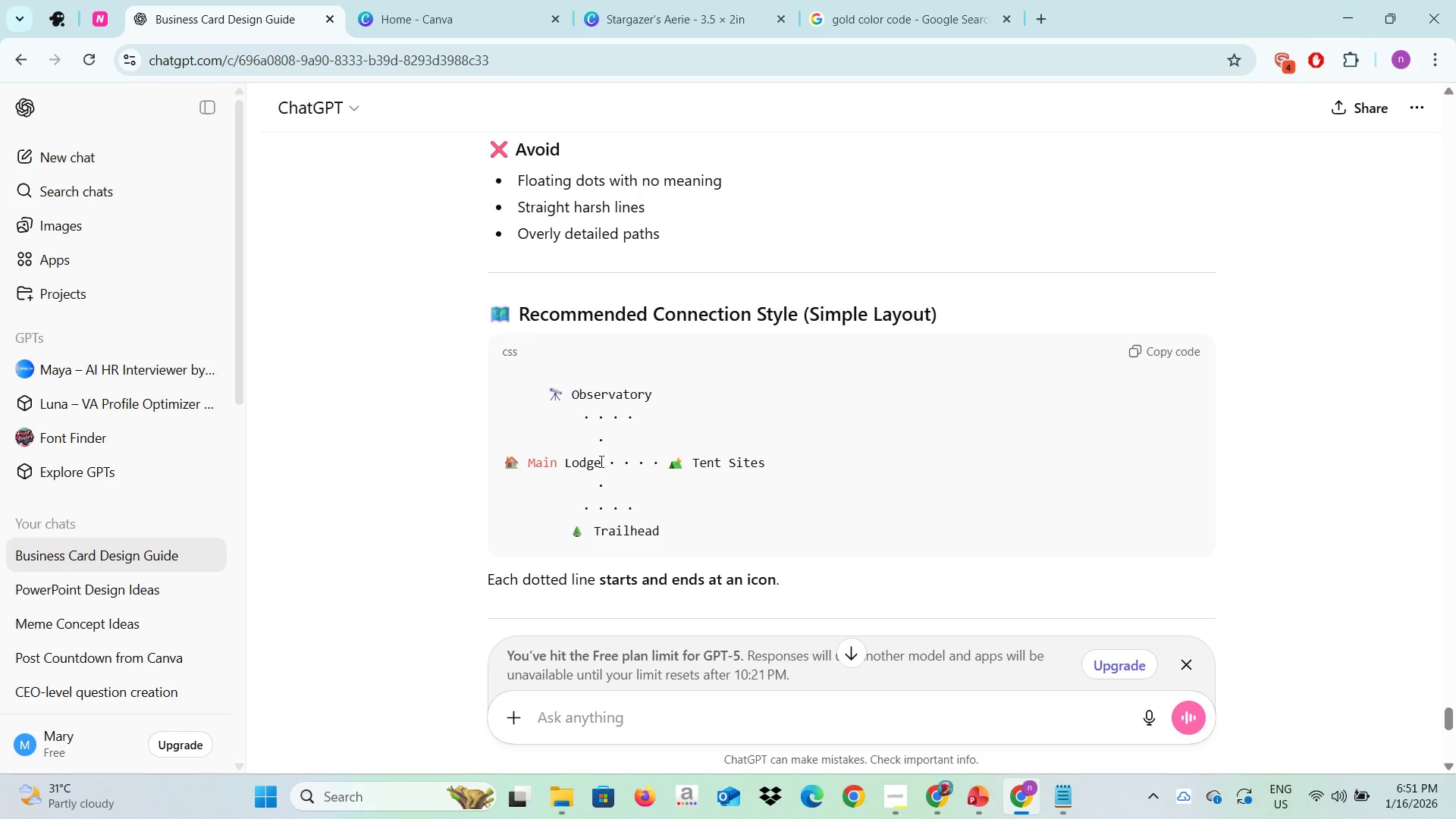 
wait(16.23)
 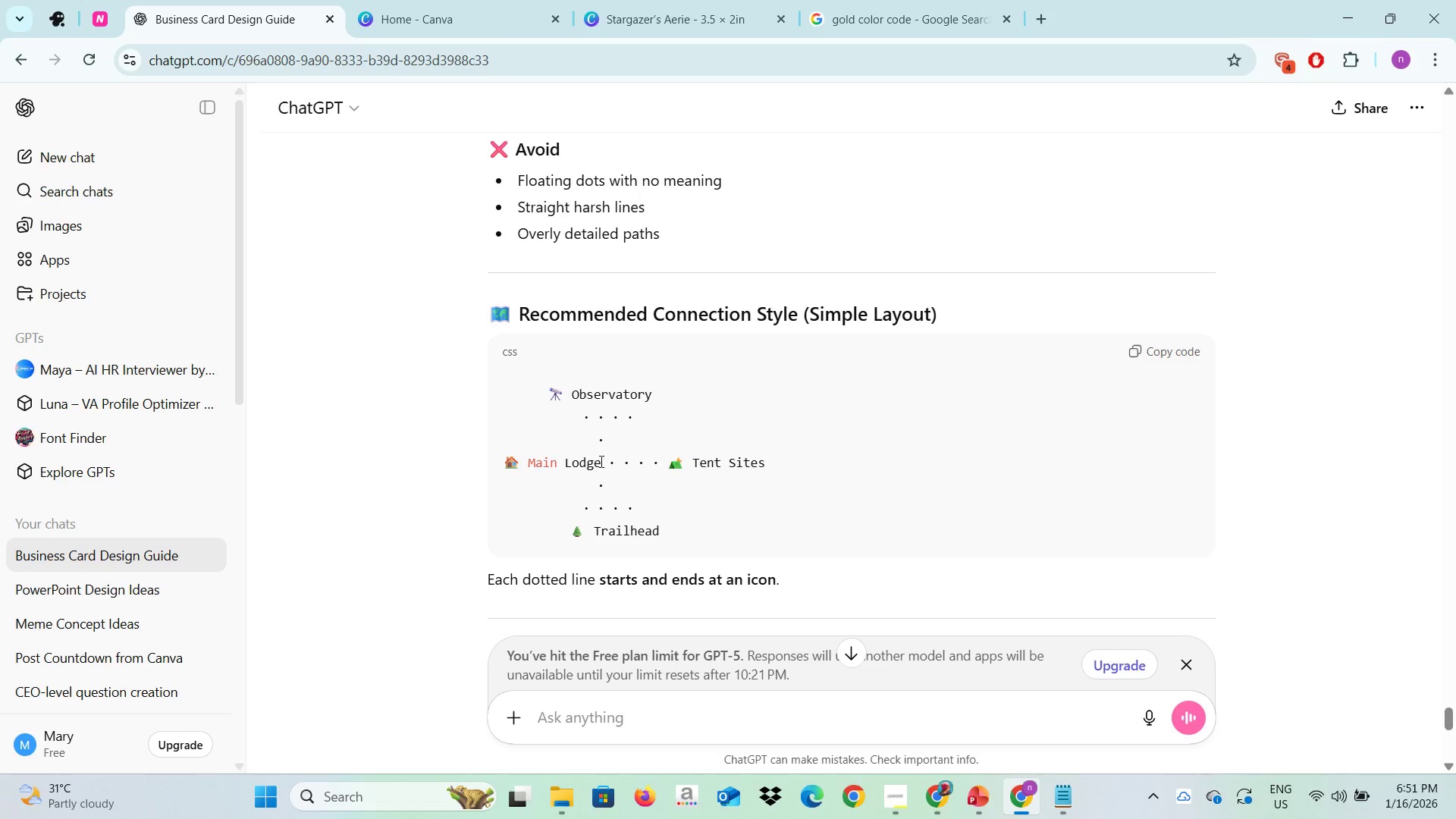 
left_click([633, 0])
 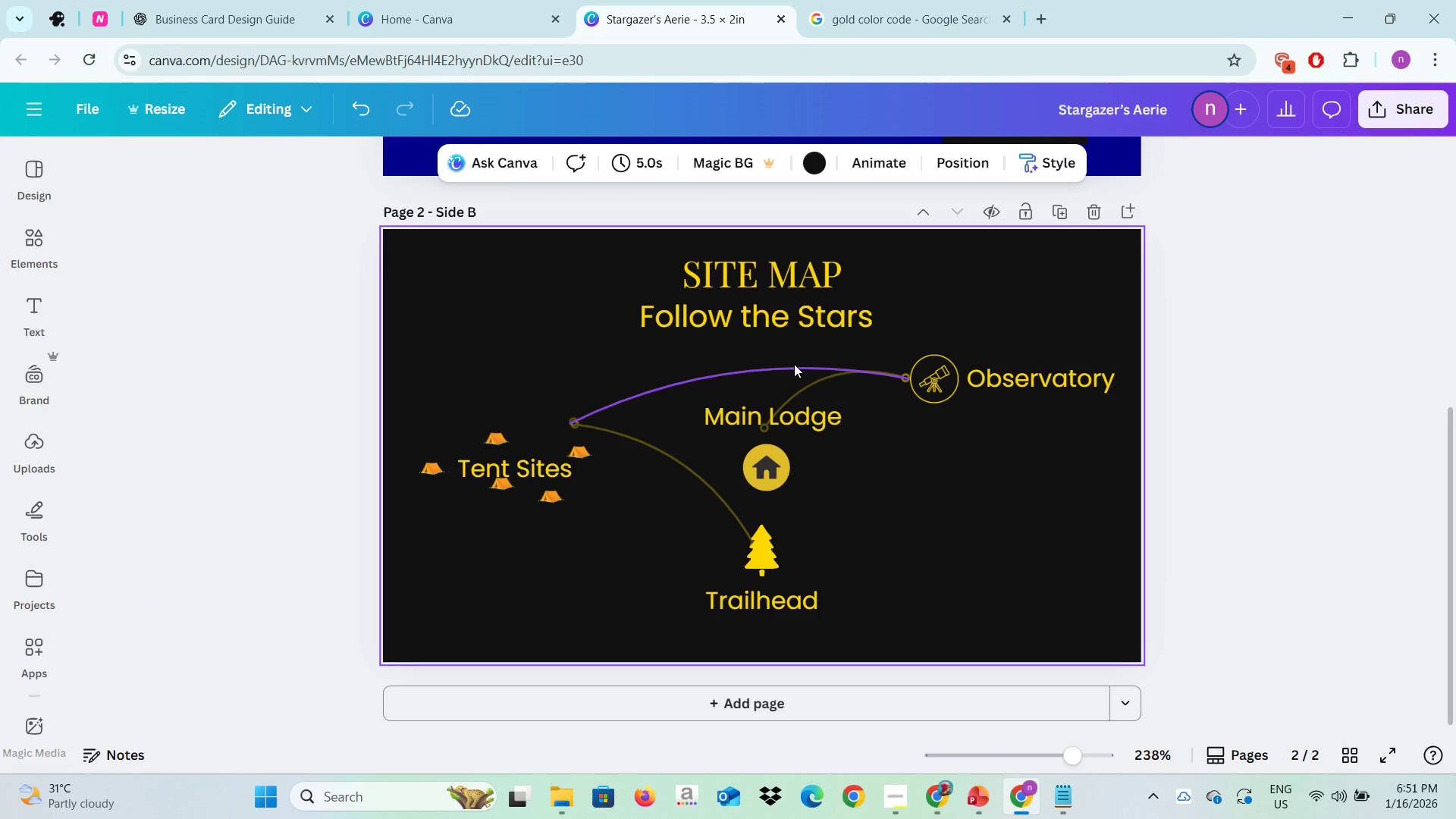 
left_click([794, 364])
 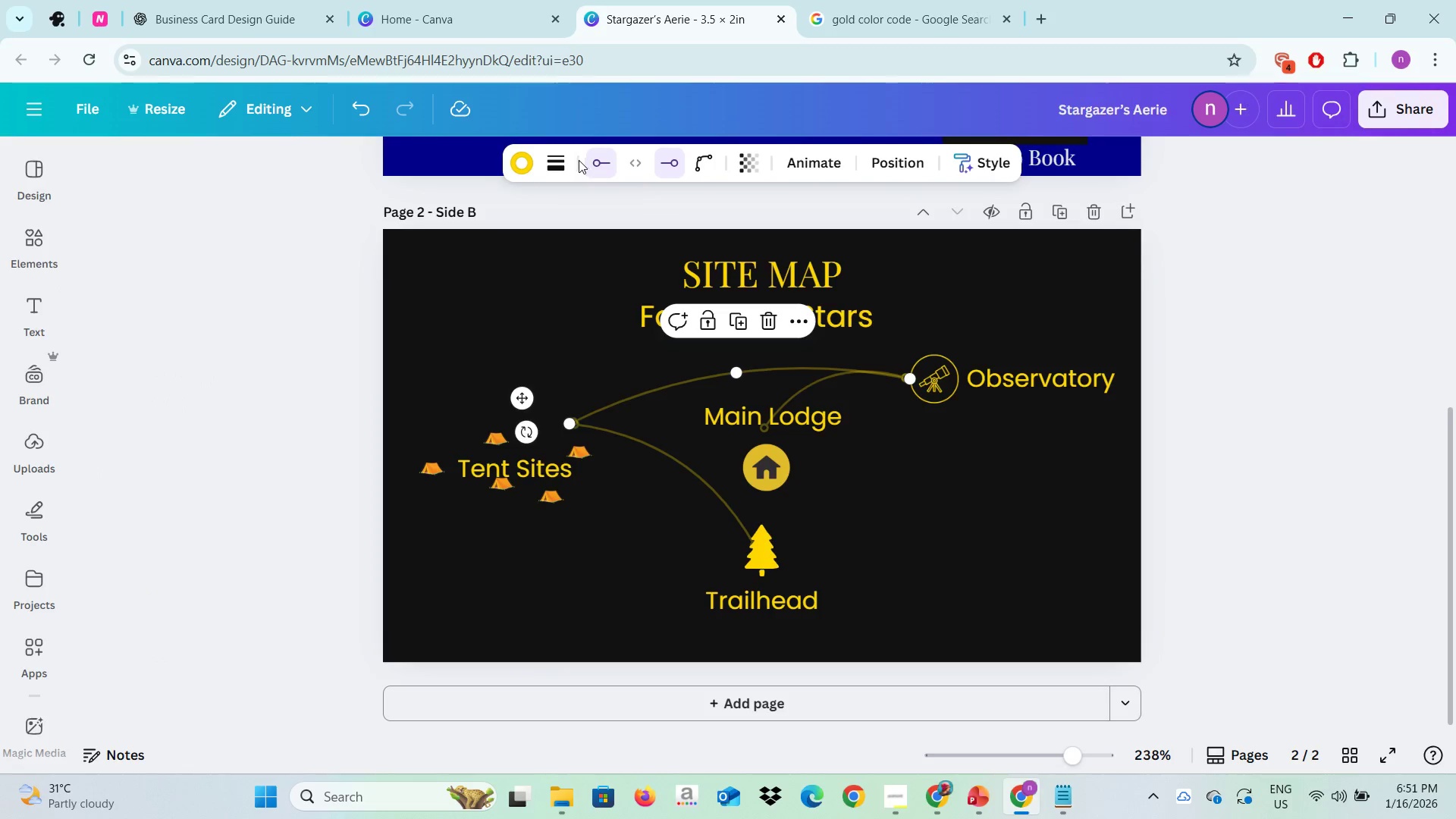 
left_click([596, 162])
 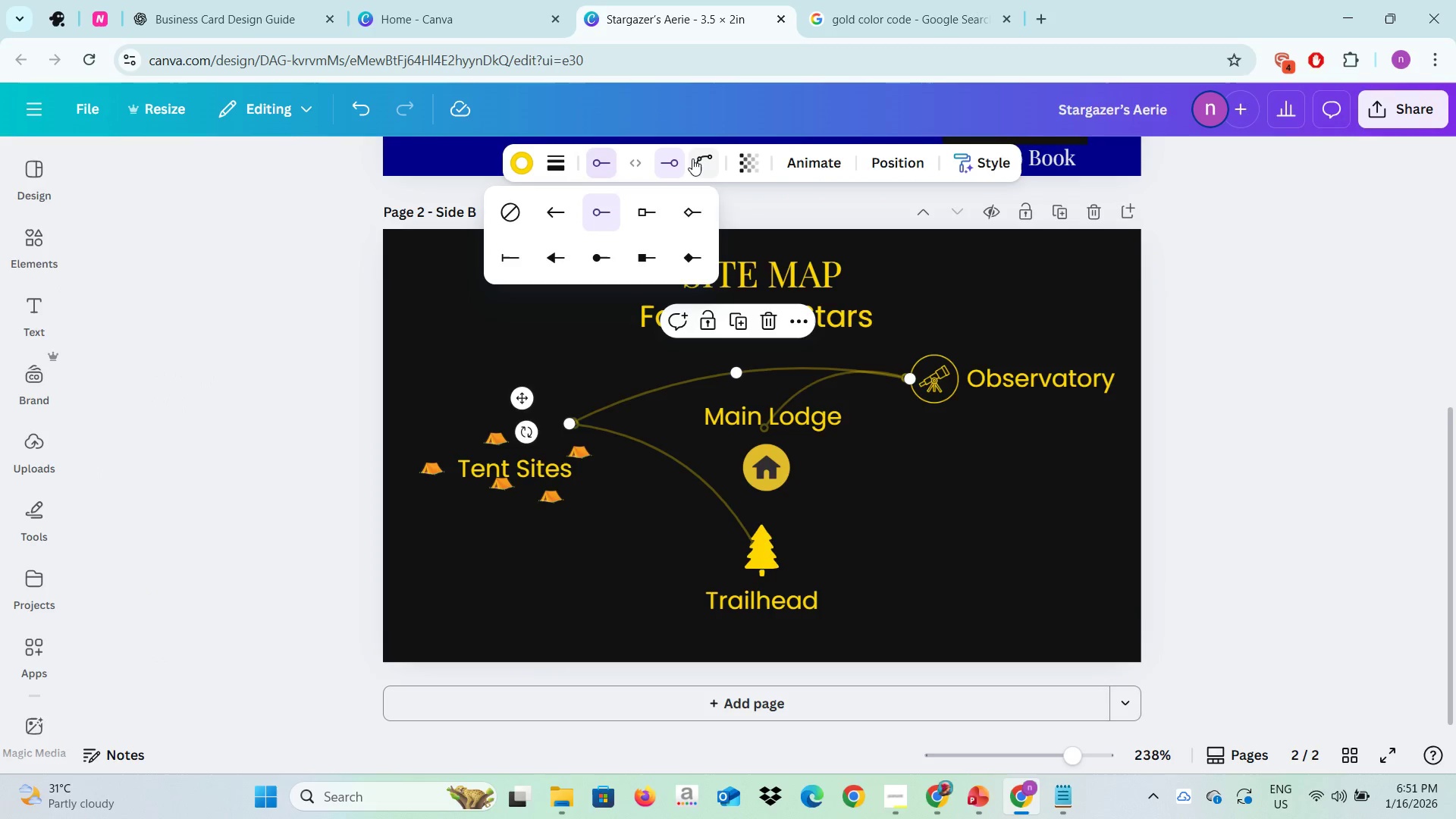 
left_click([675, 170])
 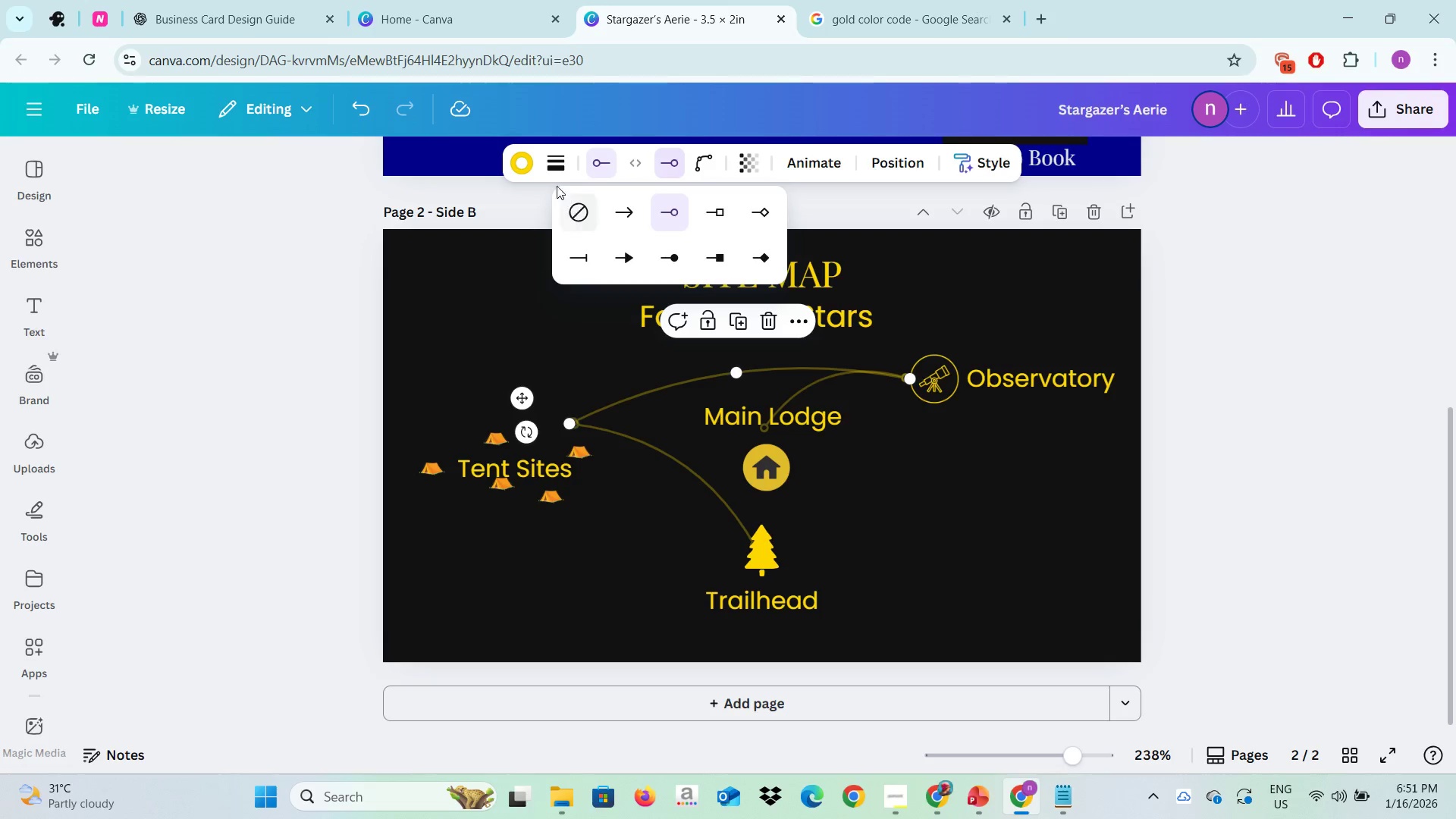 
left_click([516, 161])
 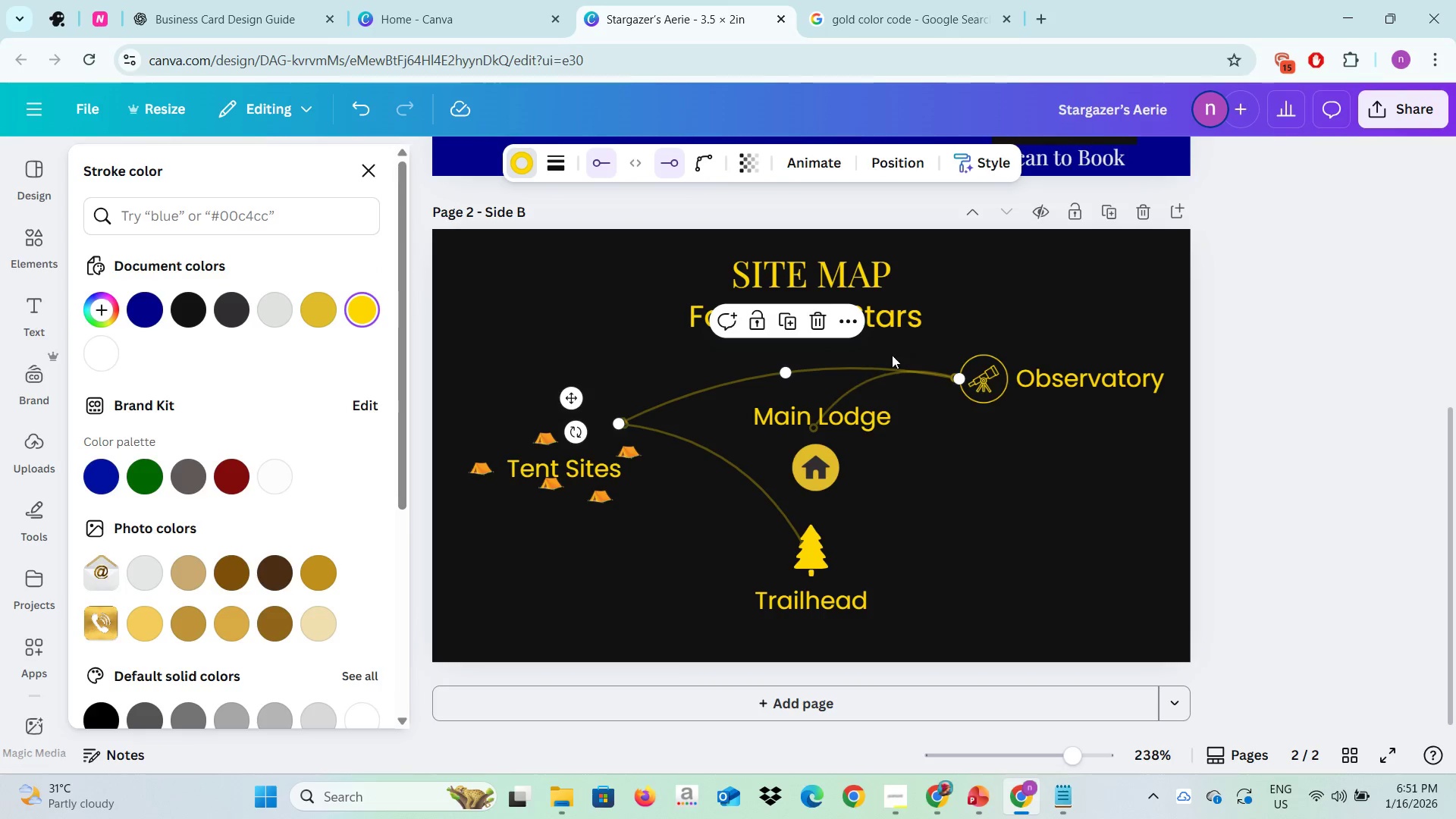 
left_click([901, 353])
 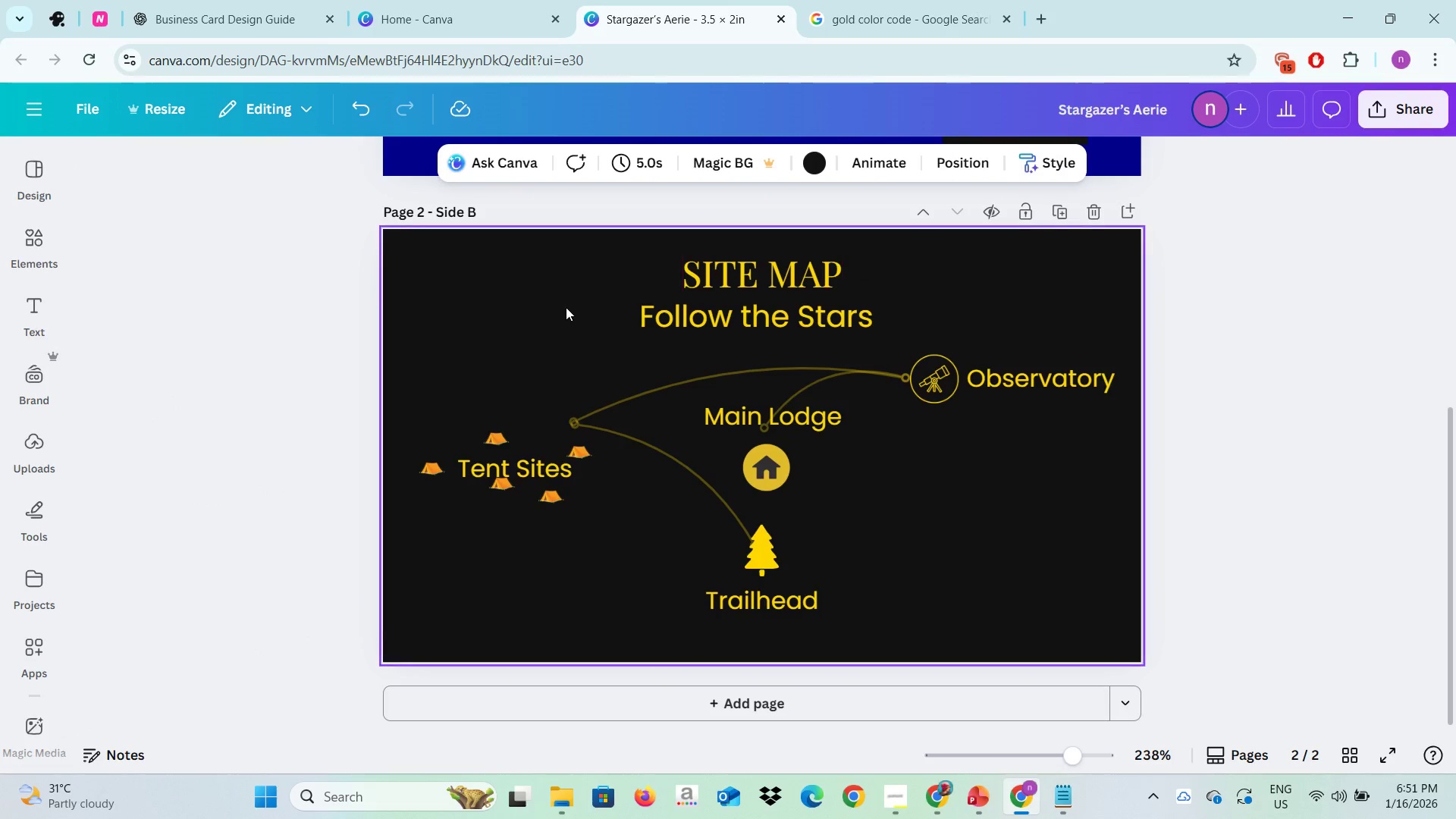 
left_click([558, 311])
 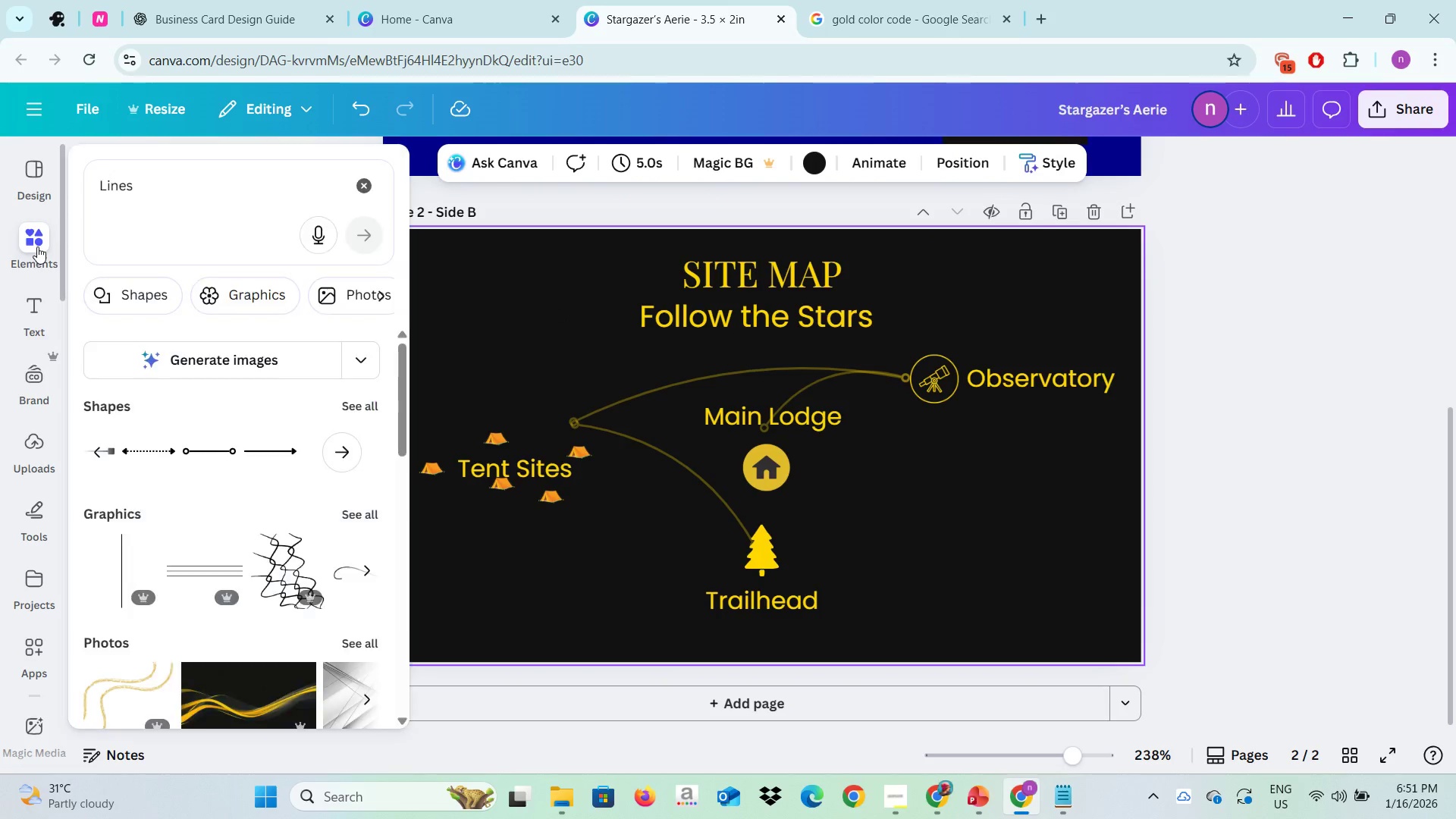 
left_click([37, 246])
 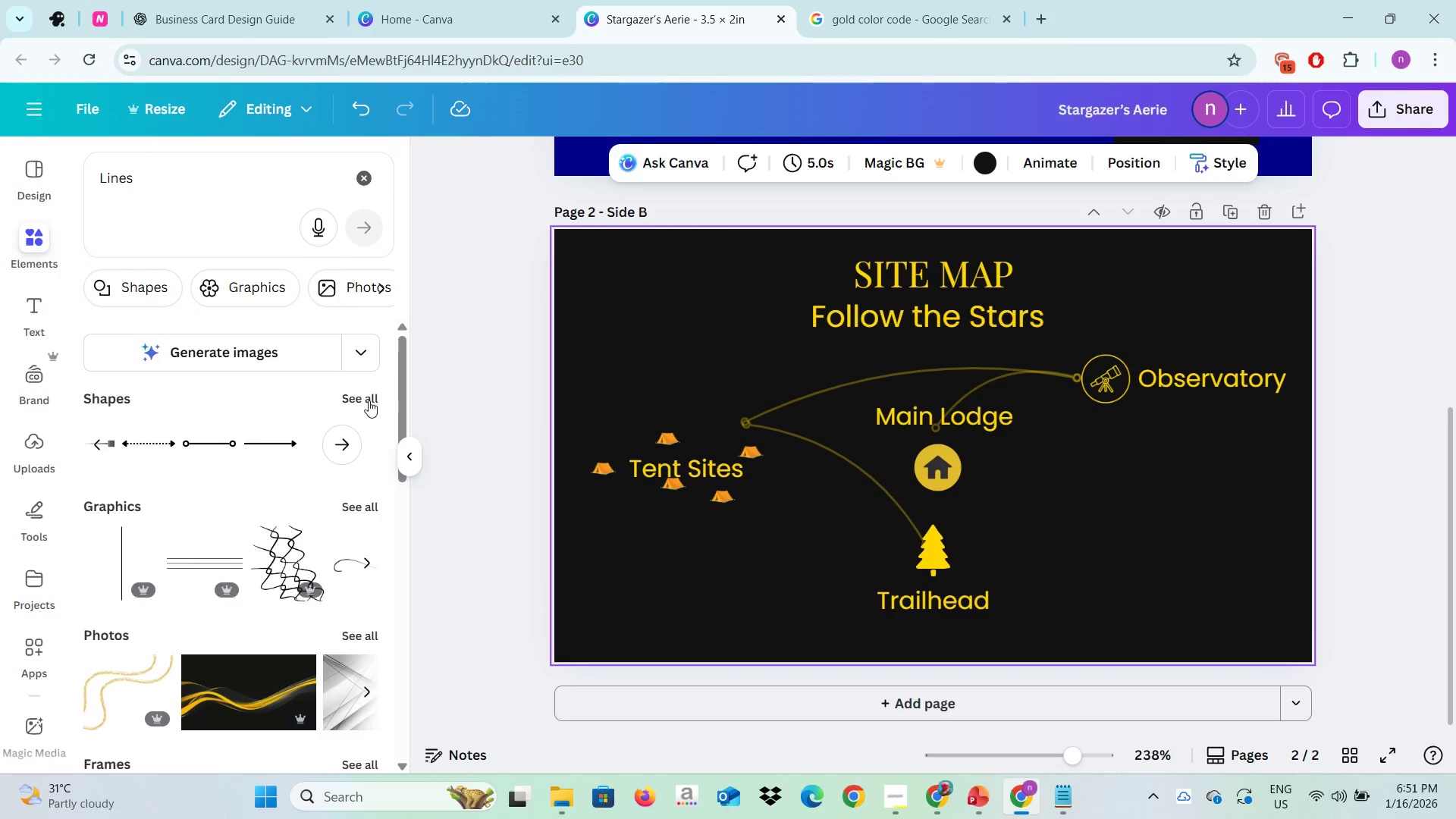 
left_click([368, 391])
 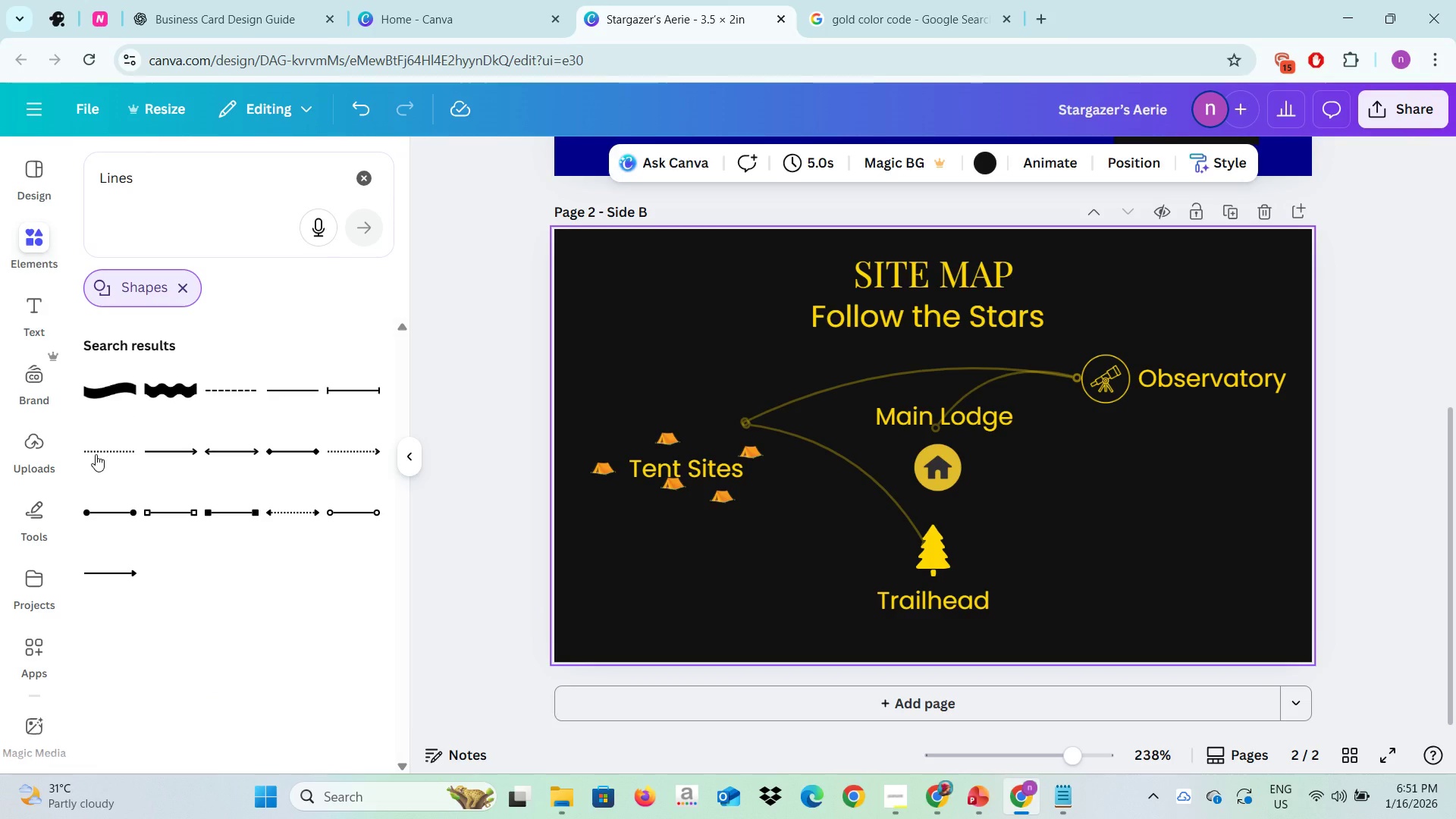 
wait(5.2)
 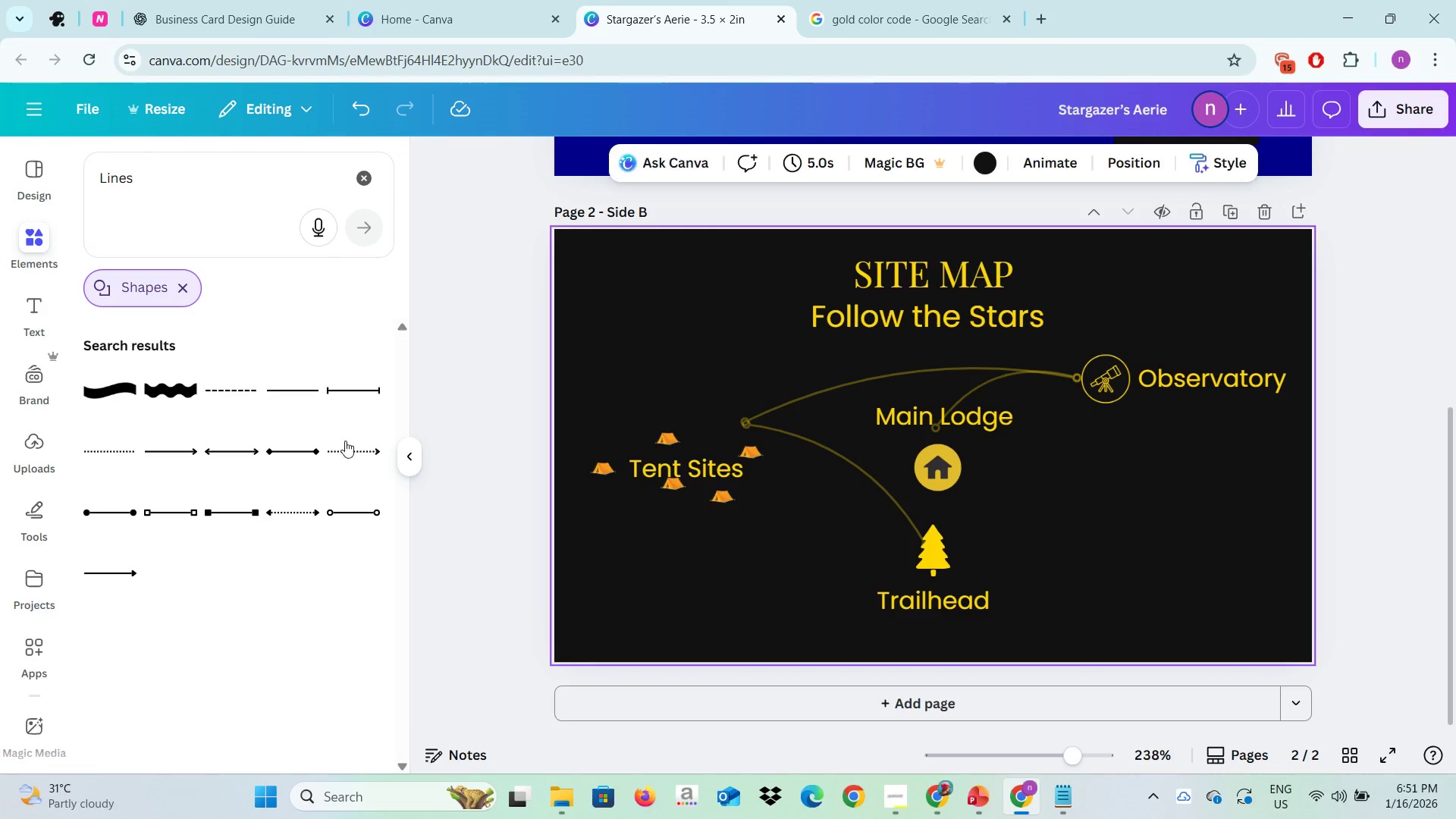 
left_click([96, 453])
 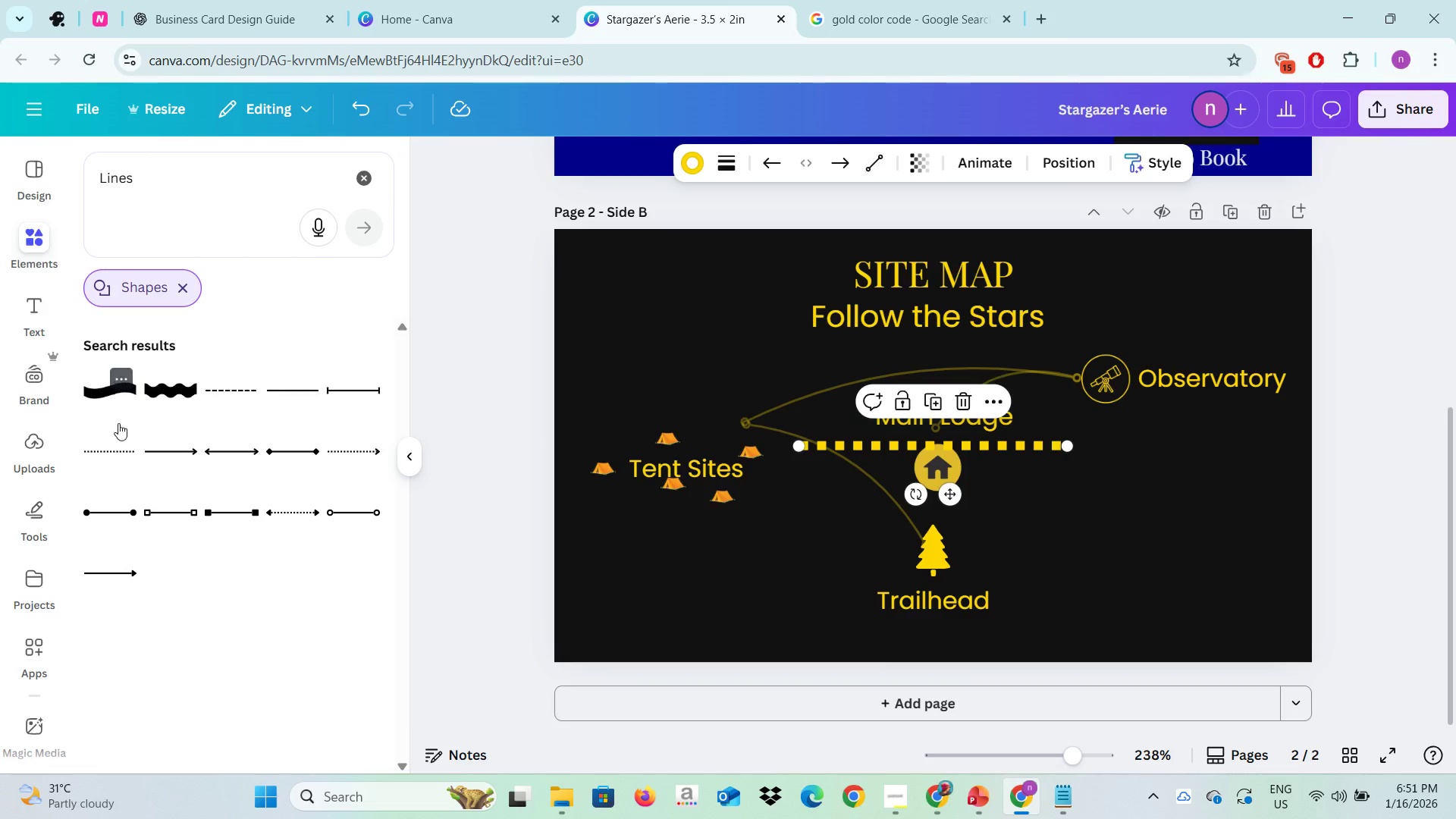 
wait(6.19)
 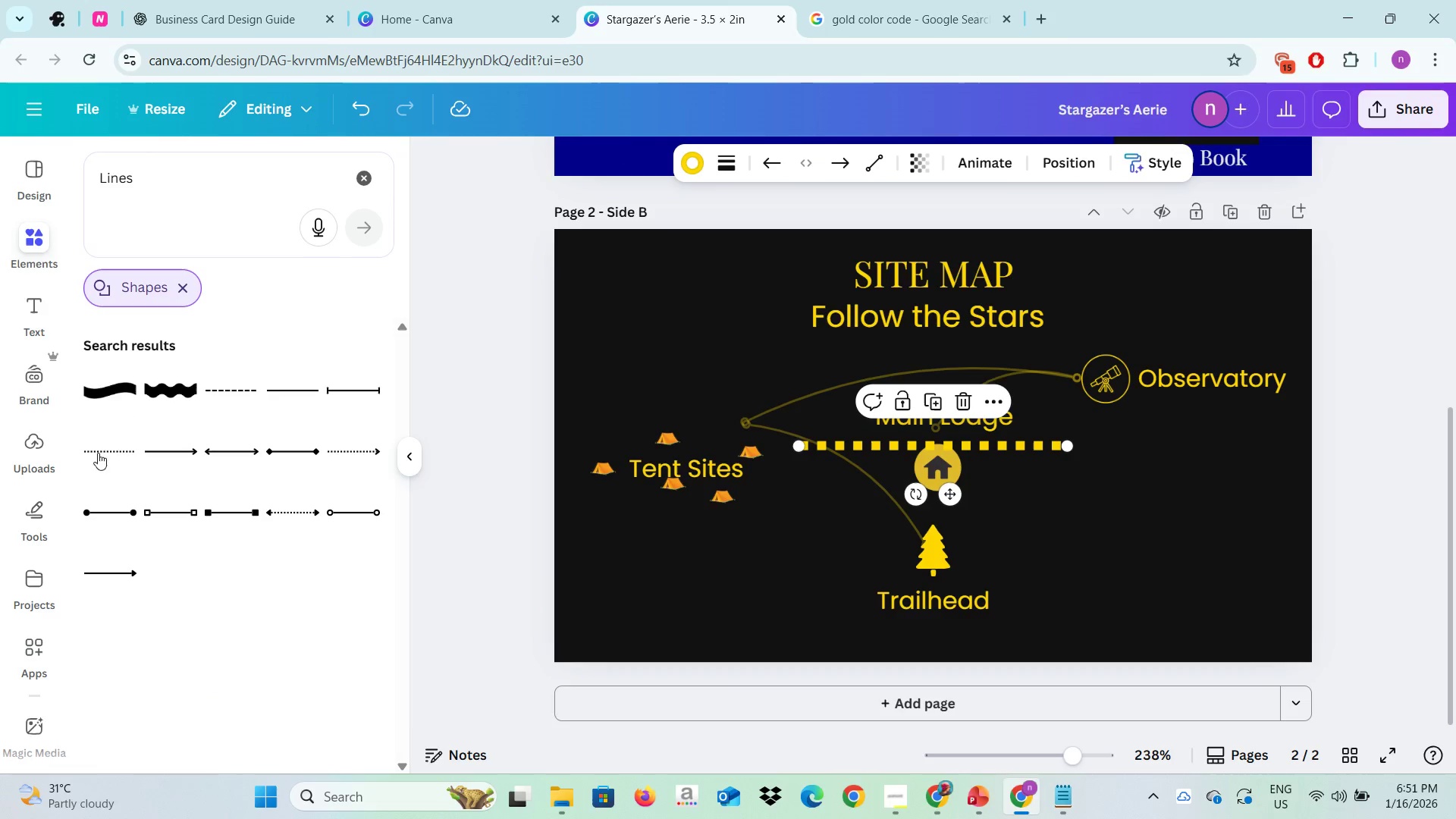 
left_click([127, 457])
 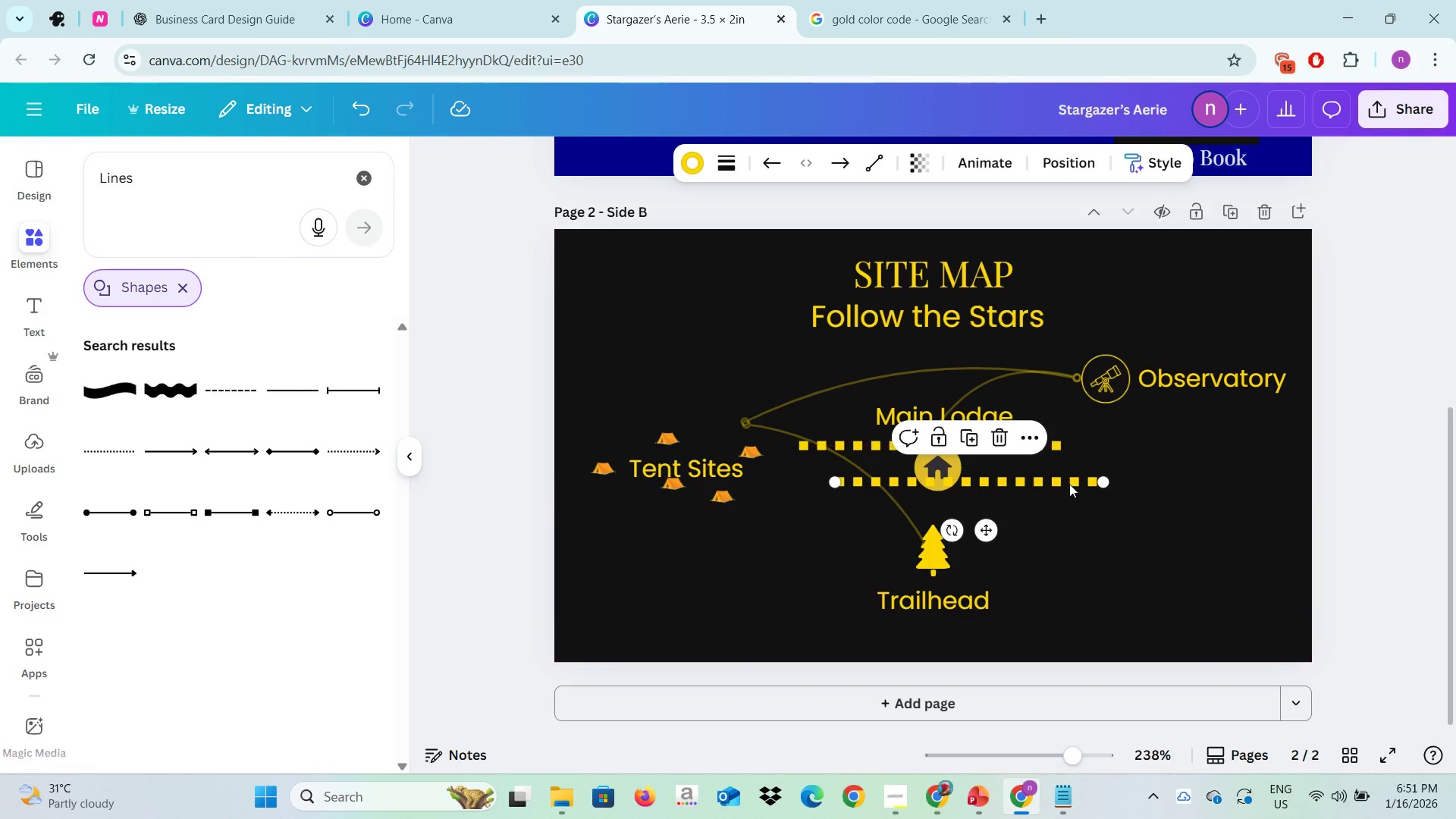 
left_click([1069, 485])
 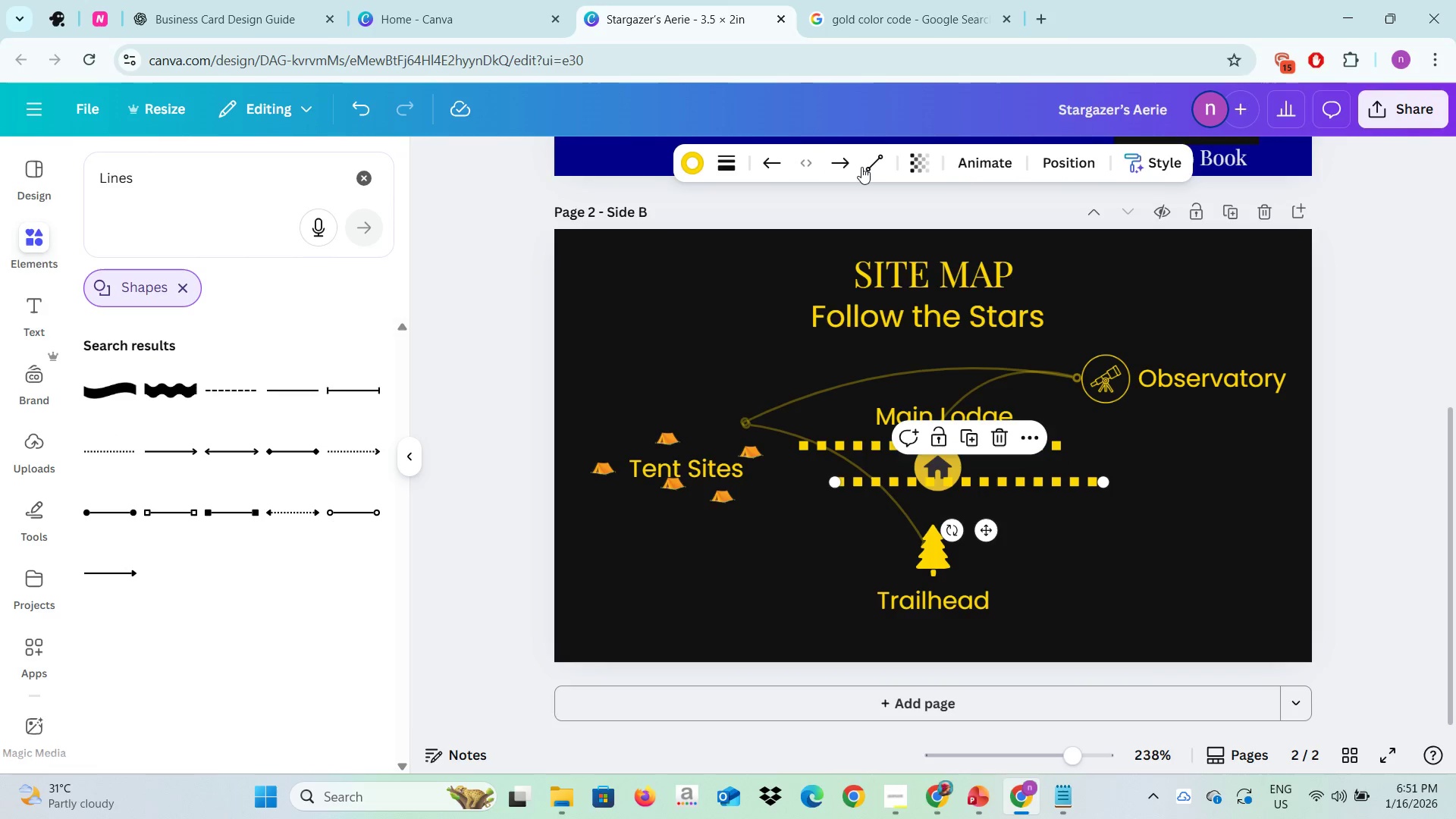 
left_click([868, 163])
 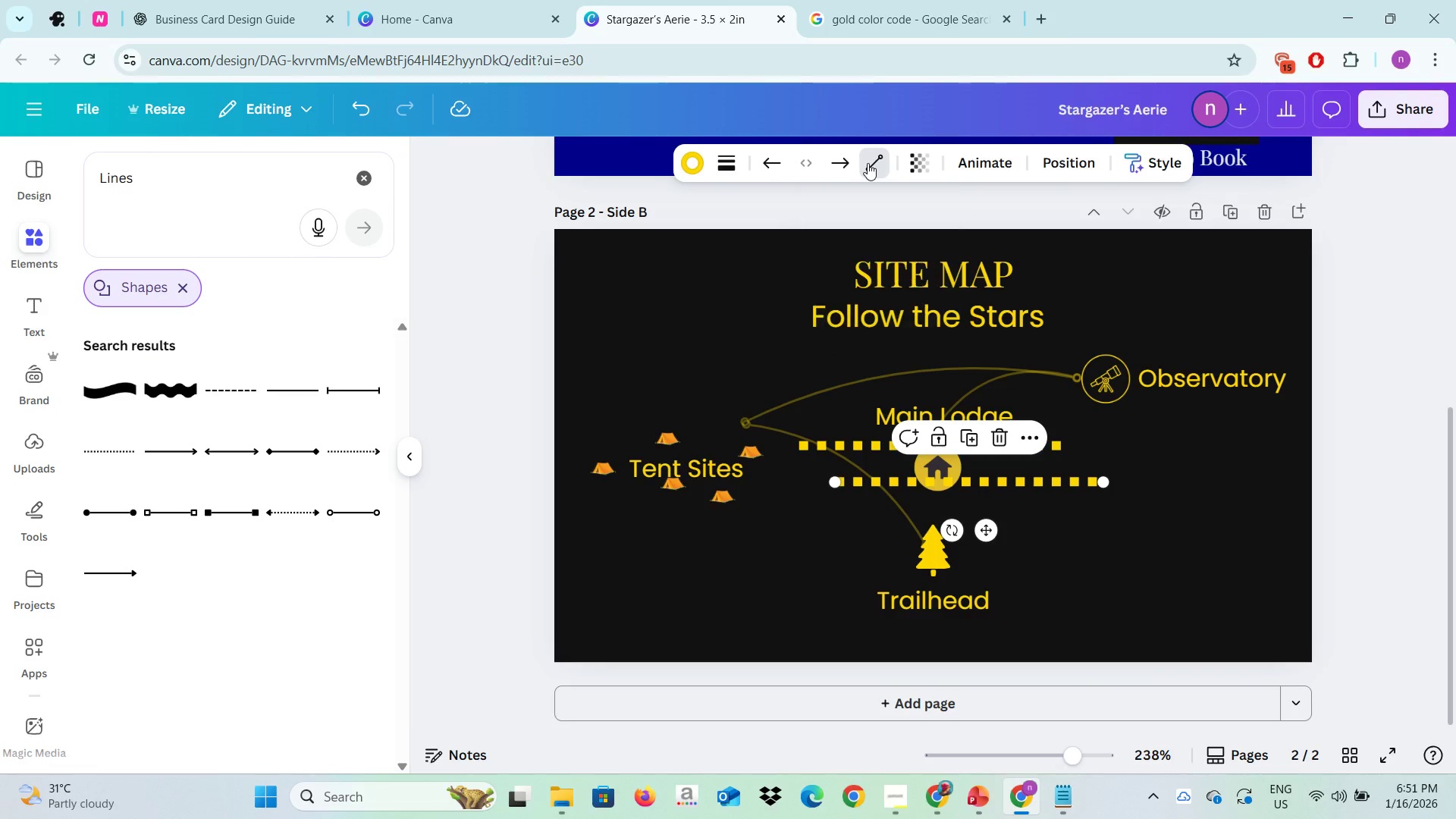 
left_click([868, 163])
 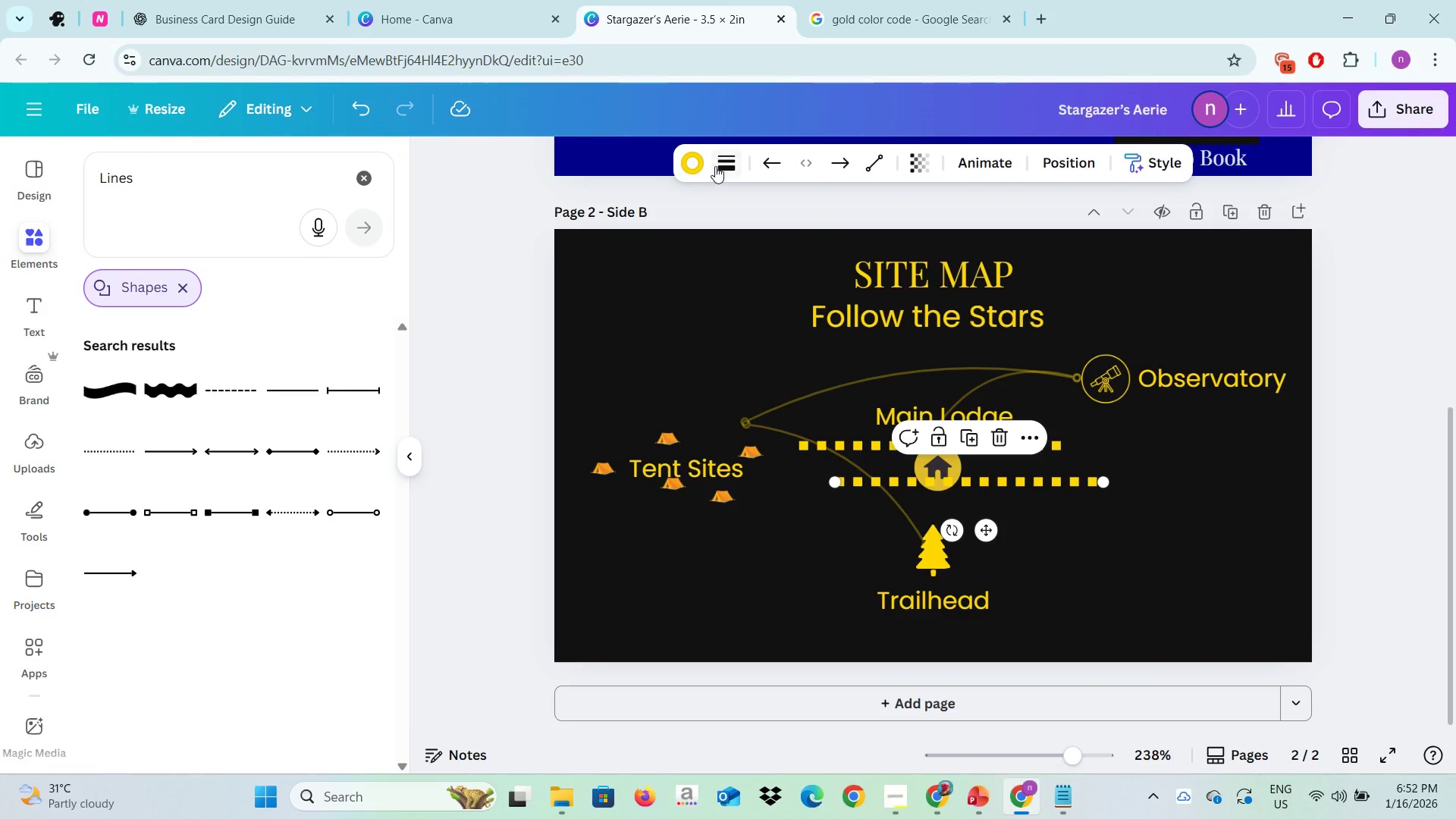 
left_click([715, 166])
 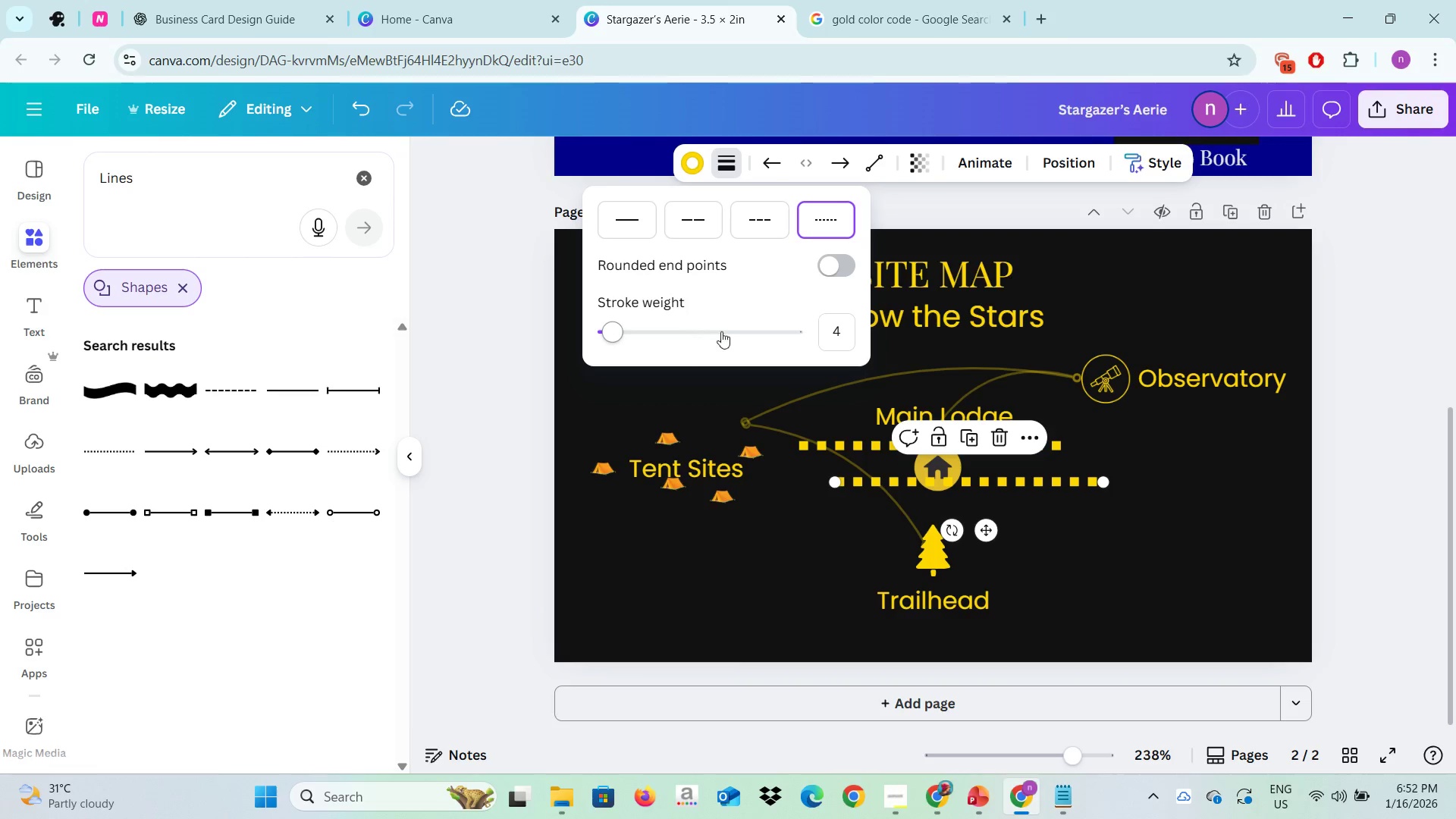 
left_click([833, 349])
 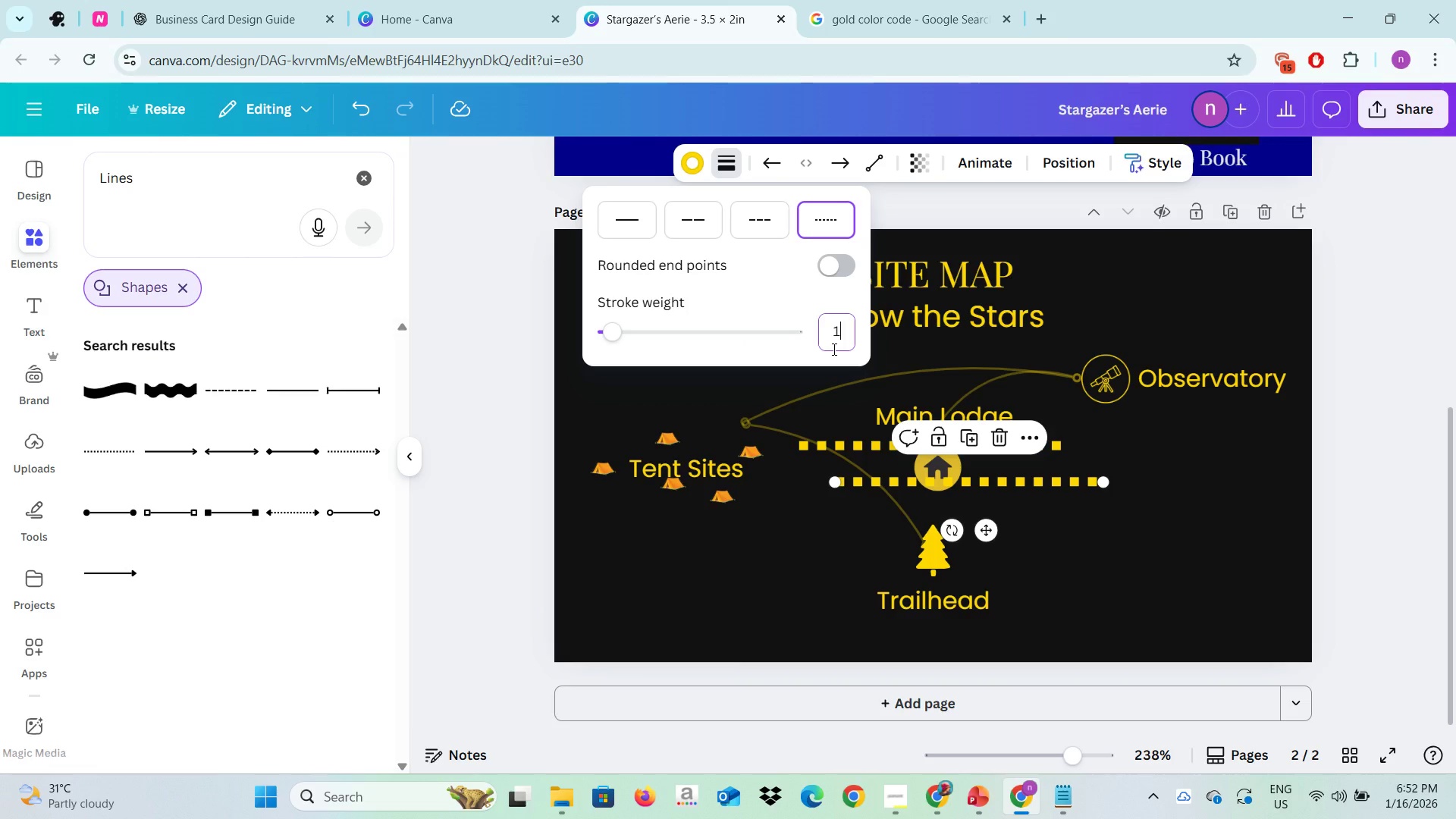 
key(1)
 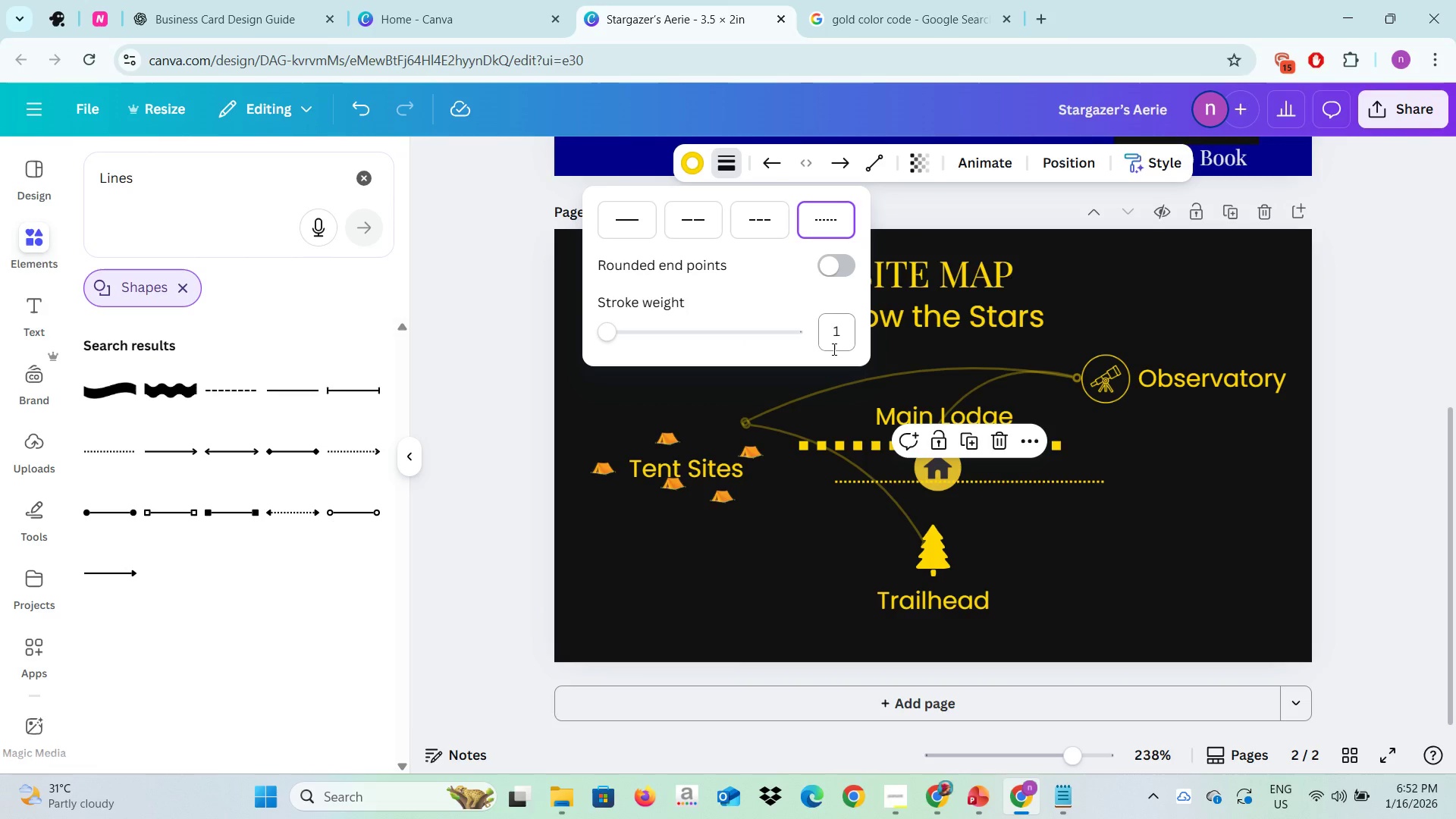 
key(Enter)
 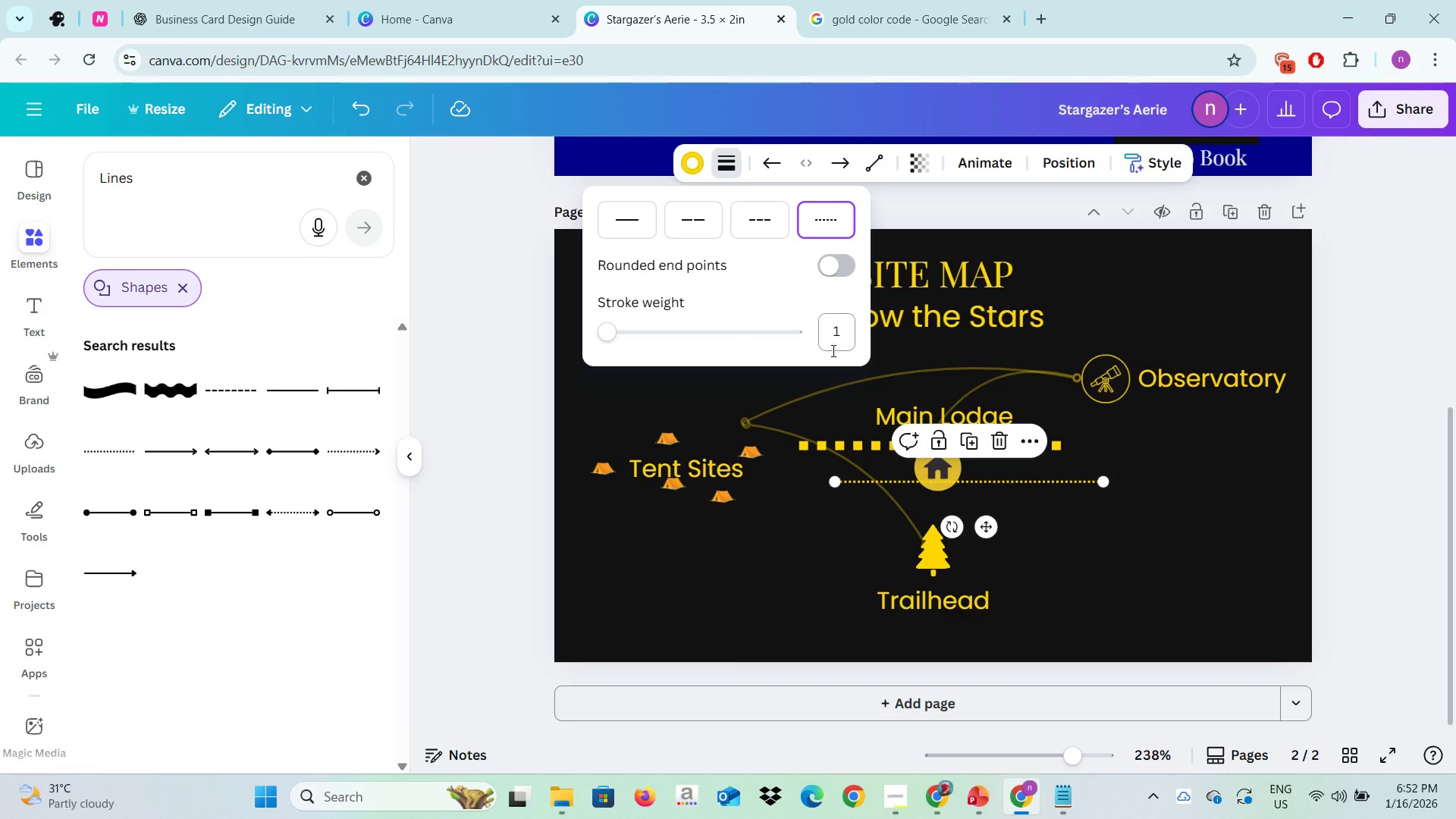 
left_click([832, 350])
 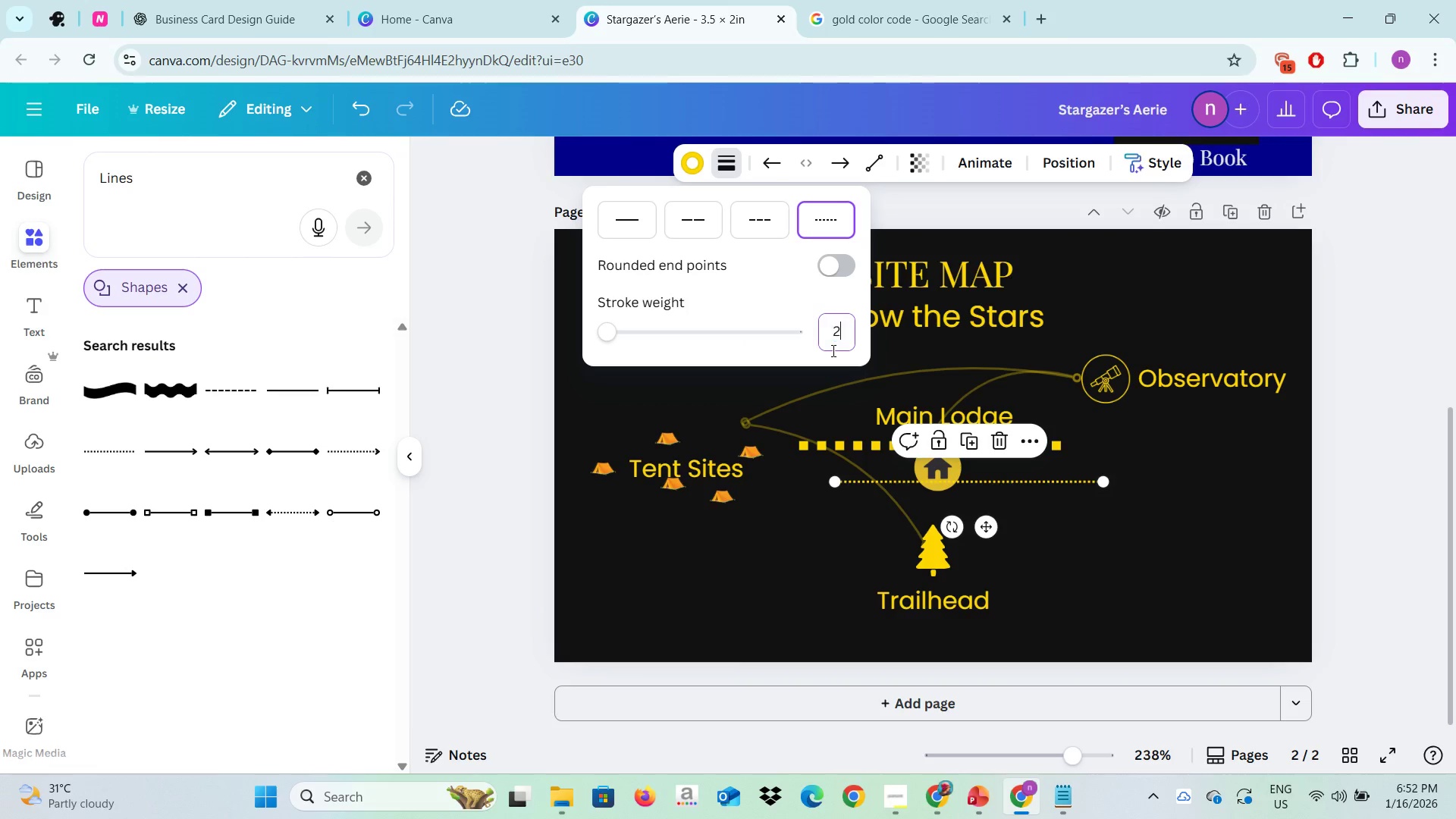 
key(2)
 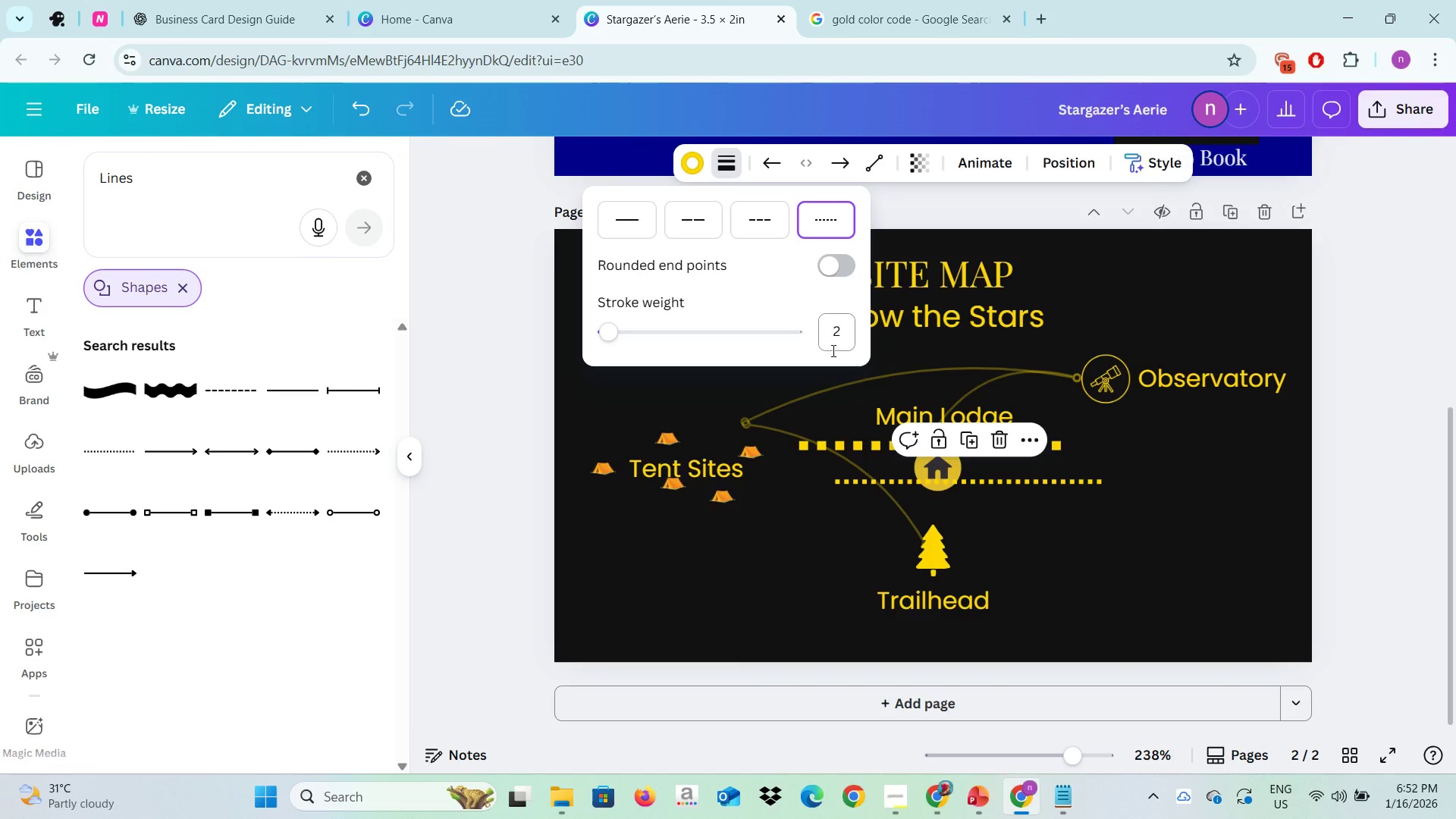 
key(Enter)
 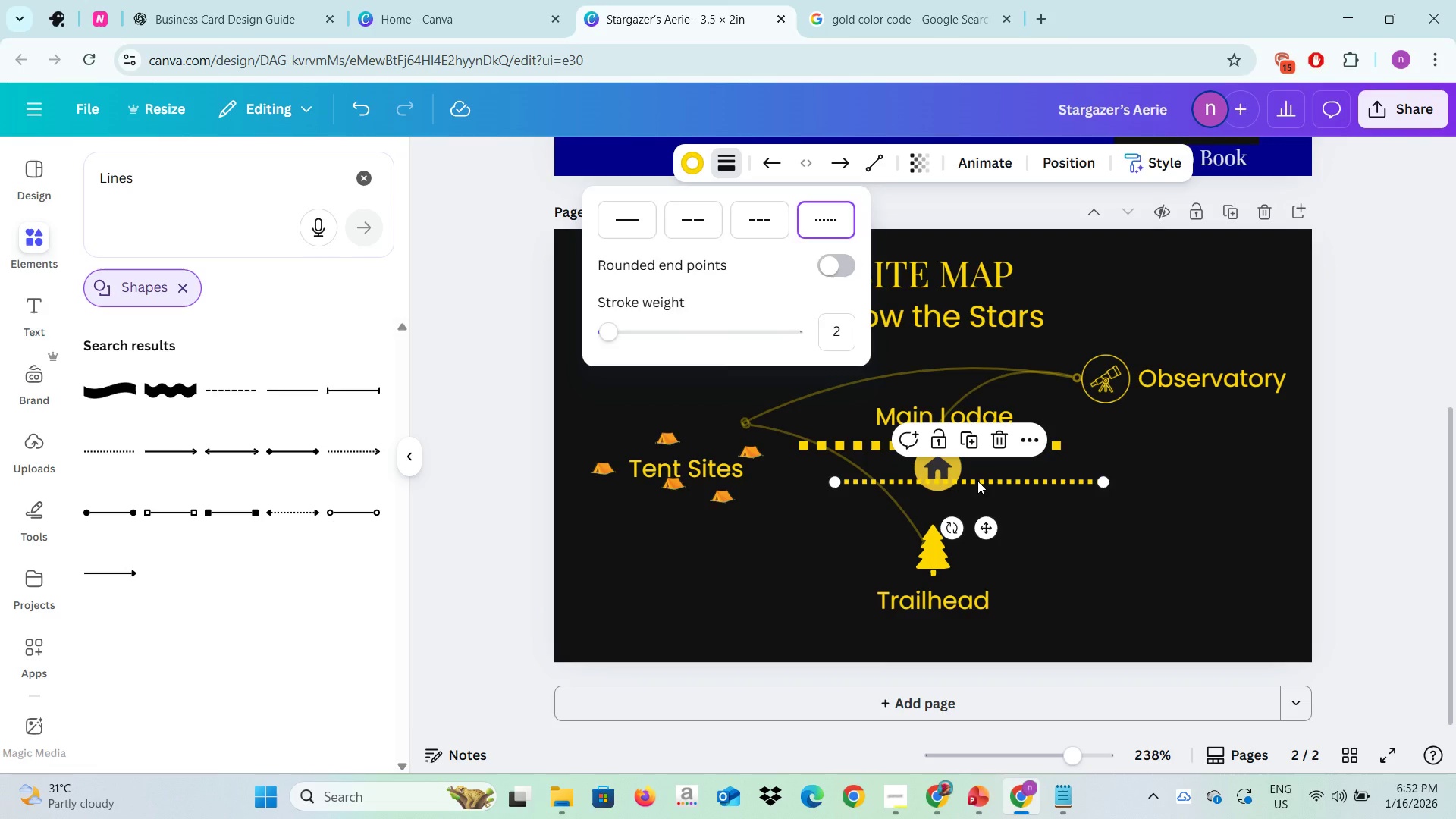 
left_click_drag(start_coordinate=[977, 481], to_coordinate=[944, 402])
 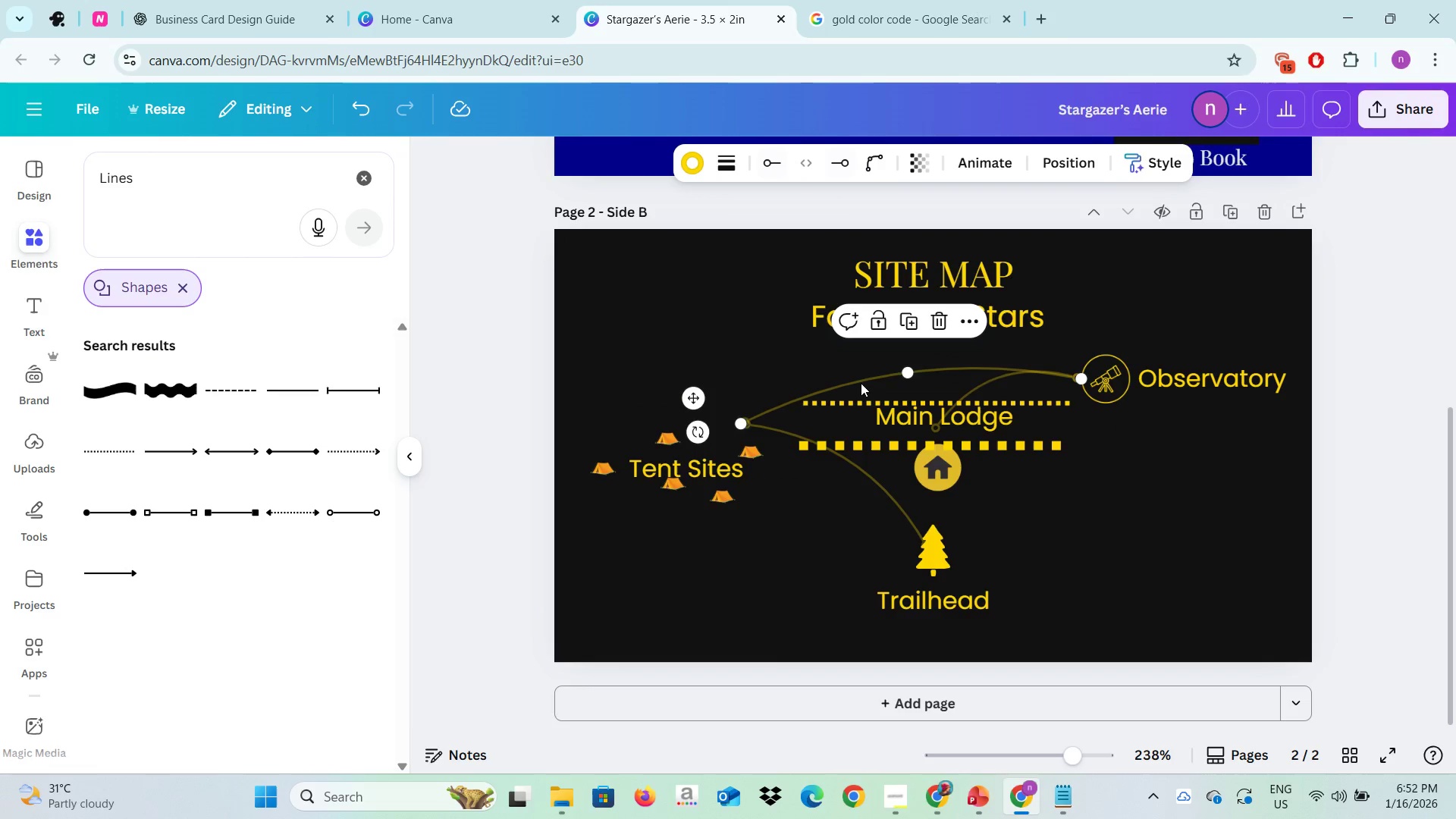 
left_click([861, 383])
 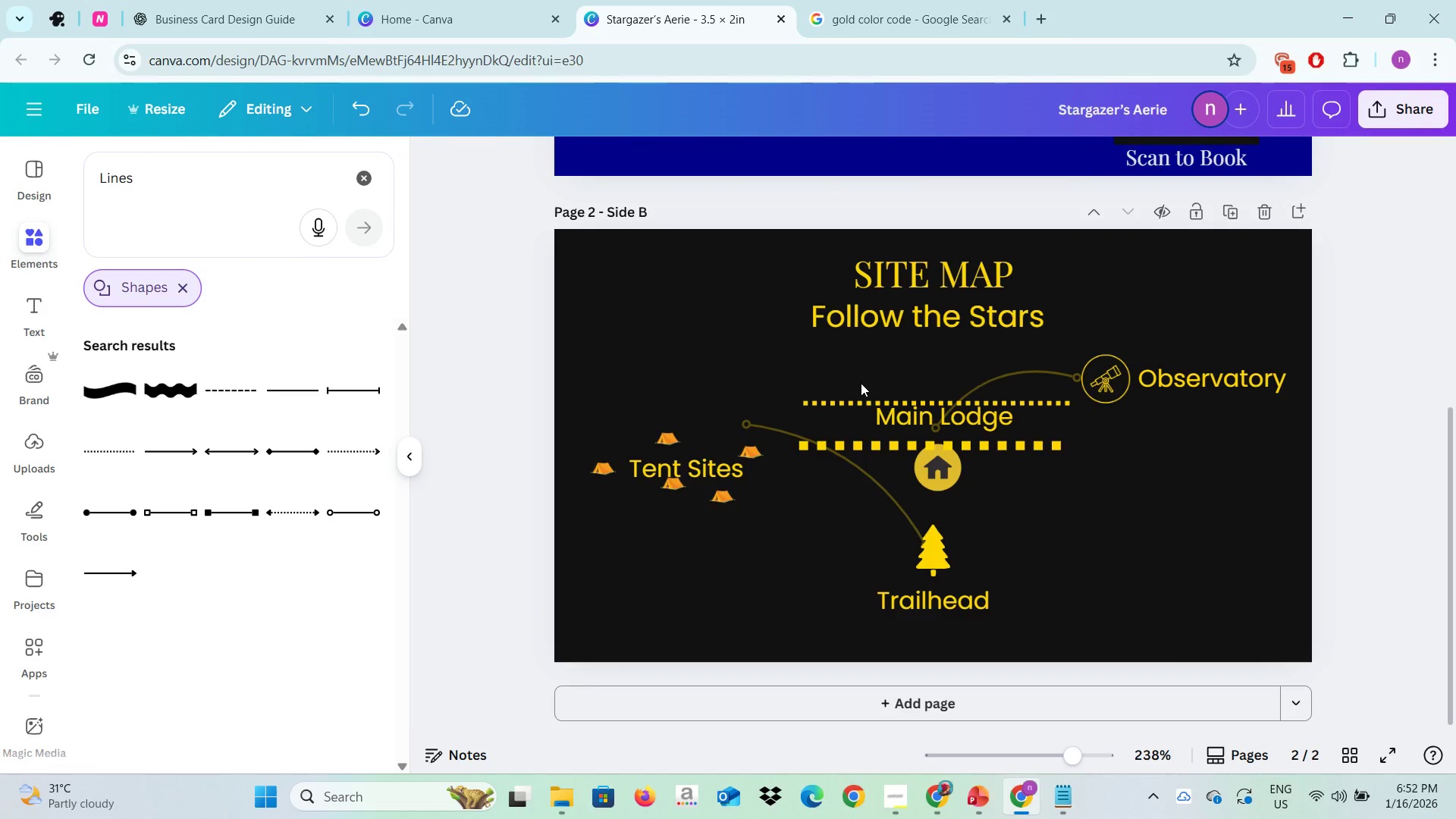 
key(Backspace)
 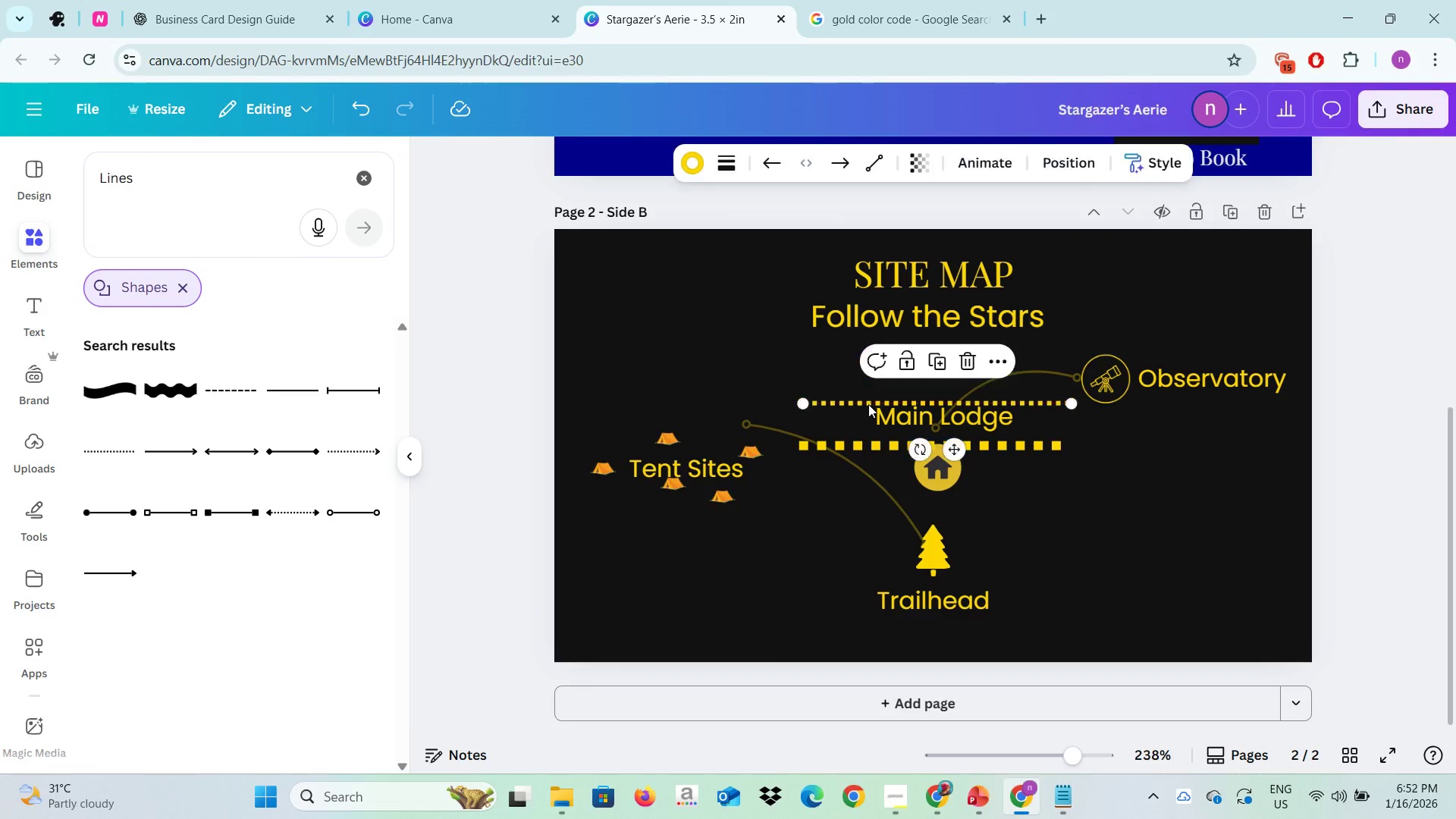 
left_click([868, 404])
 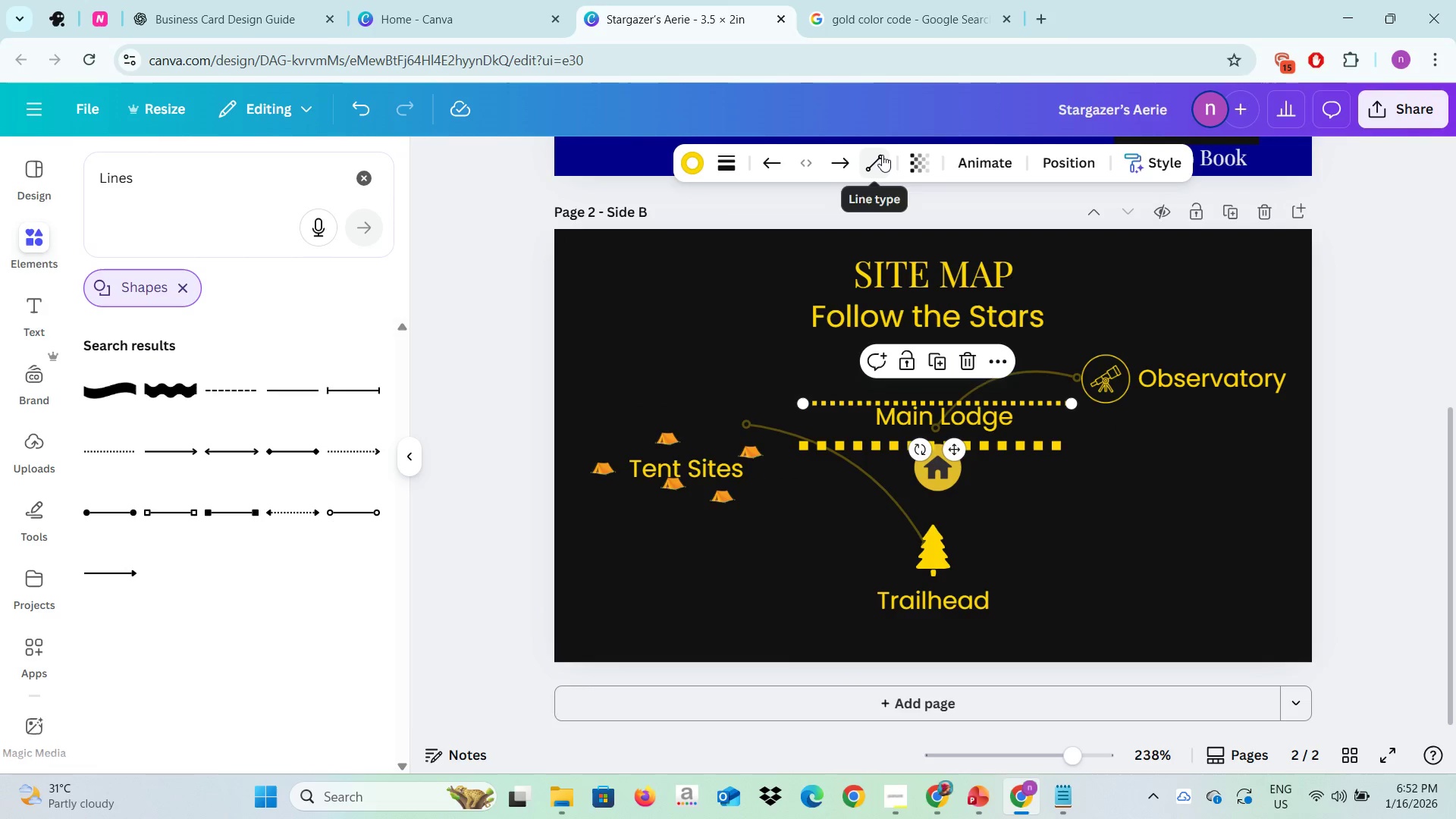 
left_click([881, 155])
 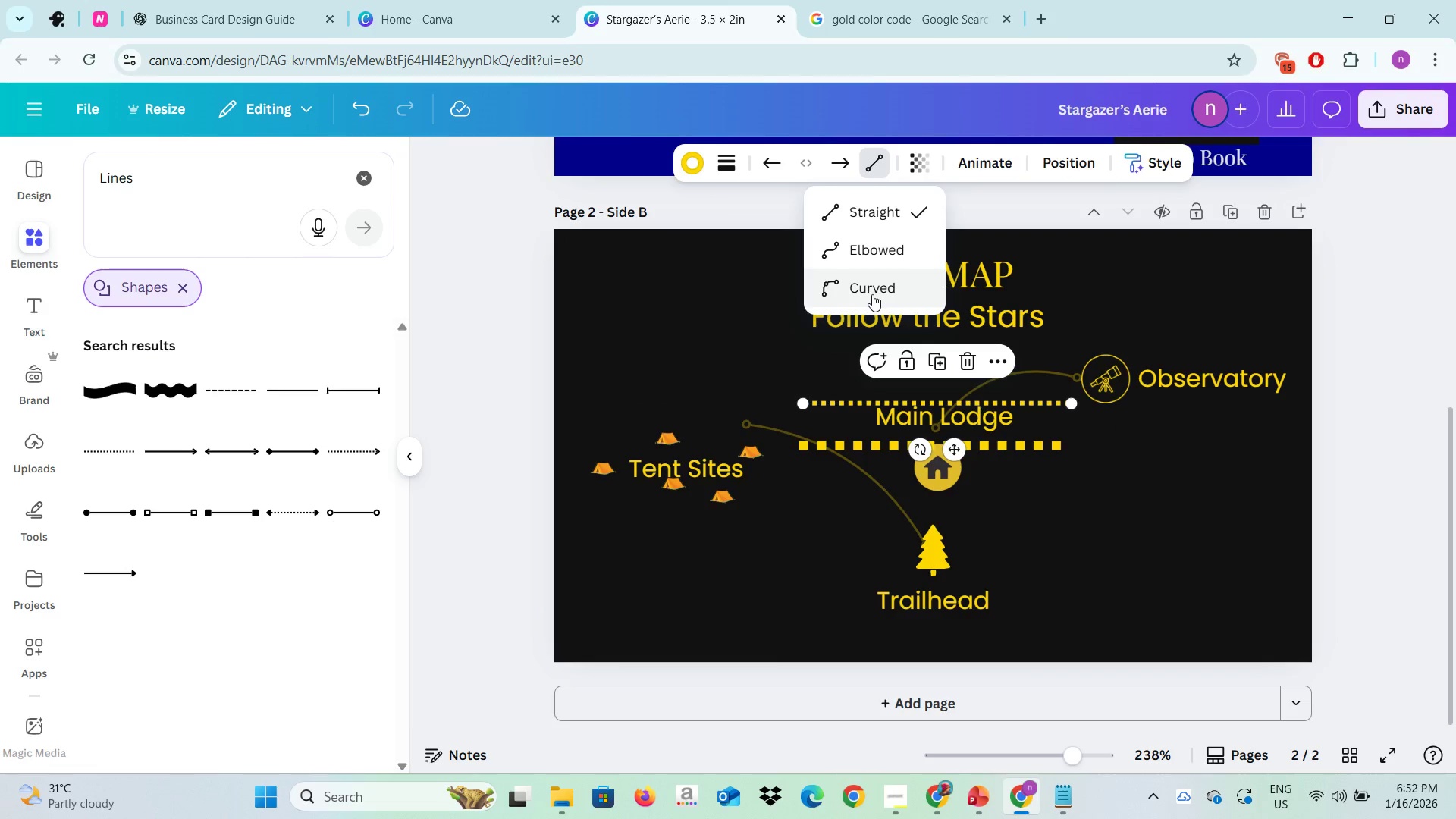 
left_click([872, 294])
 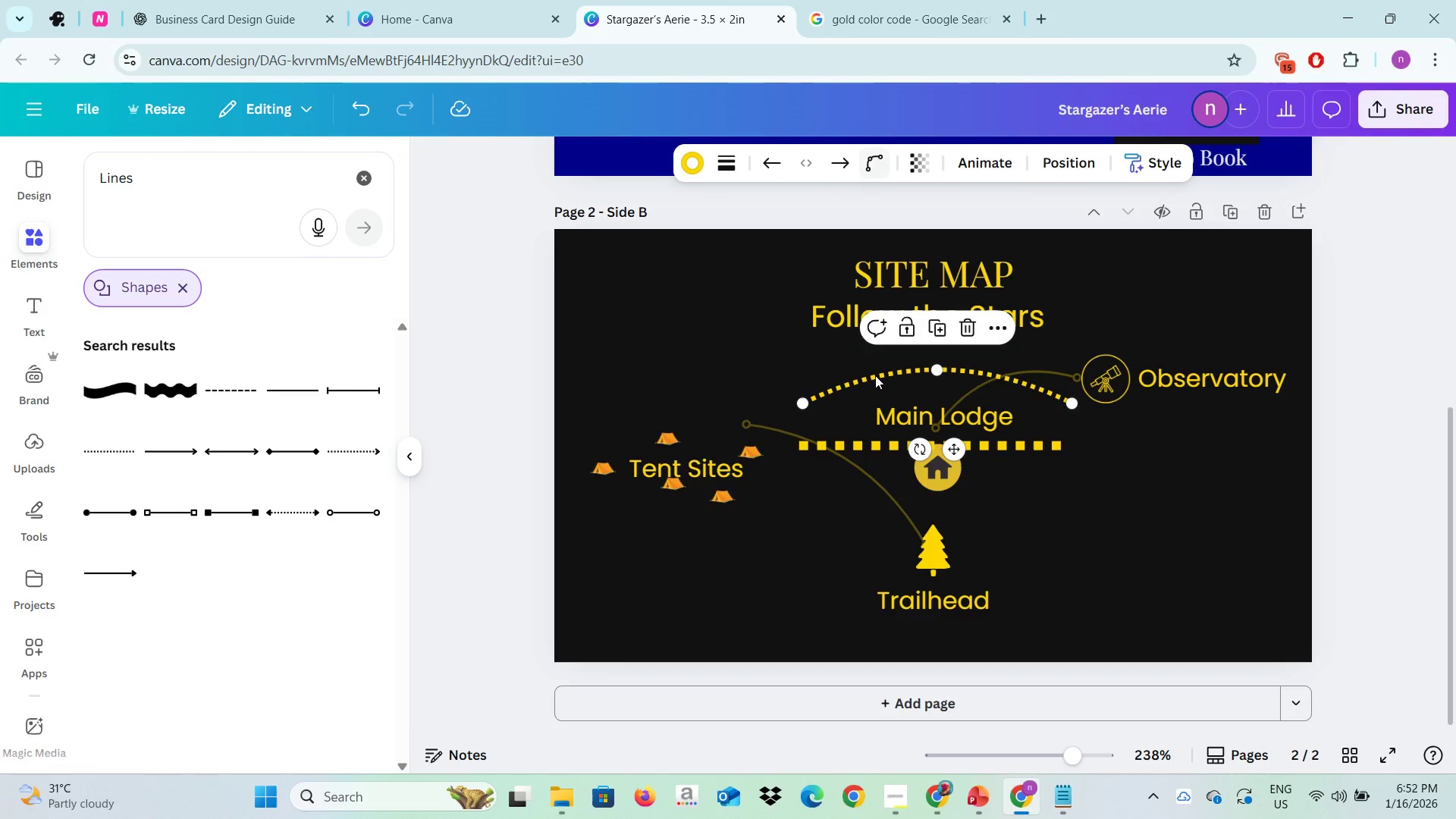 
left_click_drag(start_coordinate=[875, 375], to_coordinate=[819, 393])
 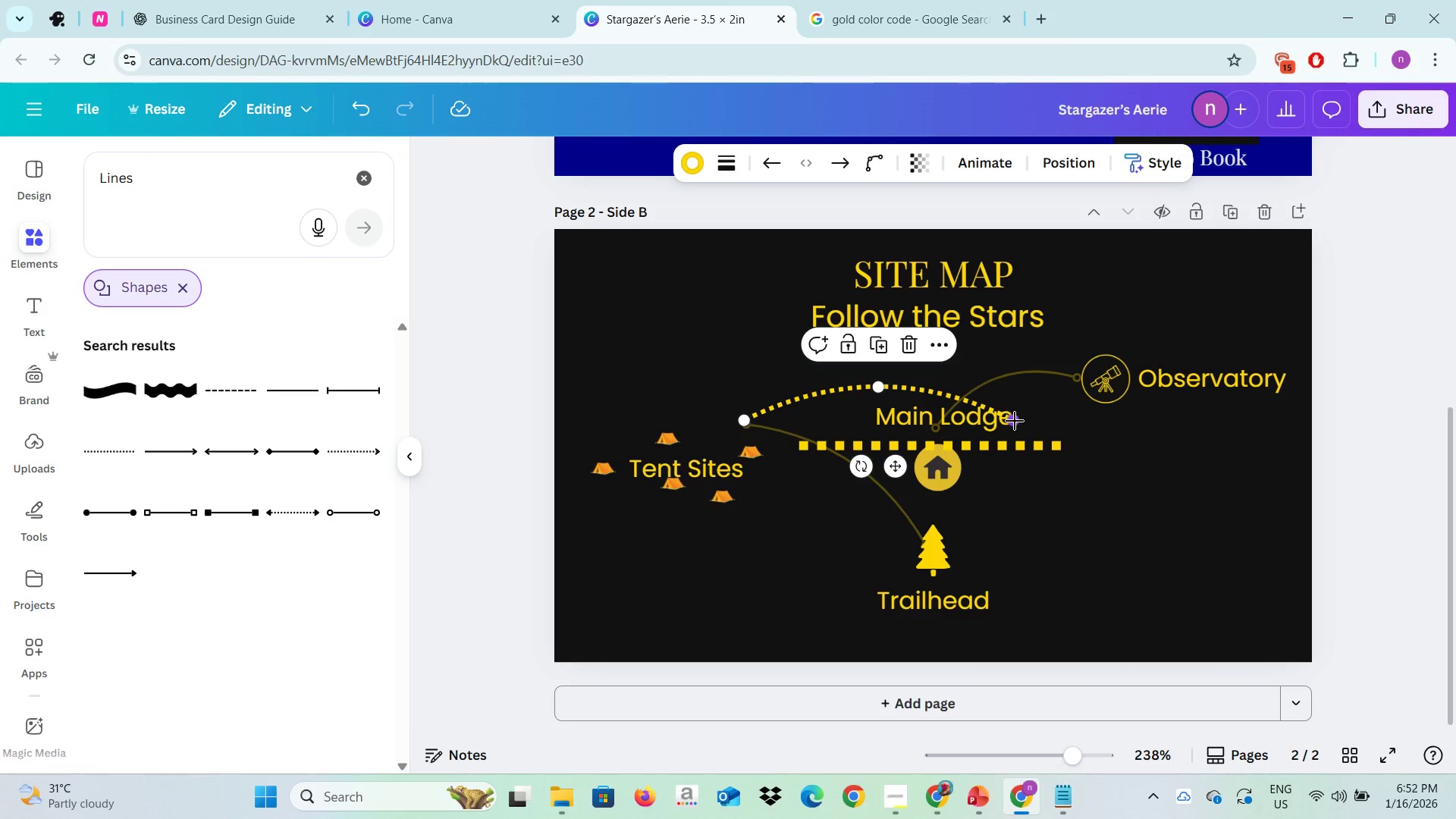 
left_click_drag(start_coordinate=[1015, 421], to_coordinate=[1072, 378])
 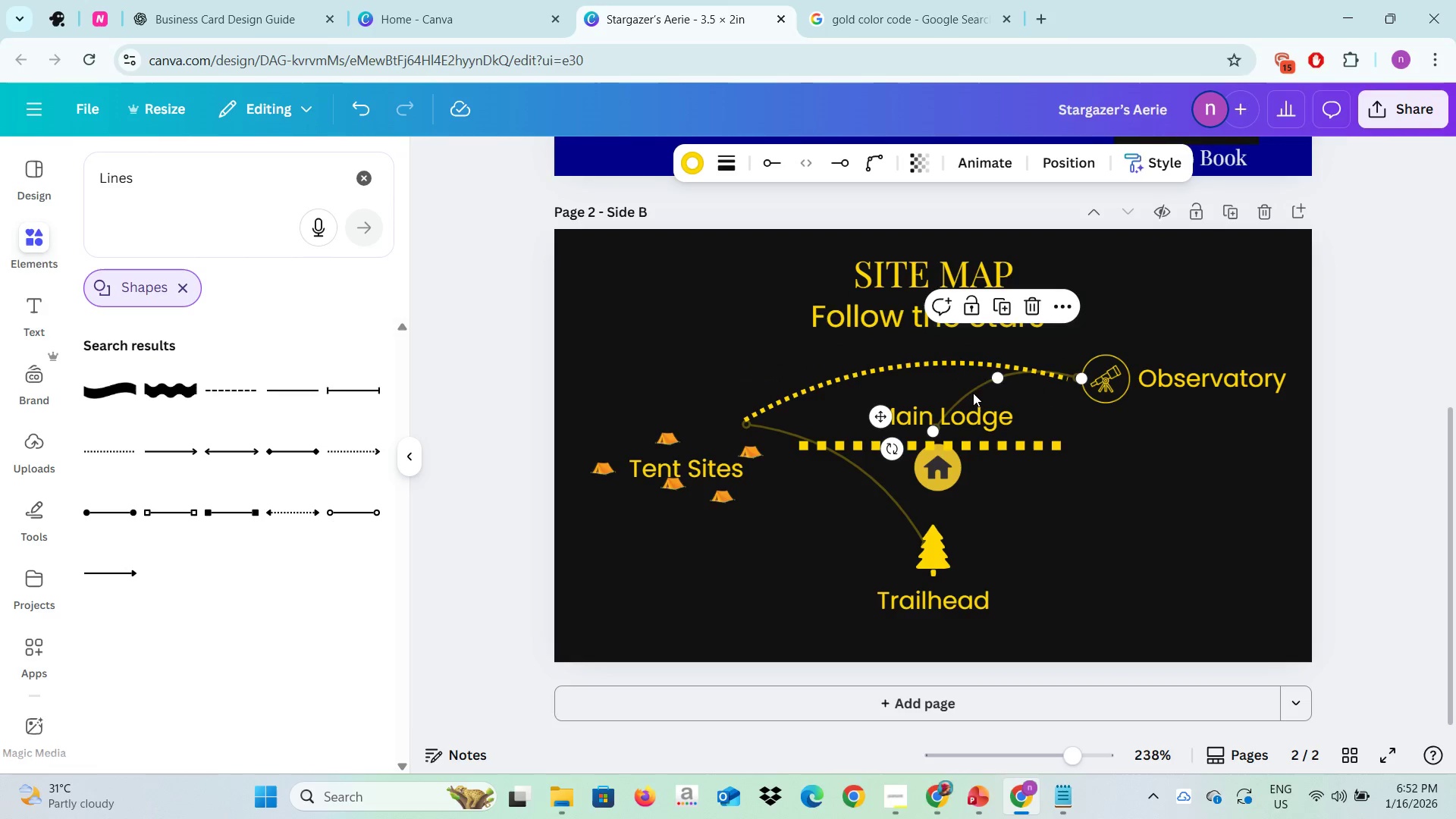 
left_click([973, 393])
 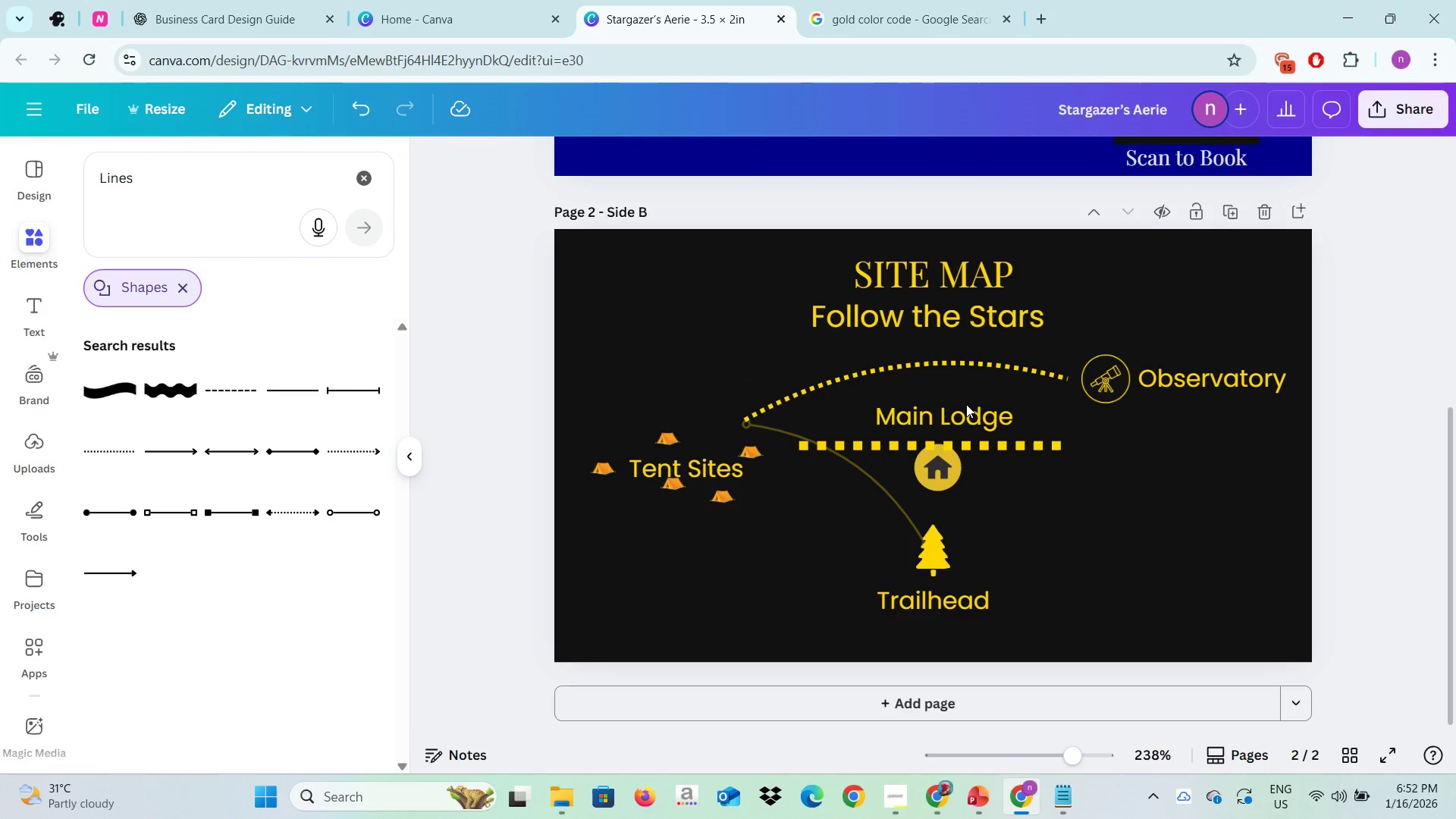 
key(Backspace)
 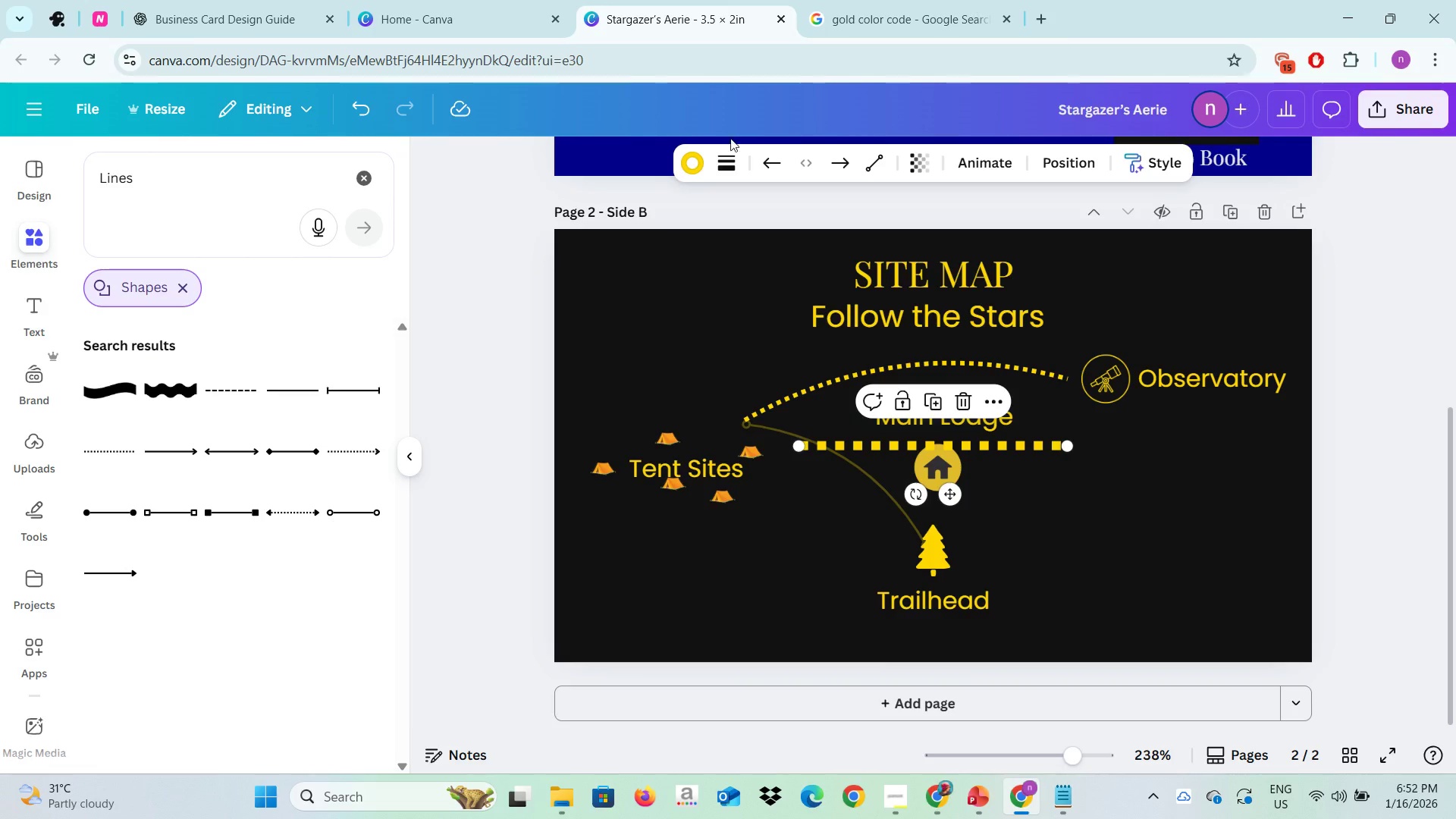 
left_click([722, 155])
 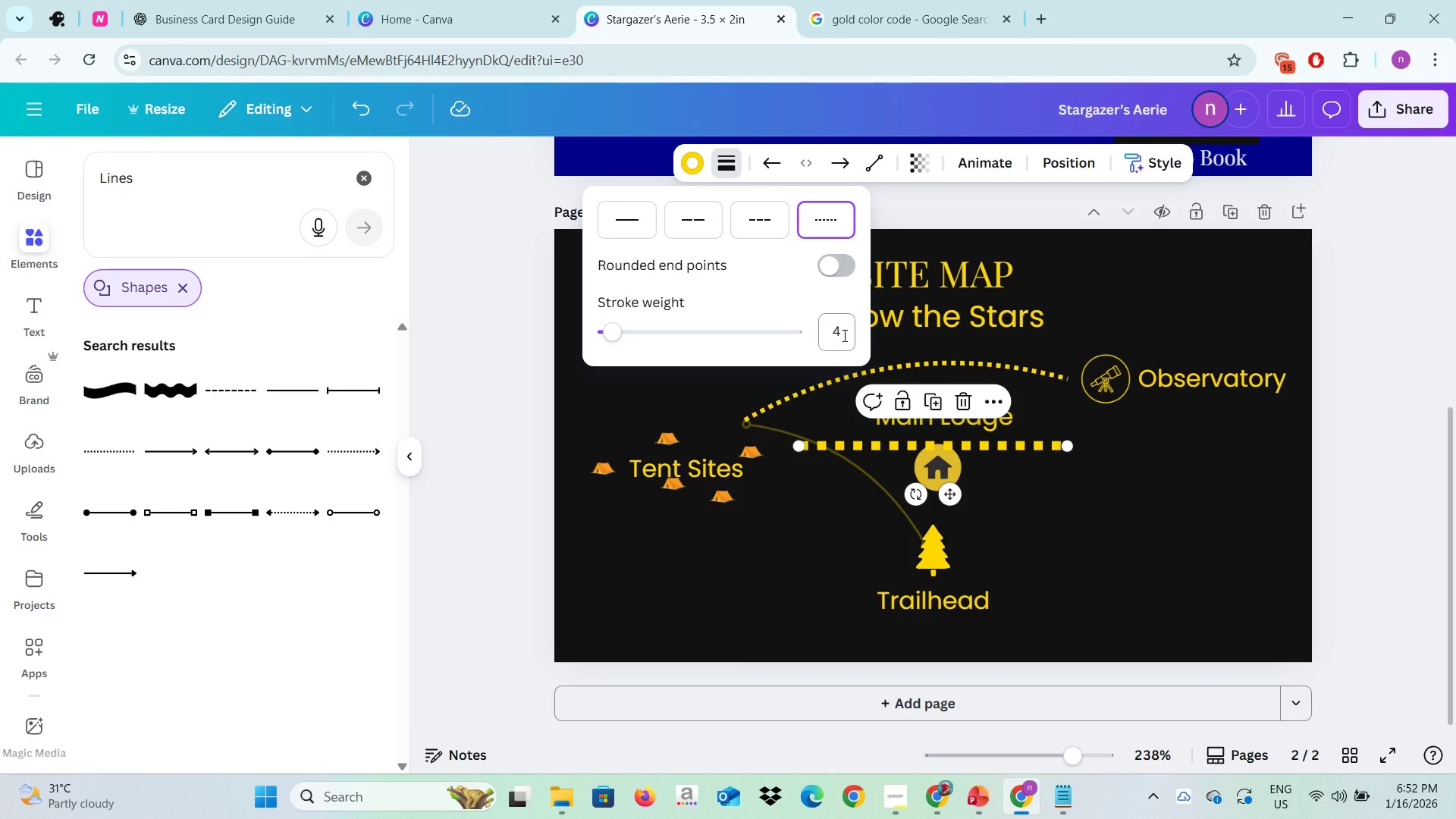 
left_click([843, 335])
 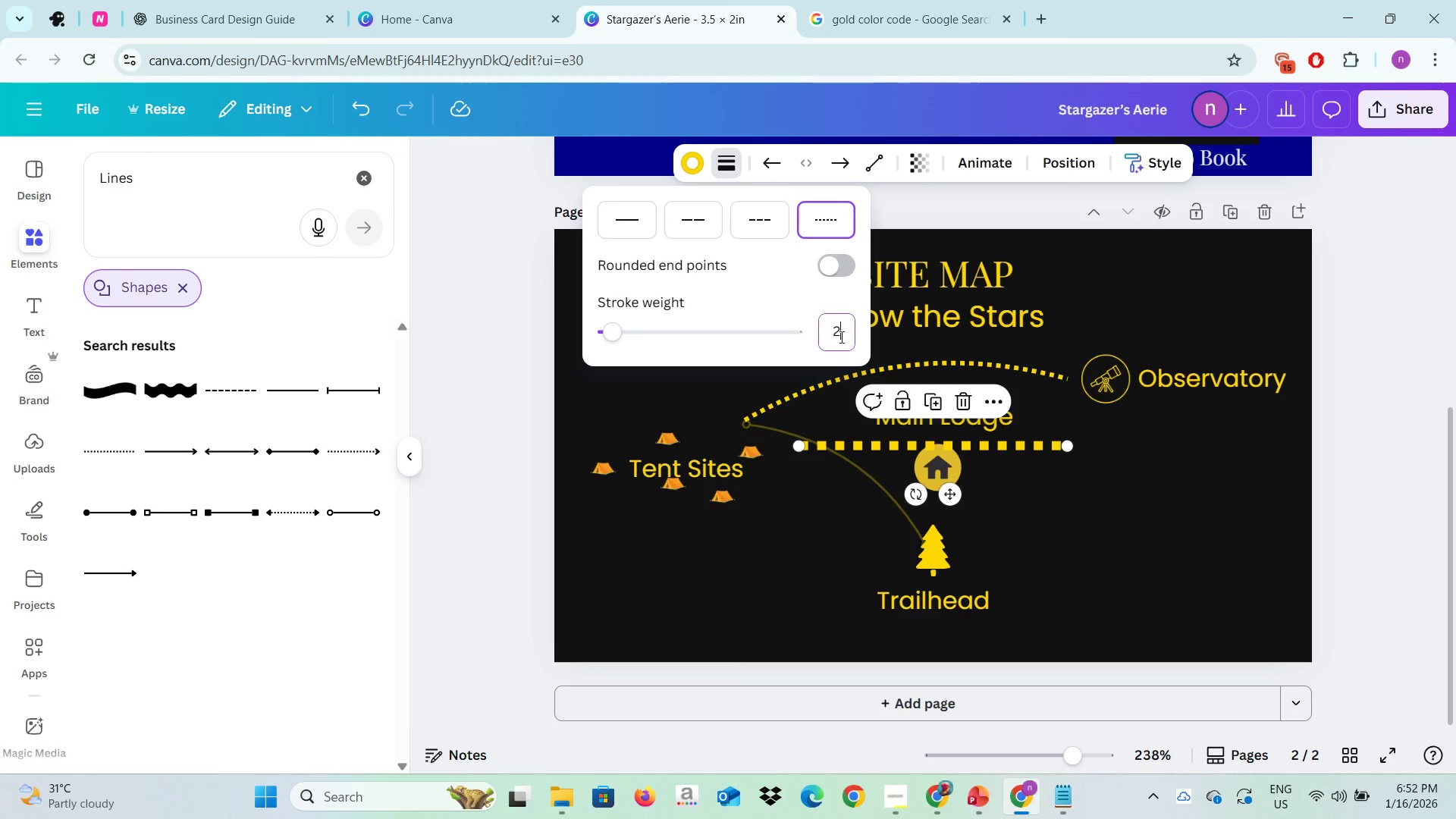 
key(2)
 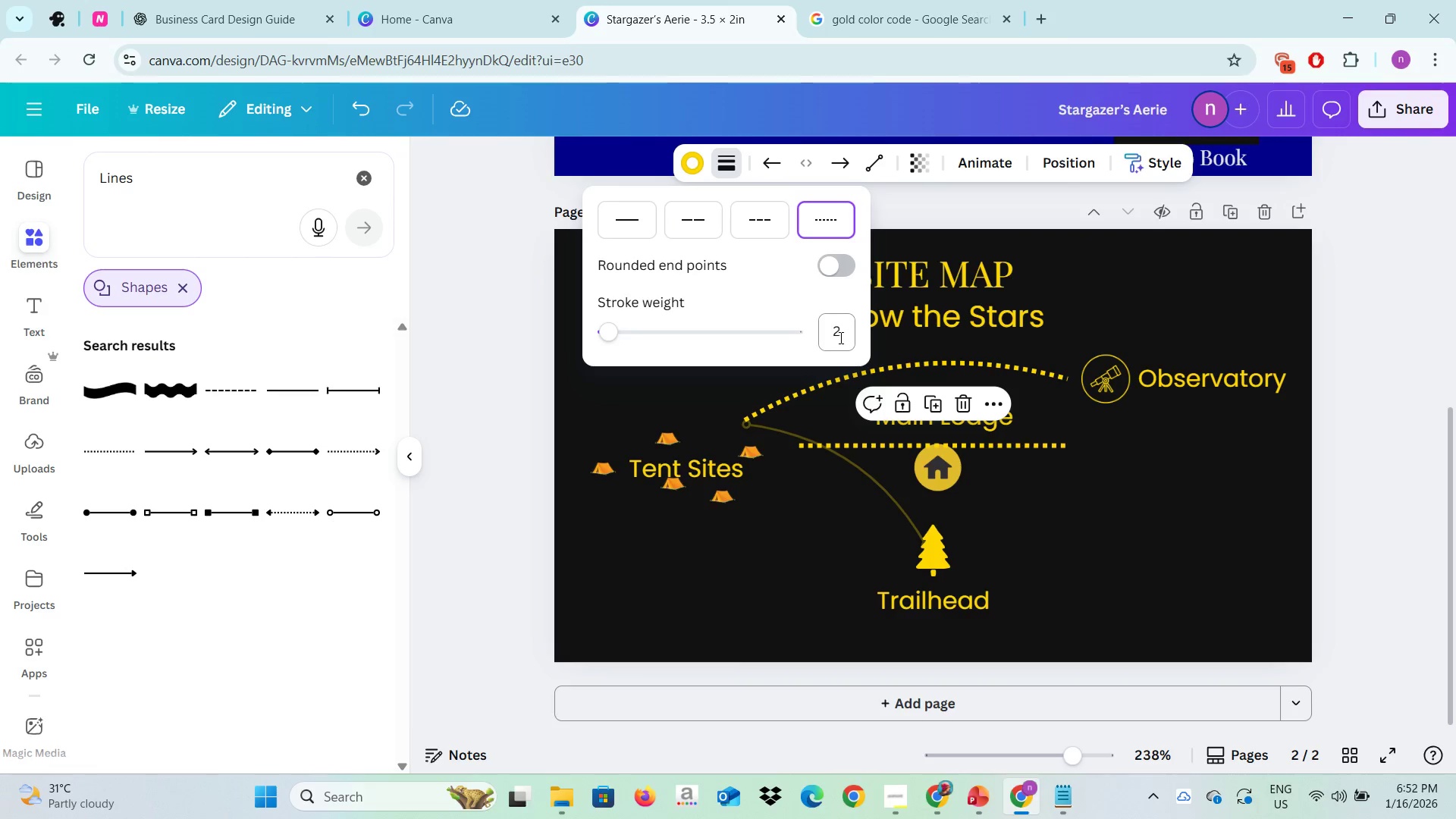 
key(Enter)
 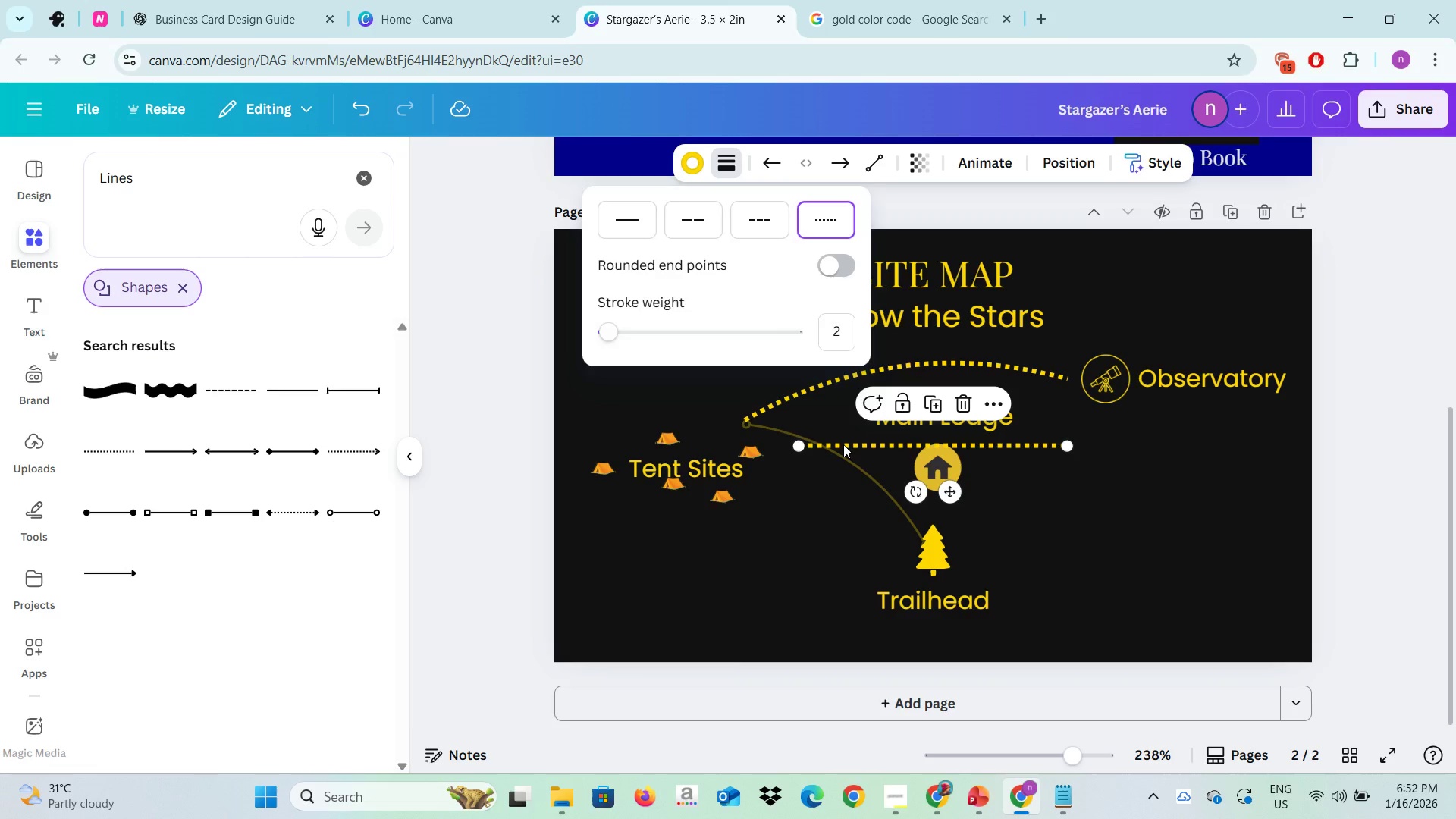 
left_click_drag(start_coordinate=[843, 444], to_coordinate=[789, 424])
 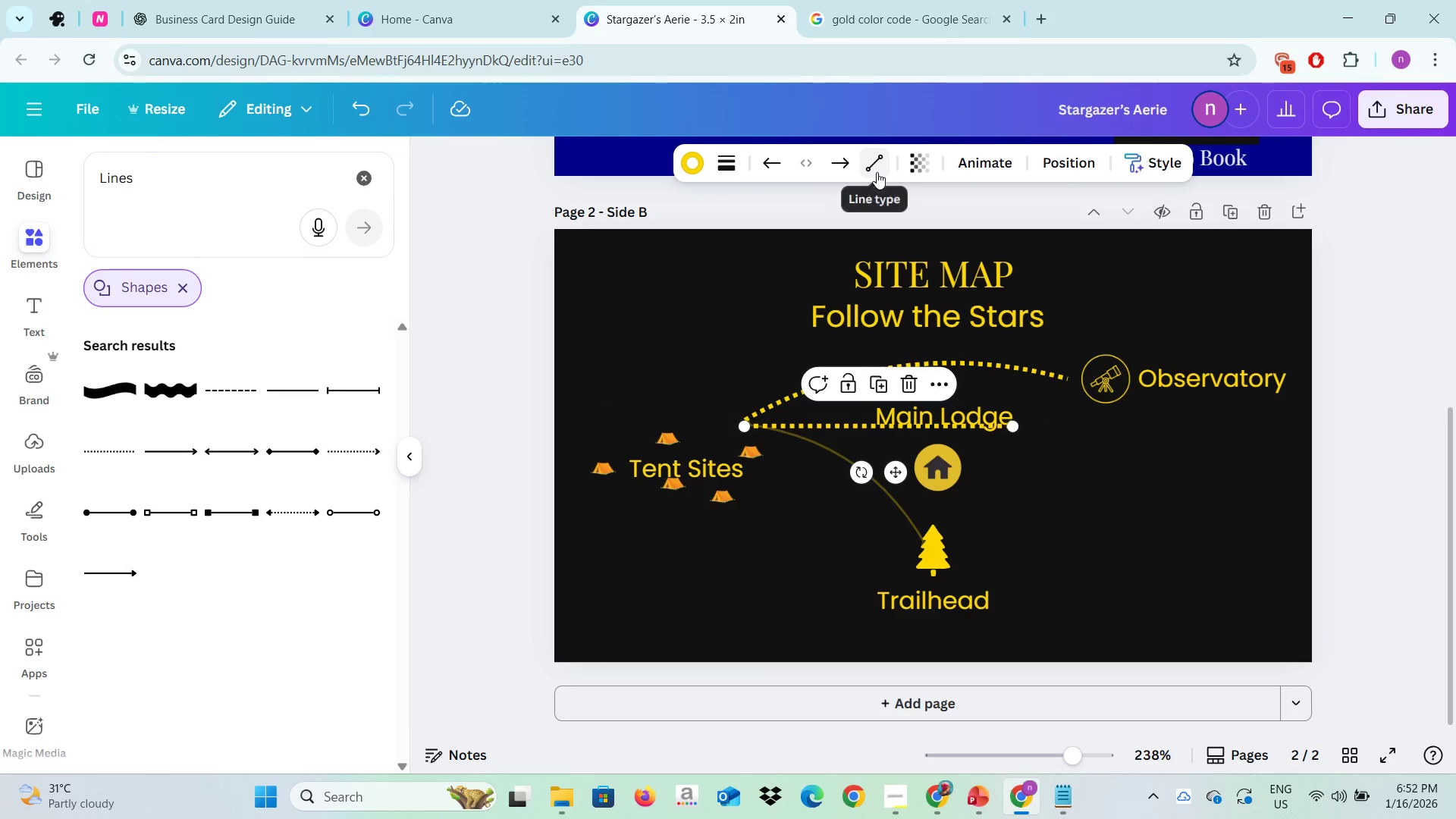 
left_click([877, 172])
 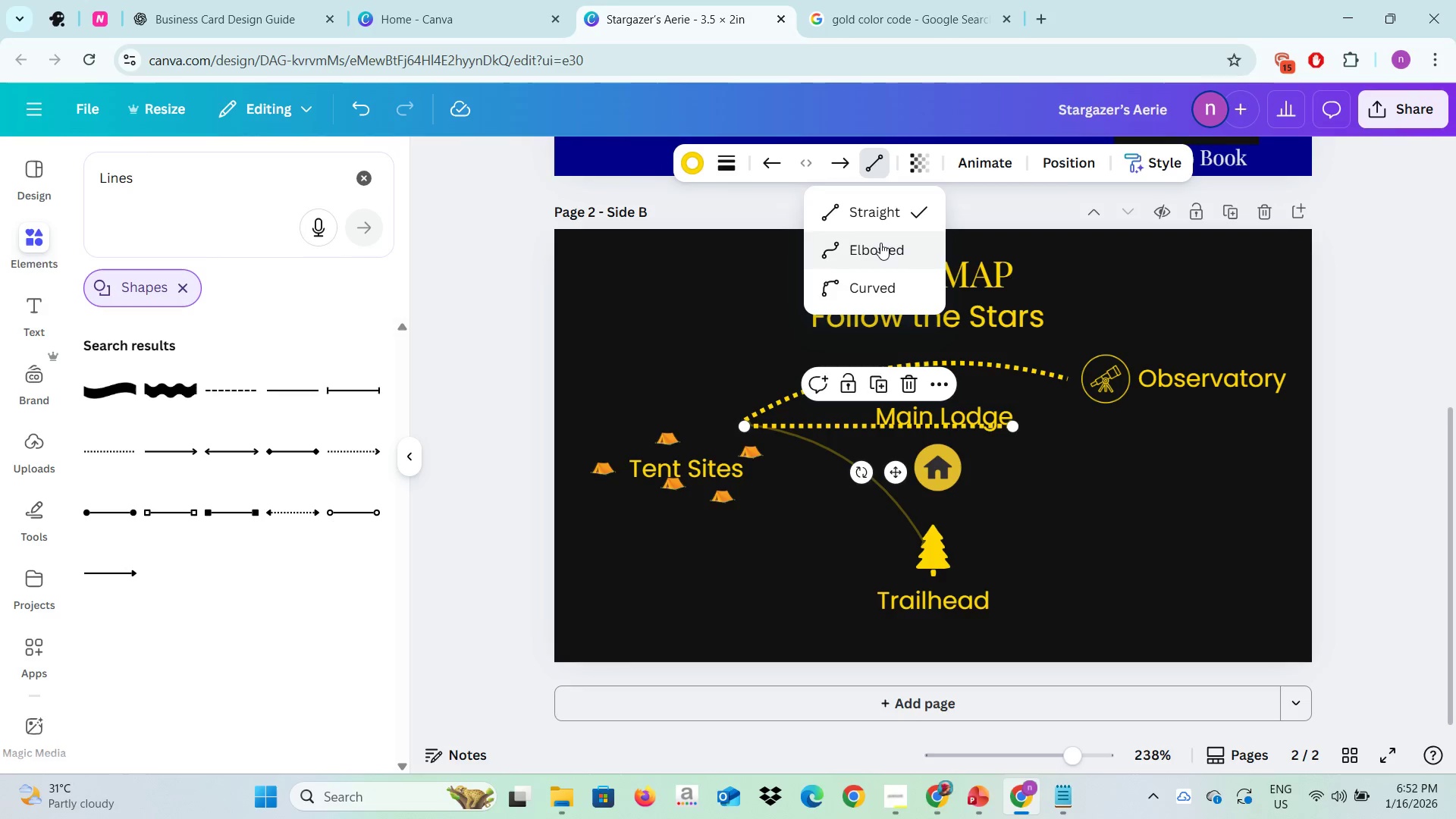 
left_click([880, 243])
 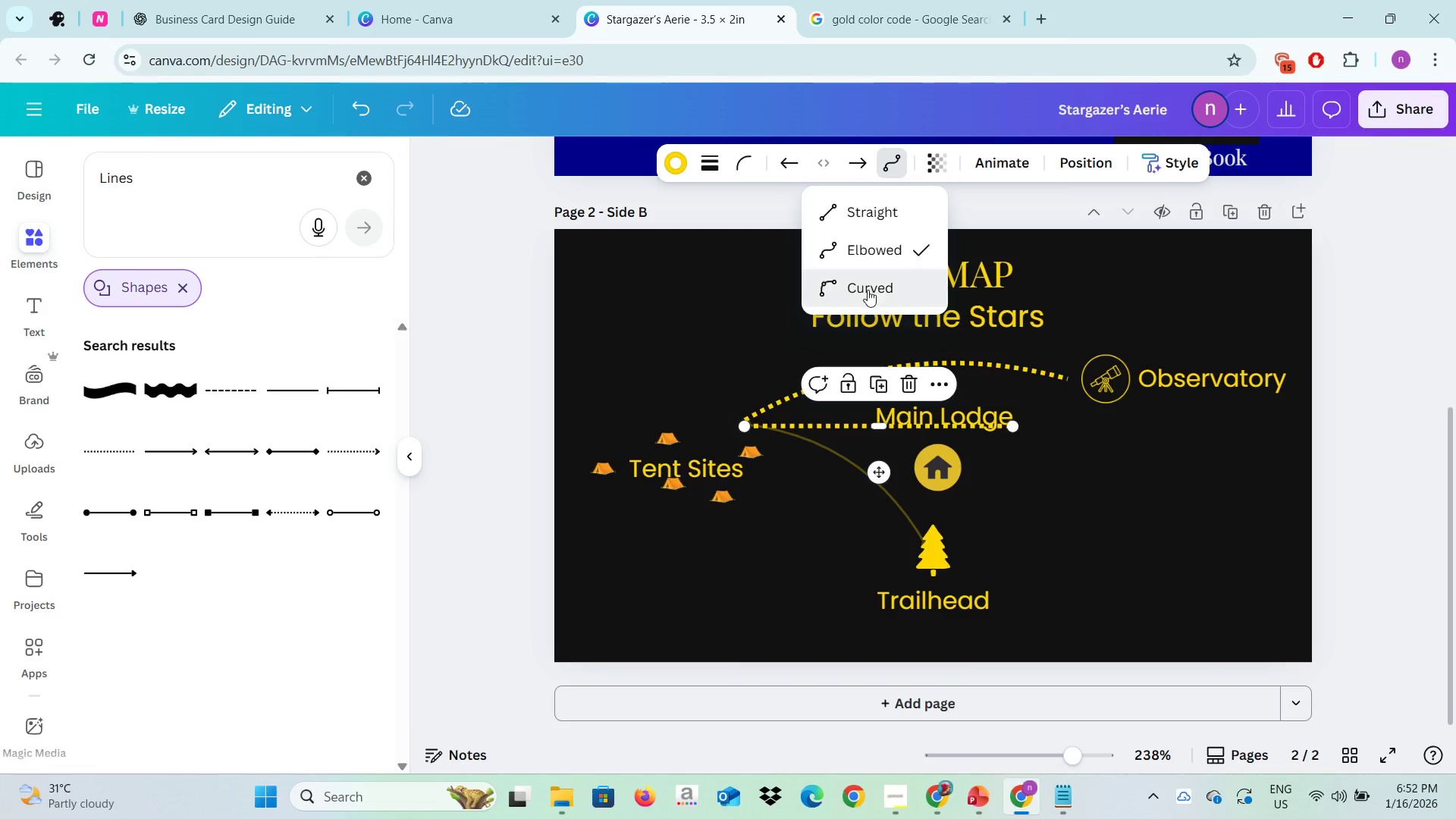 
left_click([868, 290])
 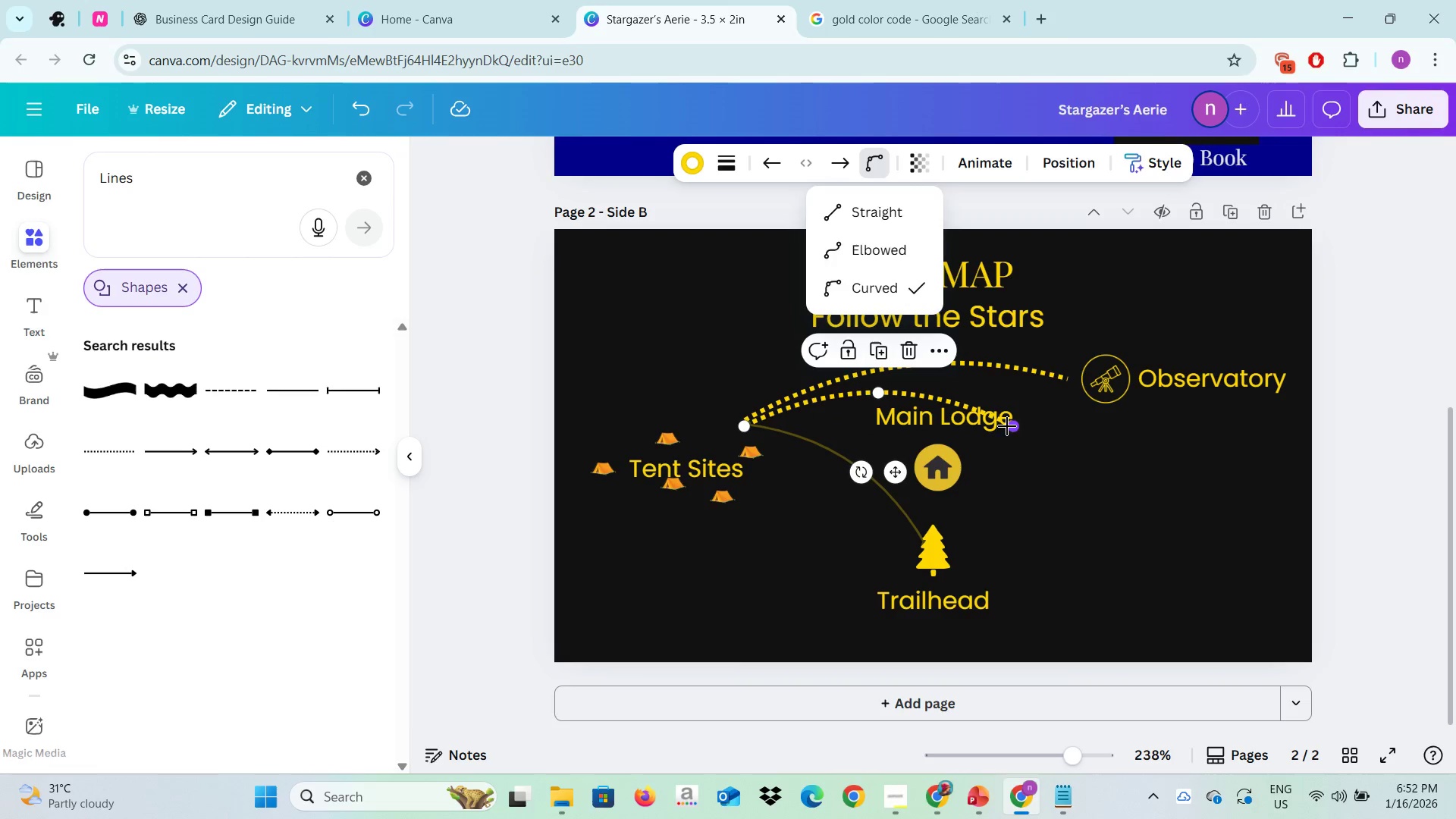 
left_click_drag(start_coordinate=[1009, 426], to_coordinate=[915, 535])
 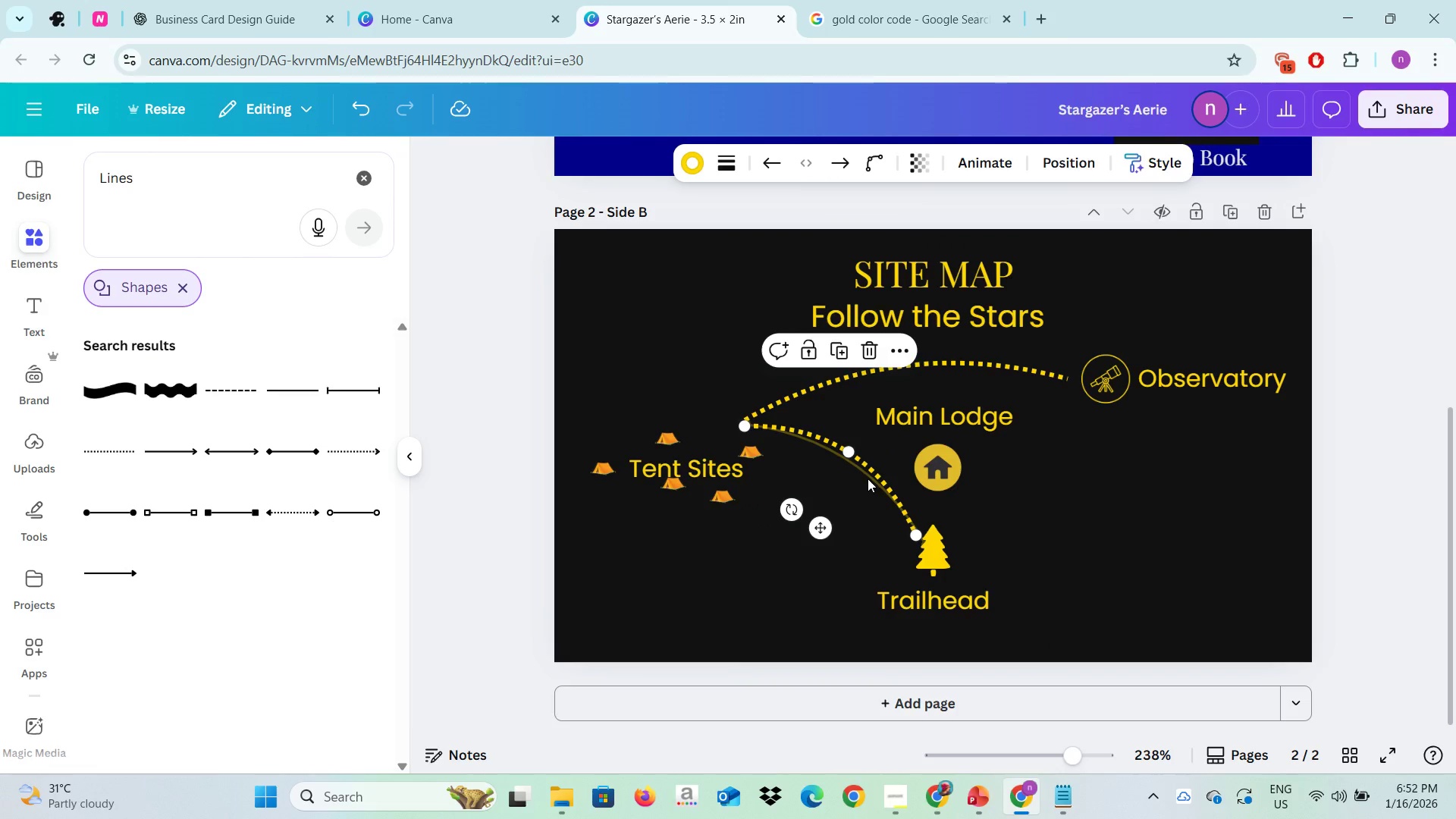 
double_click([868, 479])
 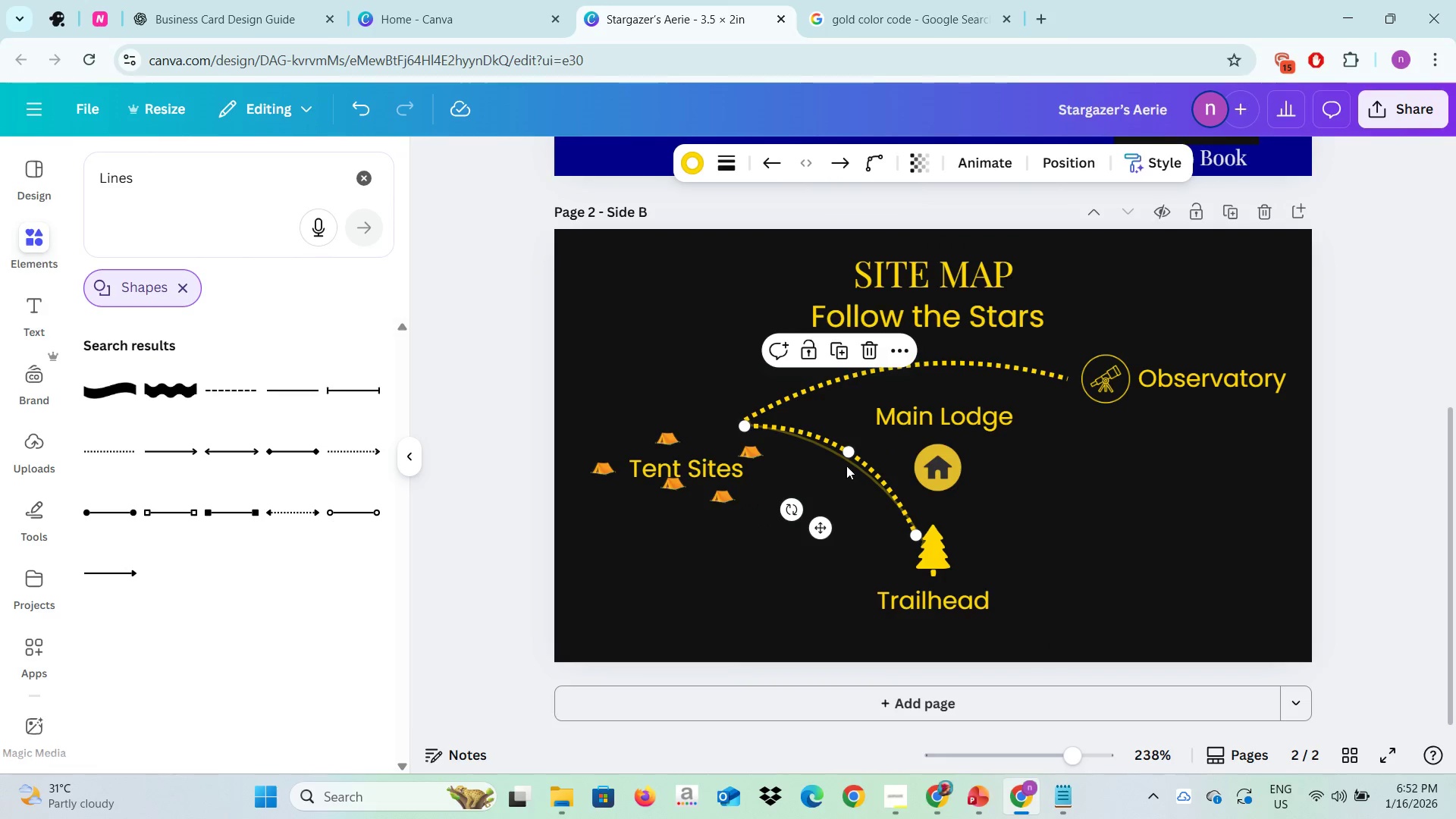 
triple_click([854, 475])
 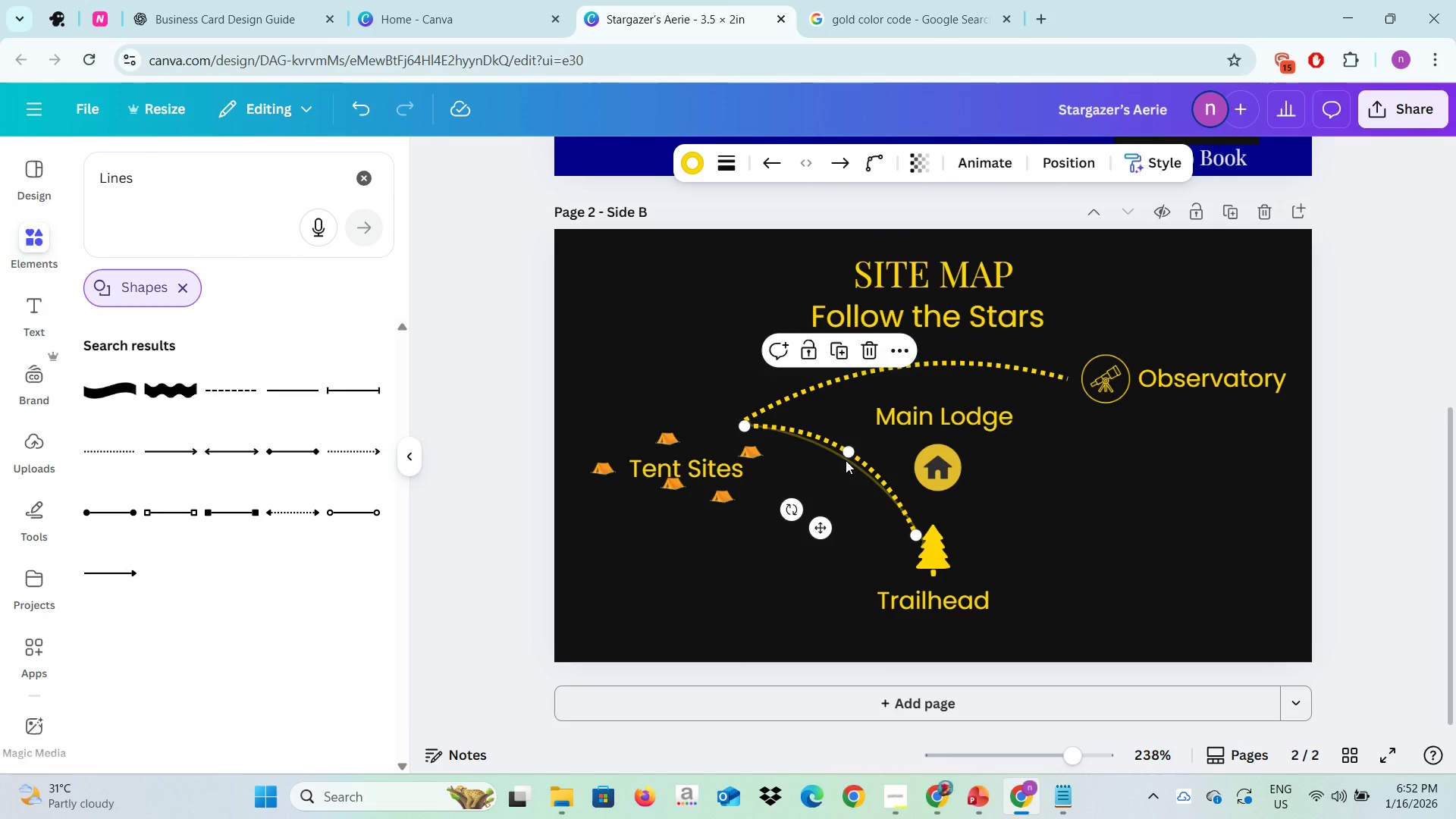 
triple_click([846, 462])
 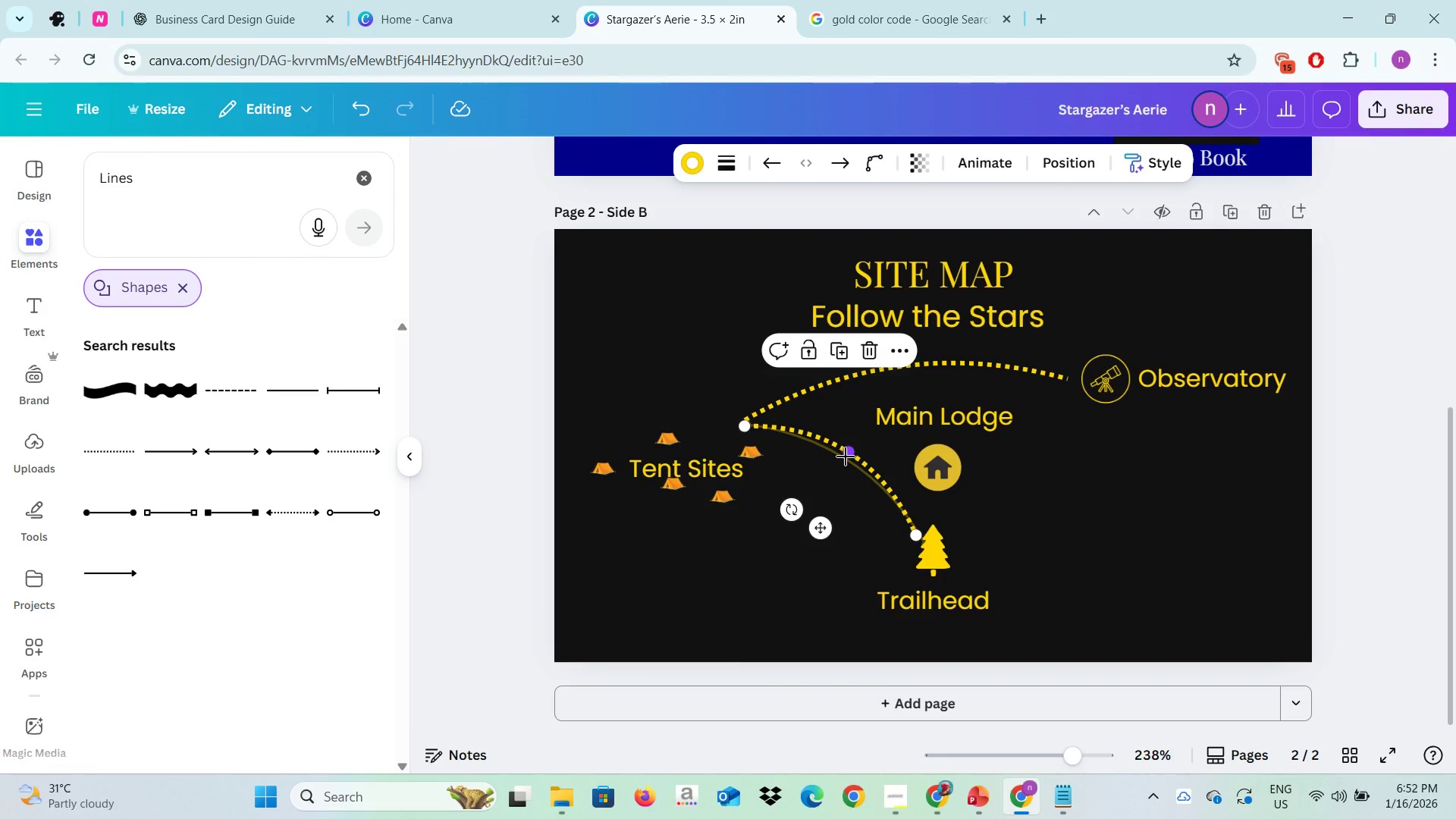 
left_click([846, 457])
 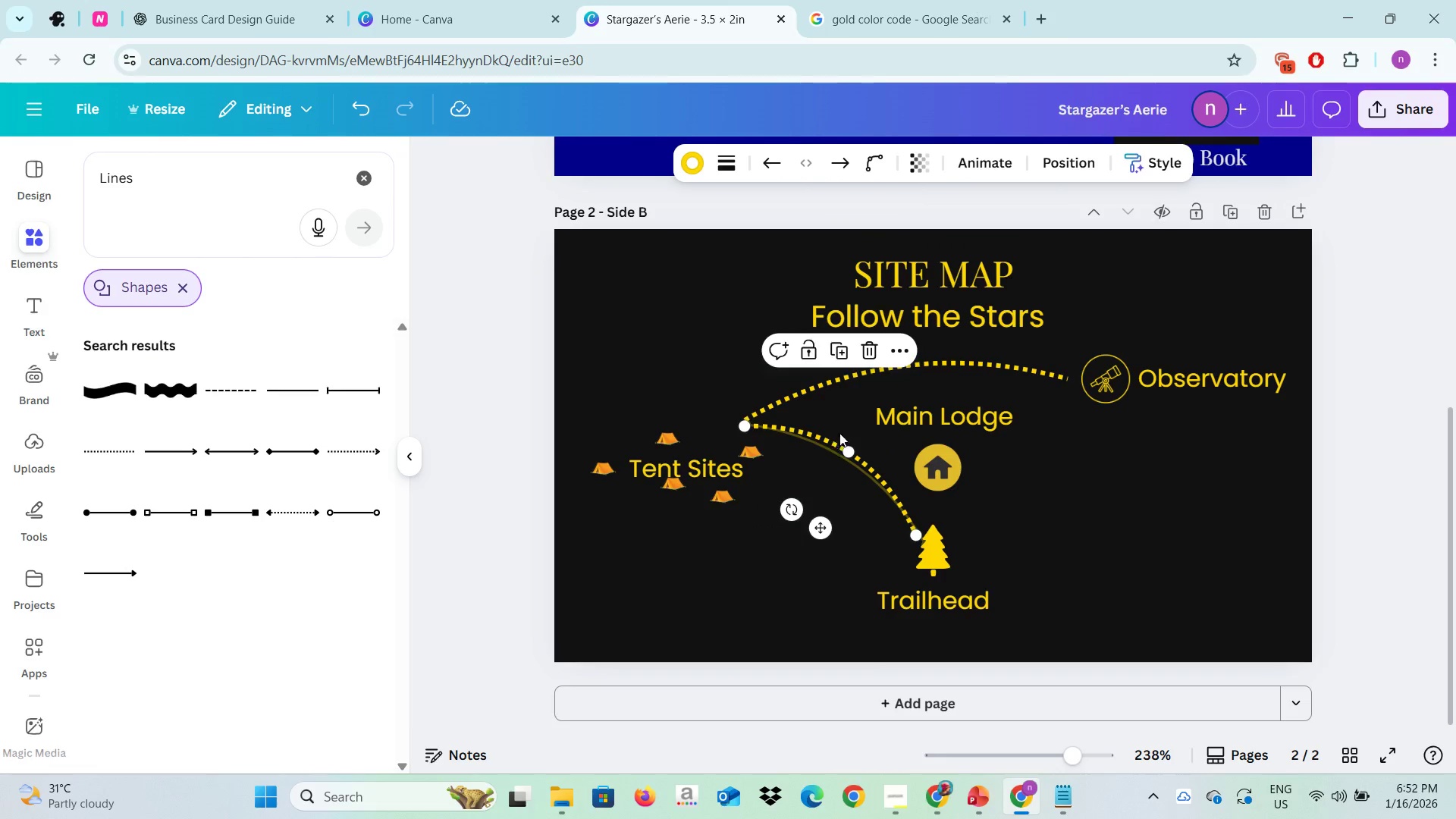 
left_click_drag(start_coordinate=[833, 442], to_coordinate=[855, 411])
 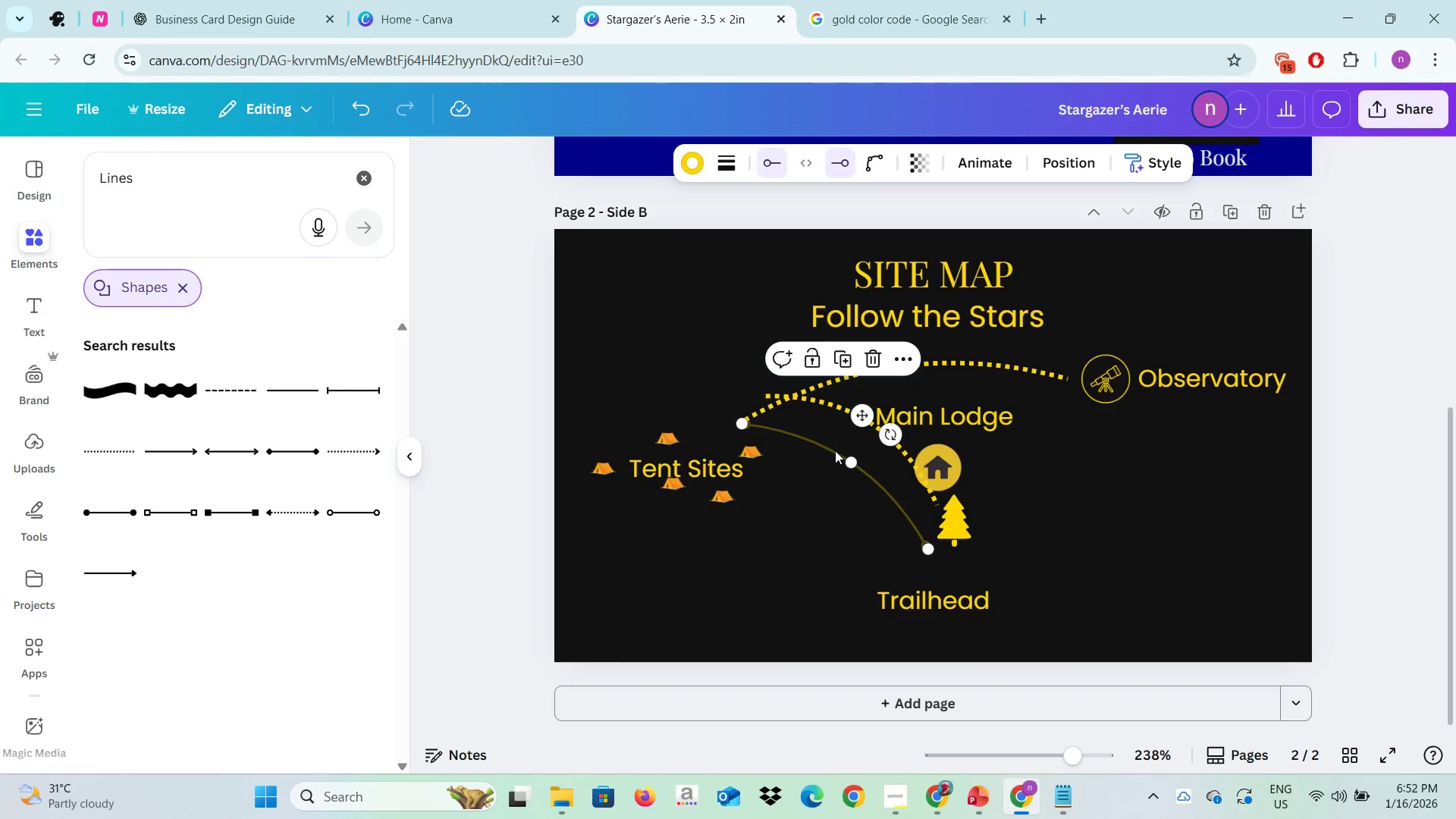 
left_click([835, 450])
 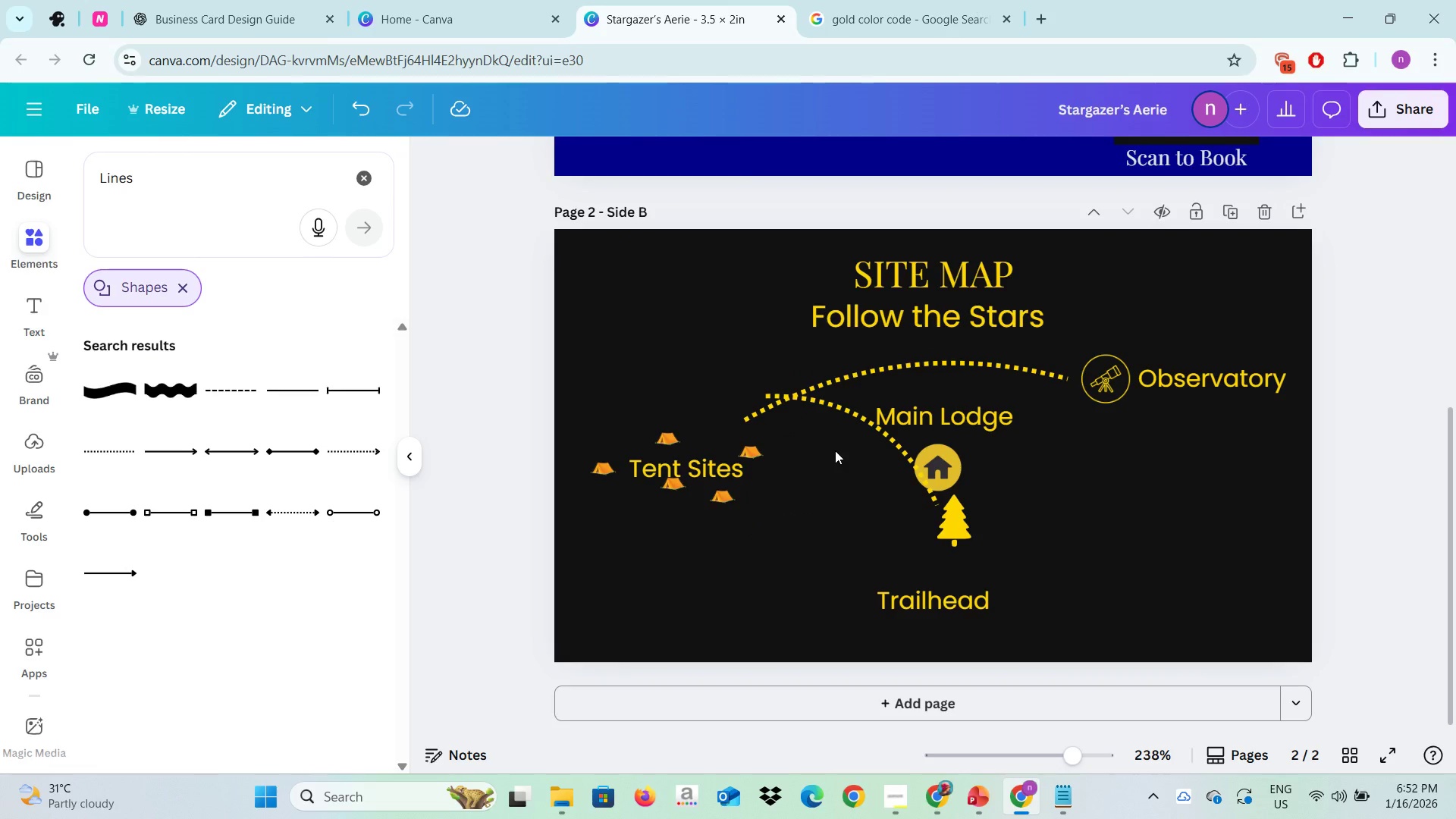 
key(Backspace)
 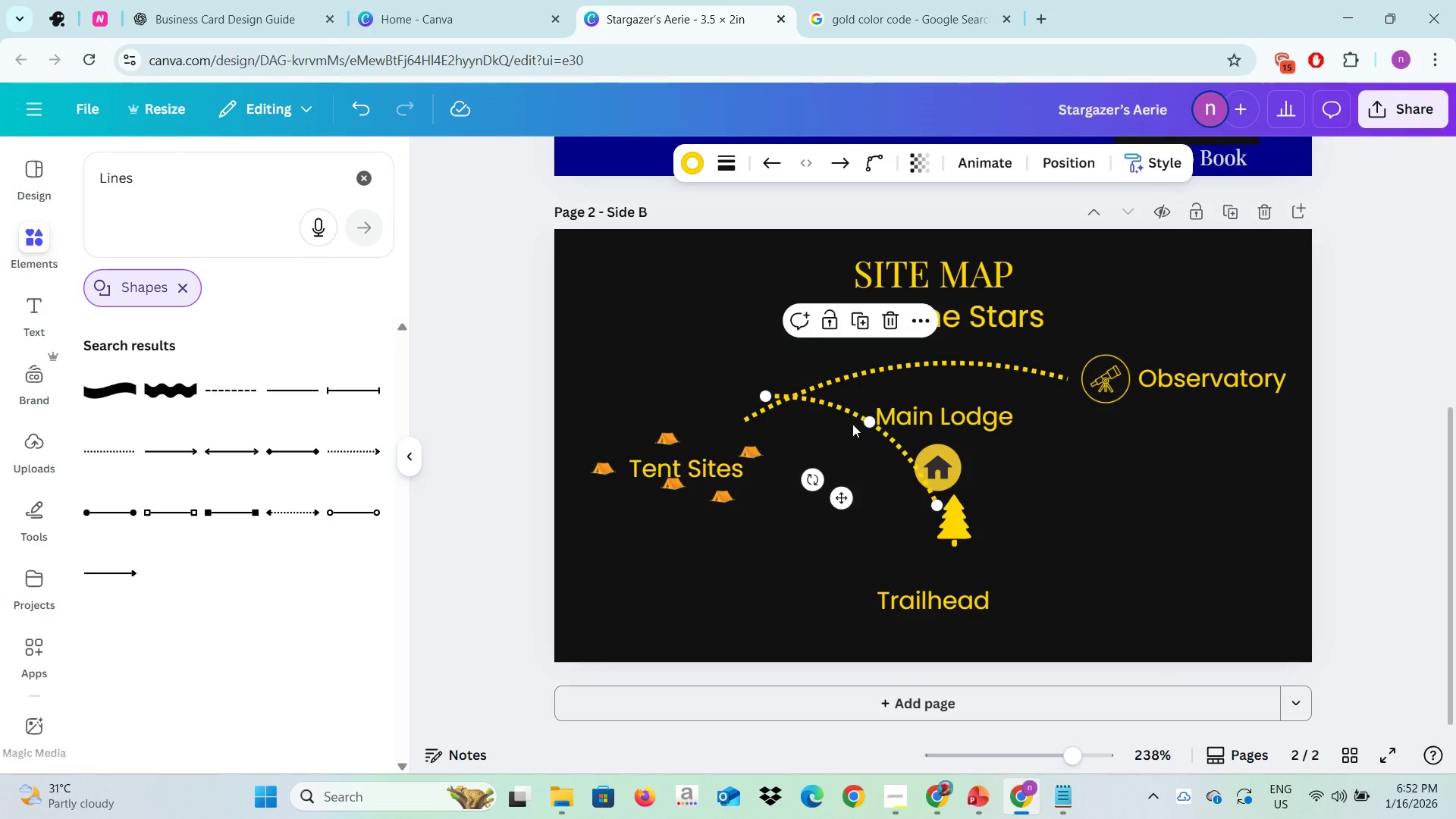 
left_click_drag(start_coordinate=[852, 416], to_coordinate=[835, 450])
 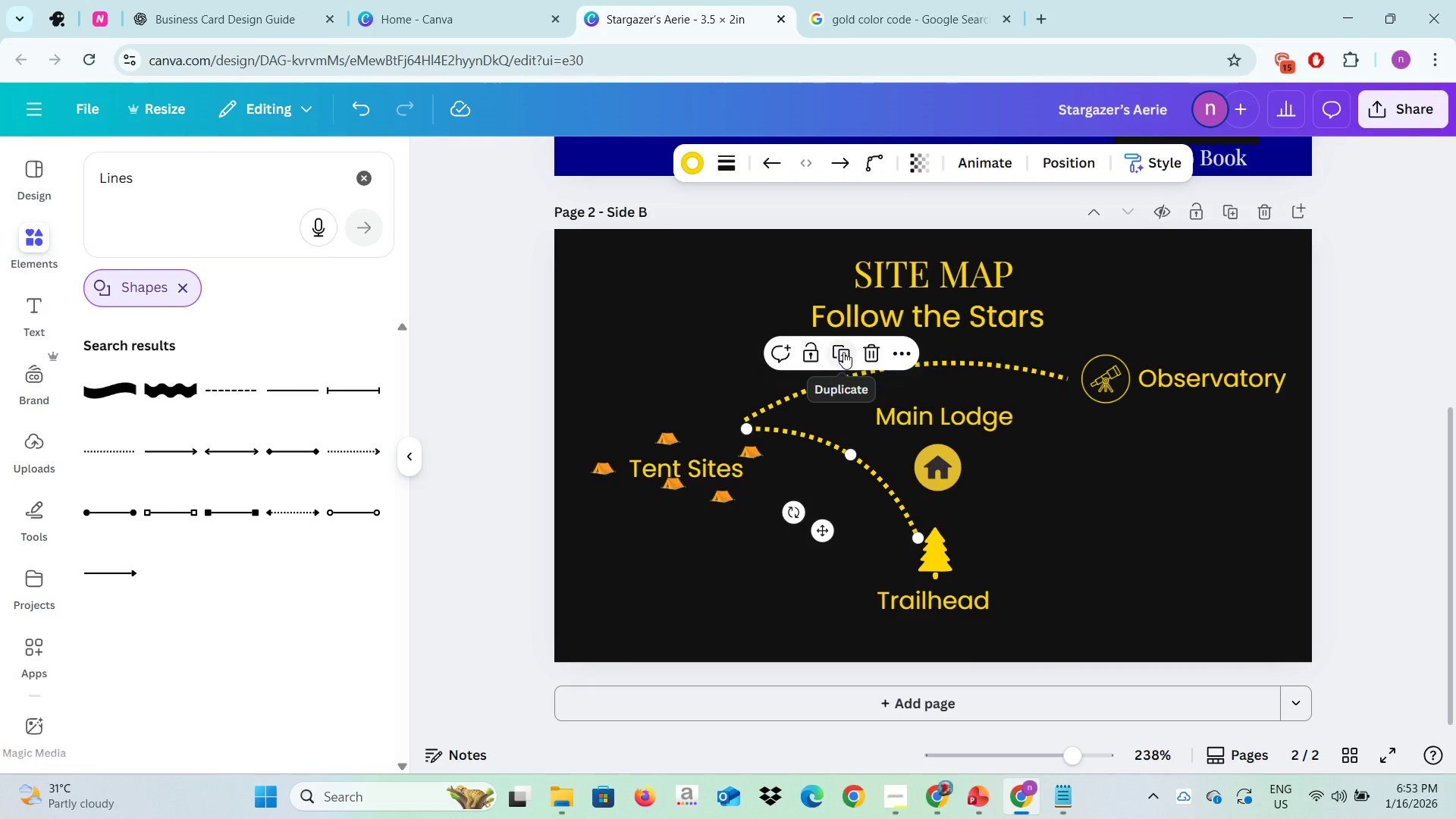 
left_click([843, 352])
 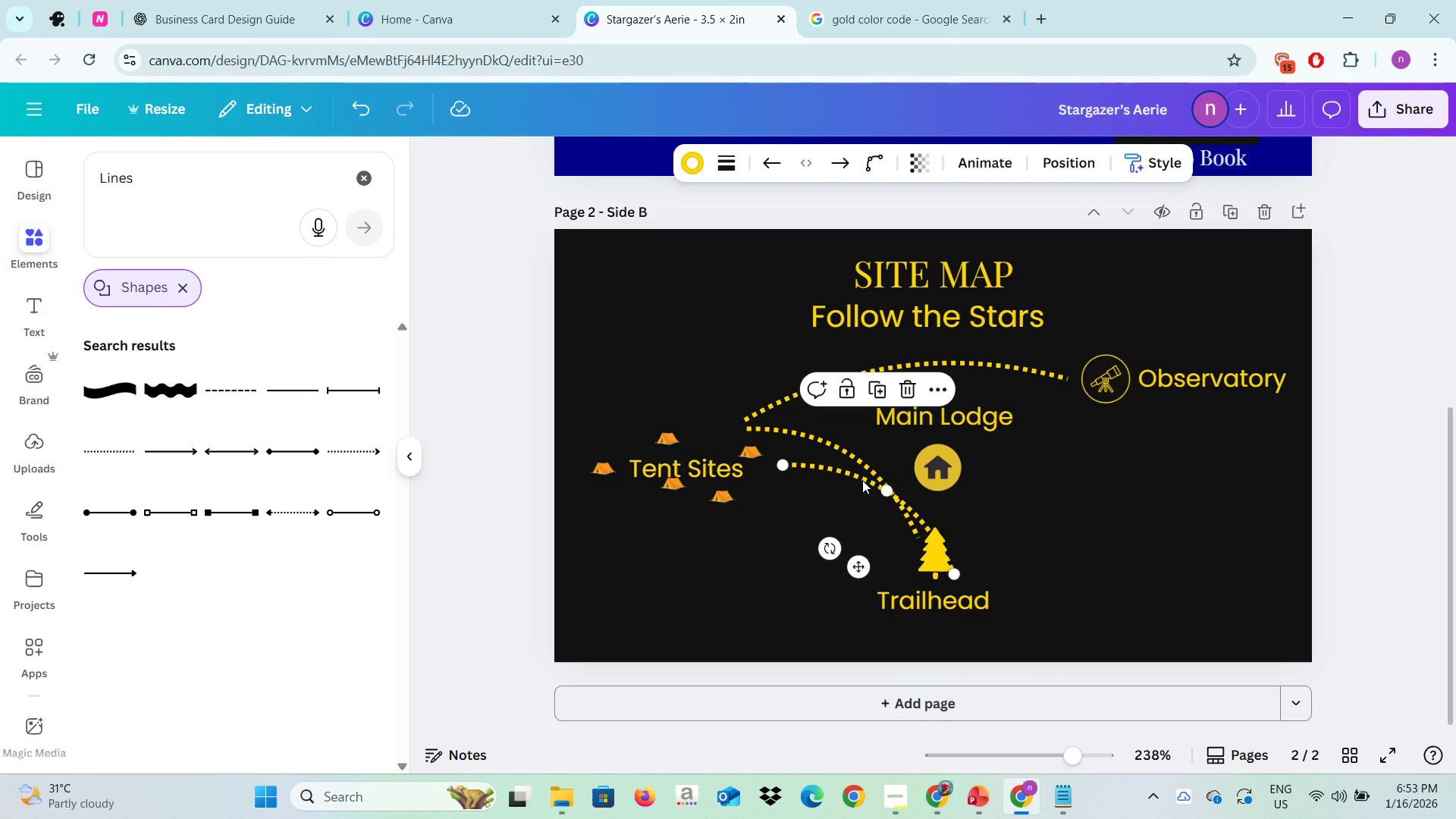 
left_click_drag(start_coordinate=[862, 480], to_coordinate=[1027, 419])
 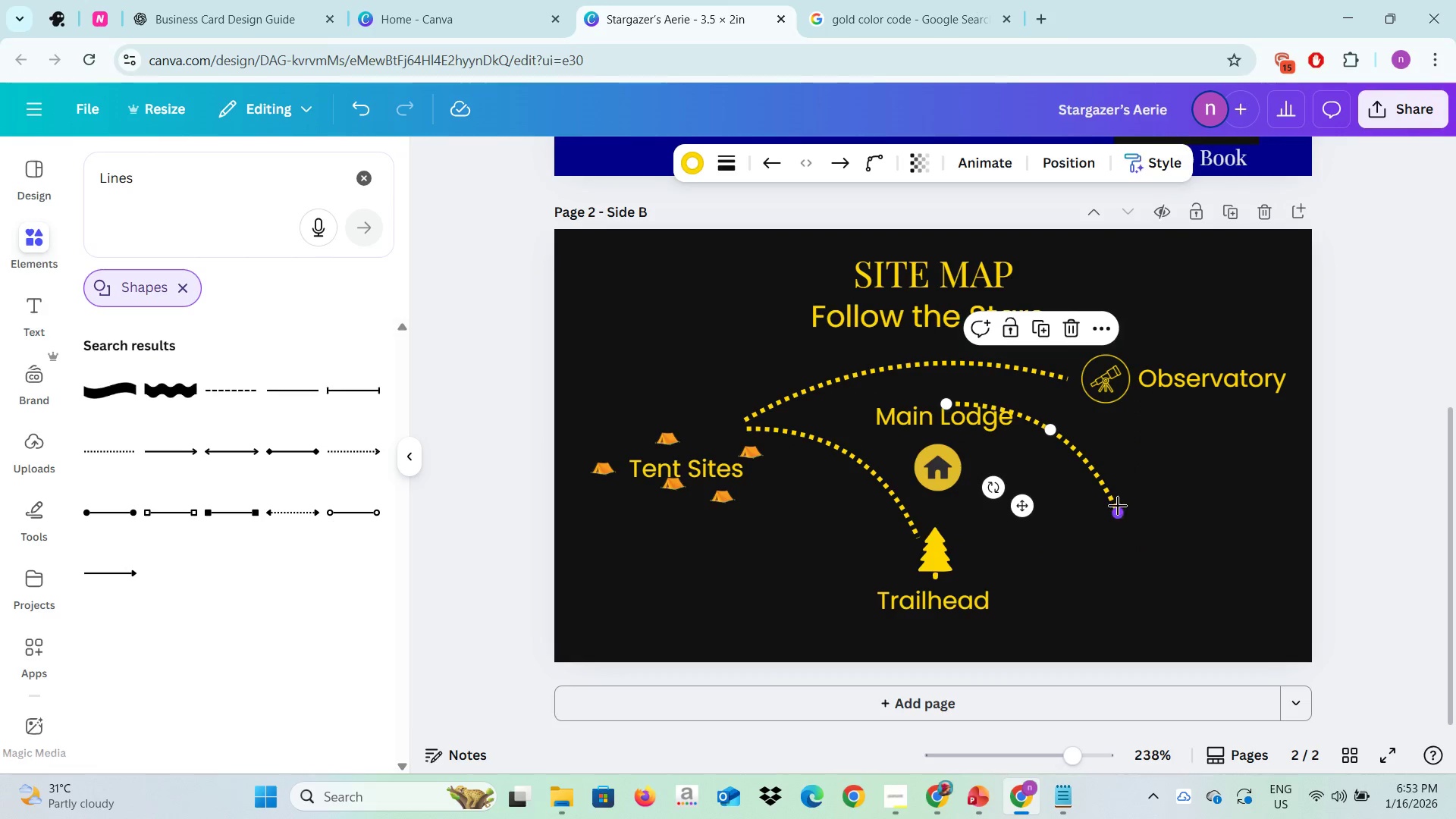 
left_click_drag(start_coordinate=[1118, 510], to_coordinate=[1063, 379])
 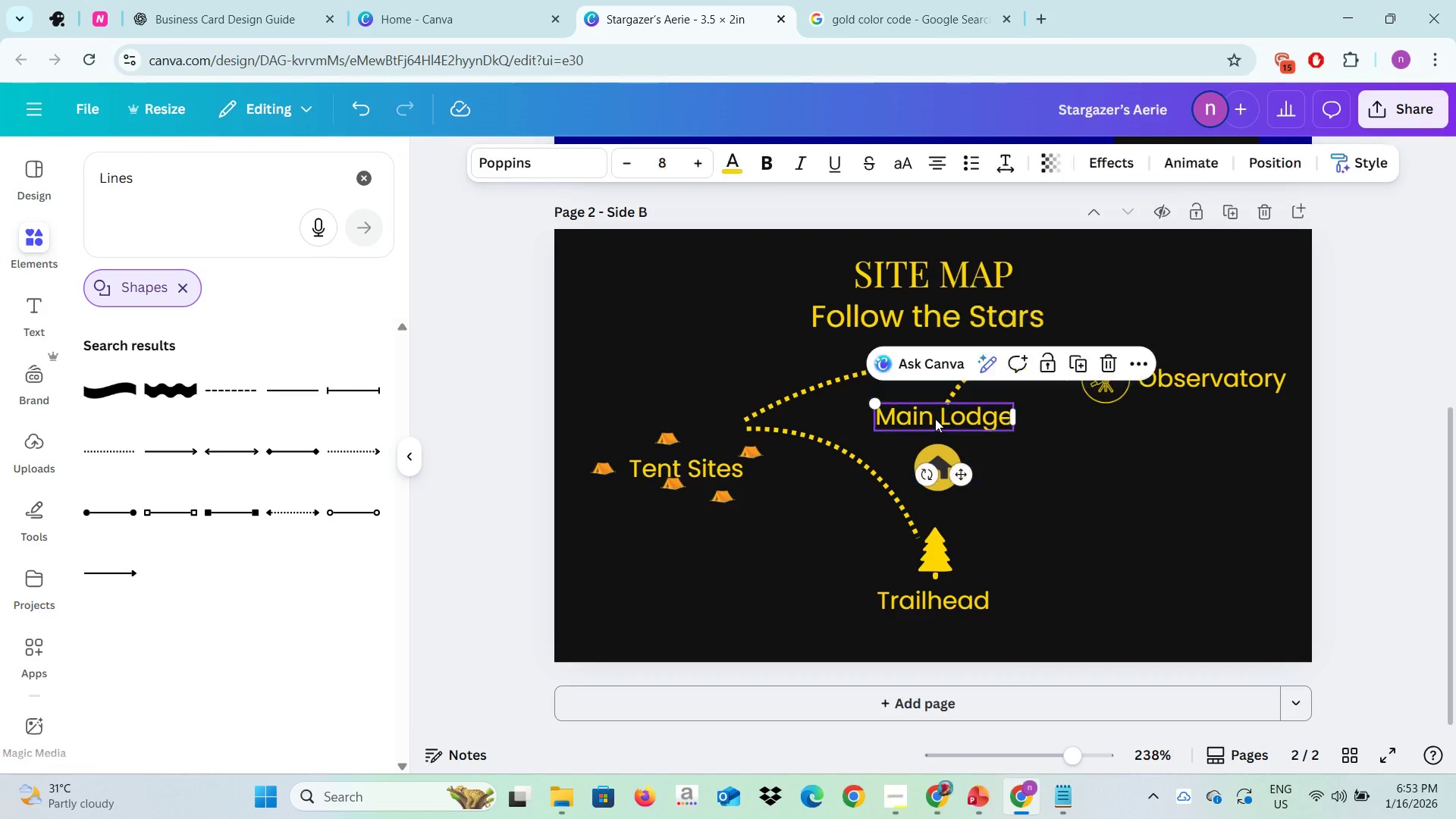 
left_click([935, 419])
 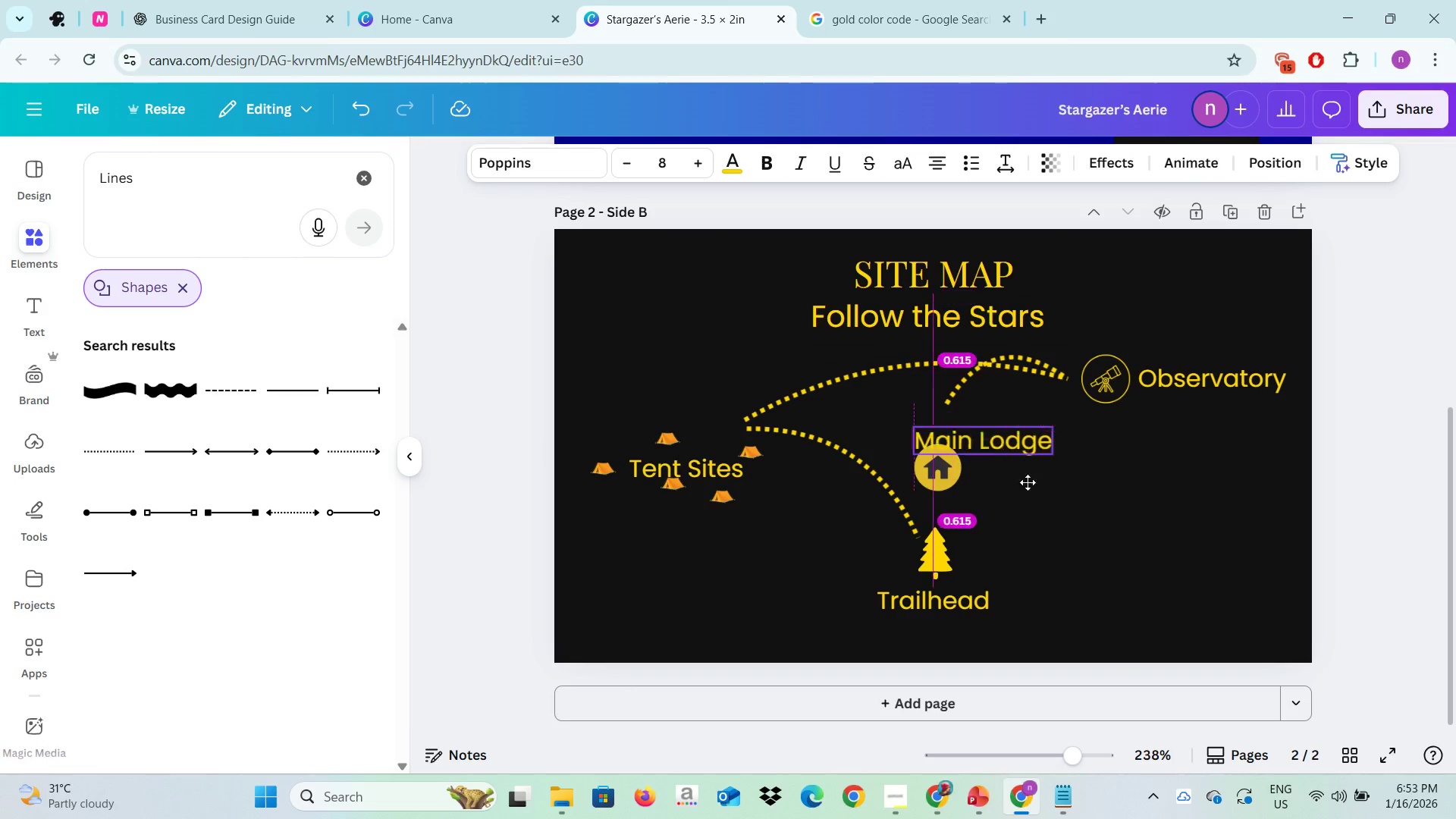 
left_click_drag(start_coordinate=[935, 419], to_coordinate=[1052, 521])
 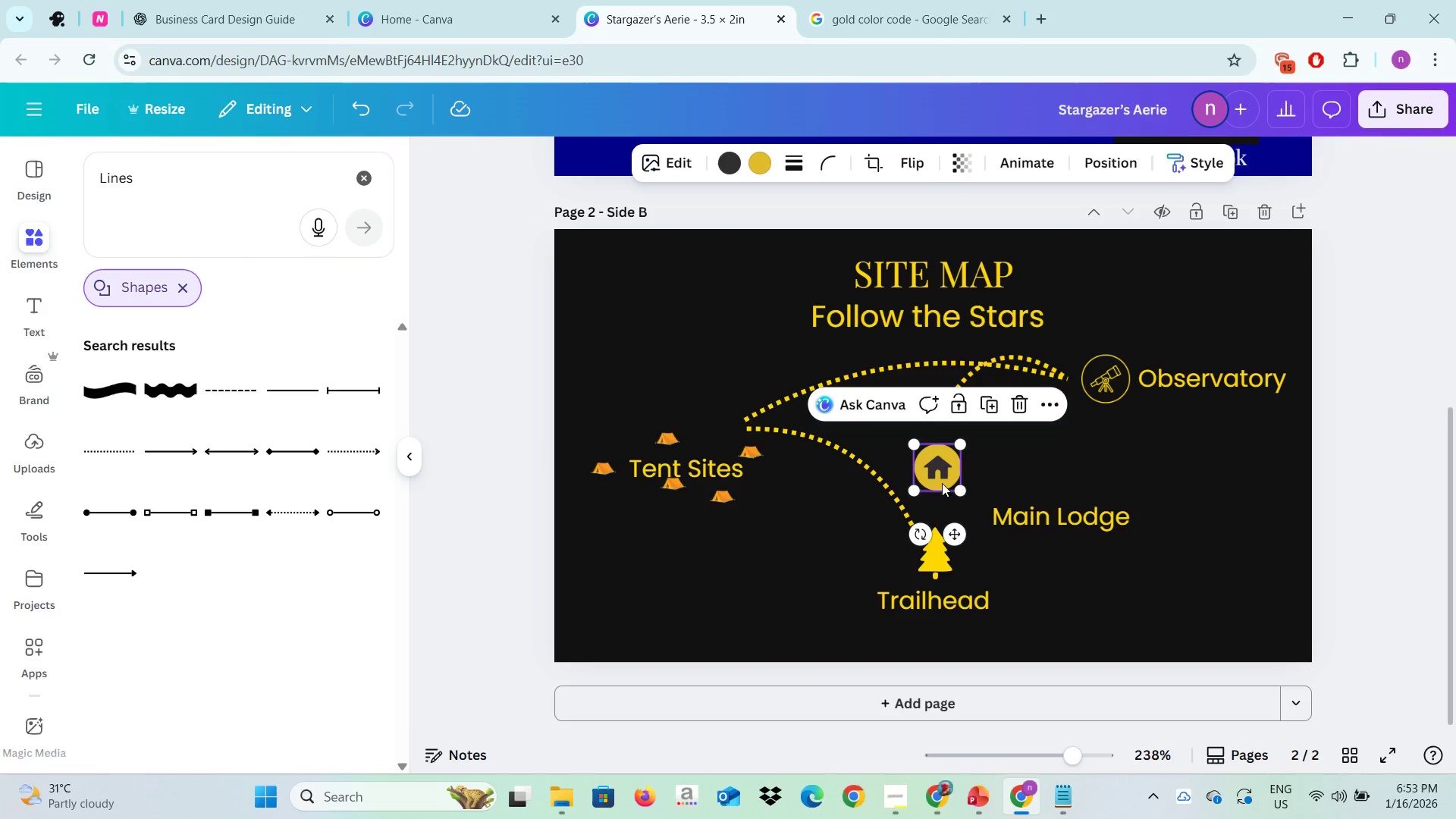 
left_click([943, 485])
 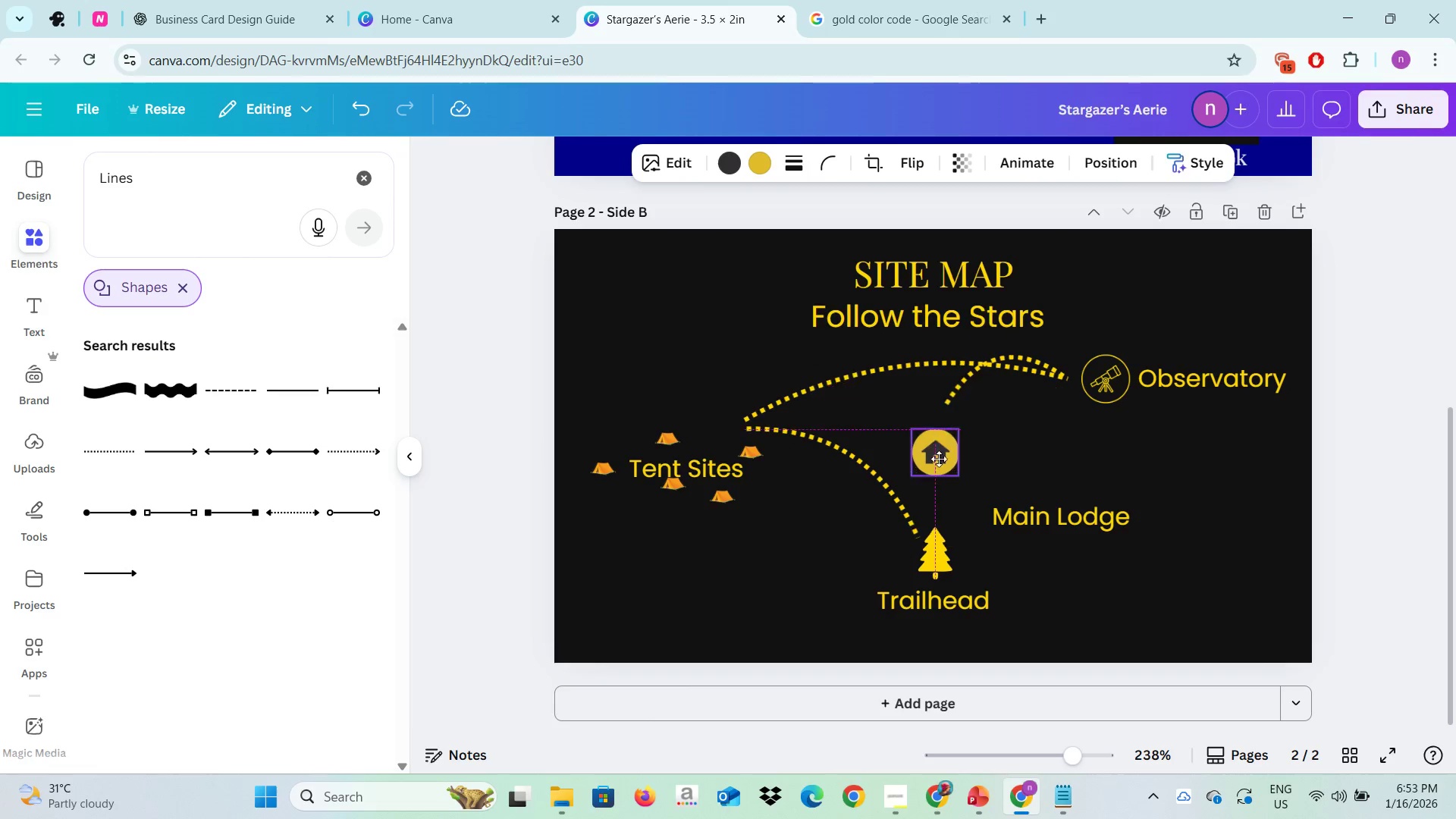 
left_click_drag(start_coordinate=[939, 474], to_coordinate=[945, 451])
 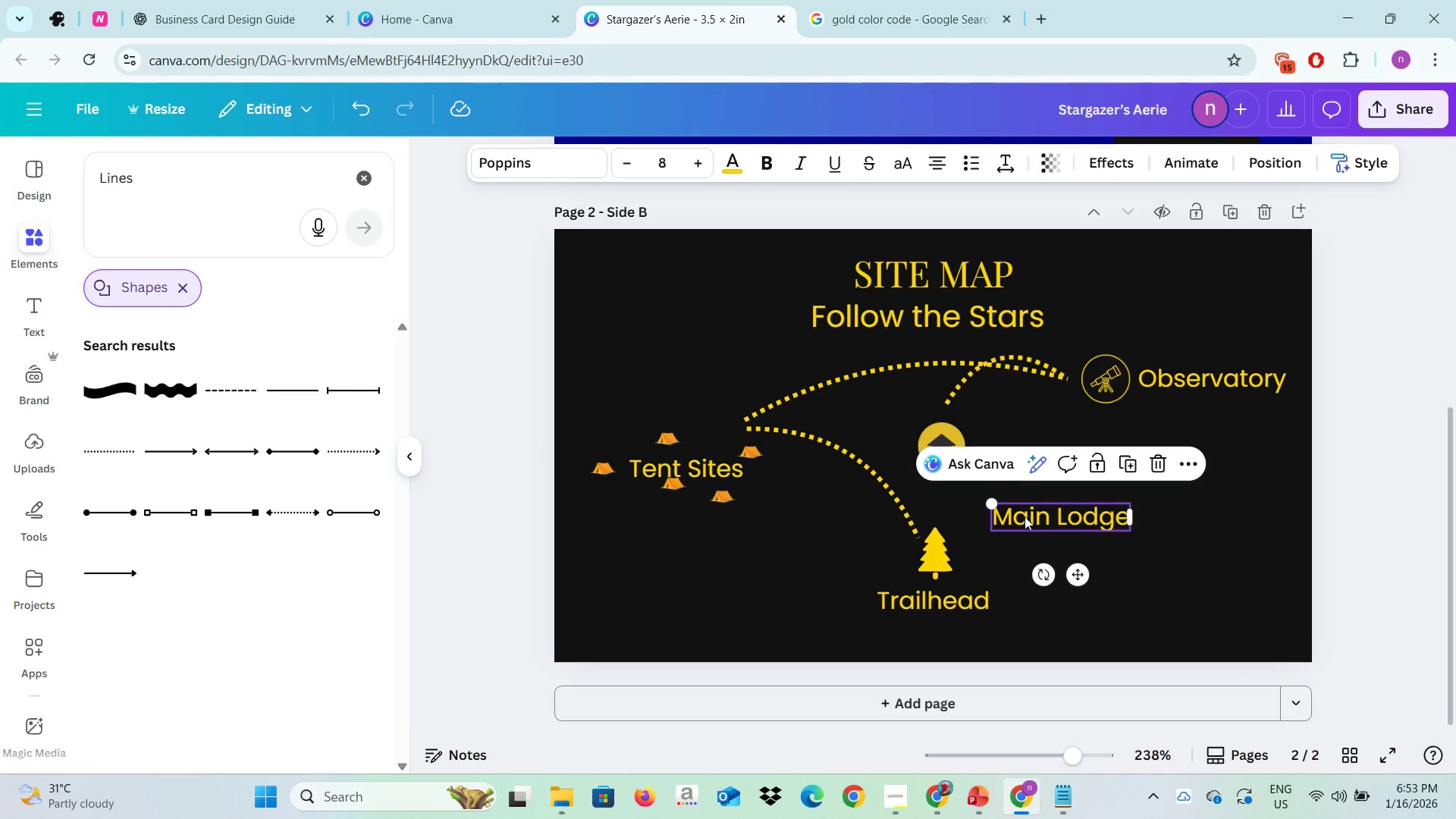 
left_click([1025, 519])
 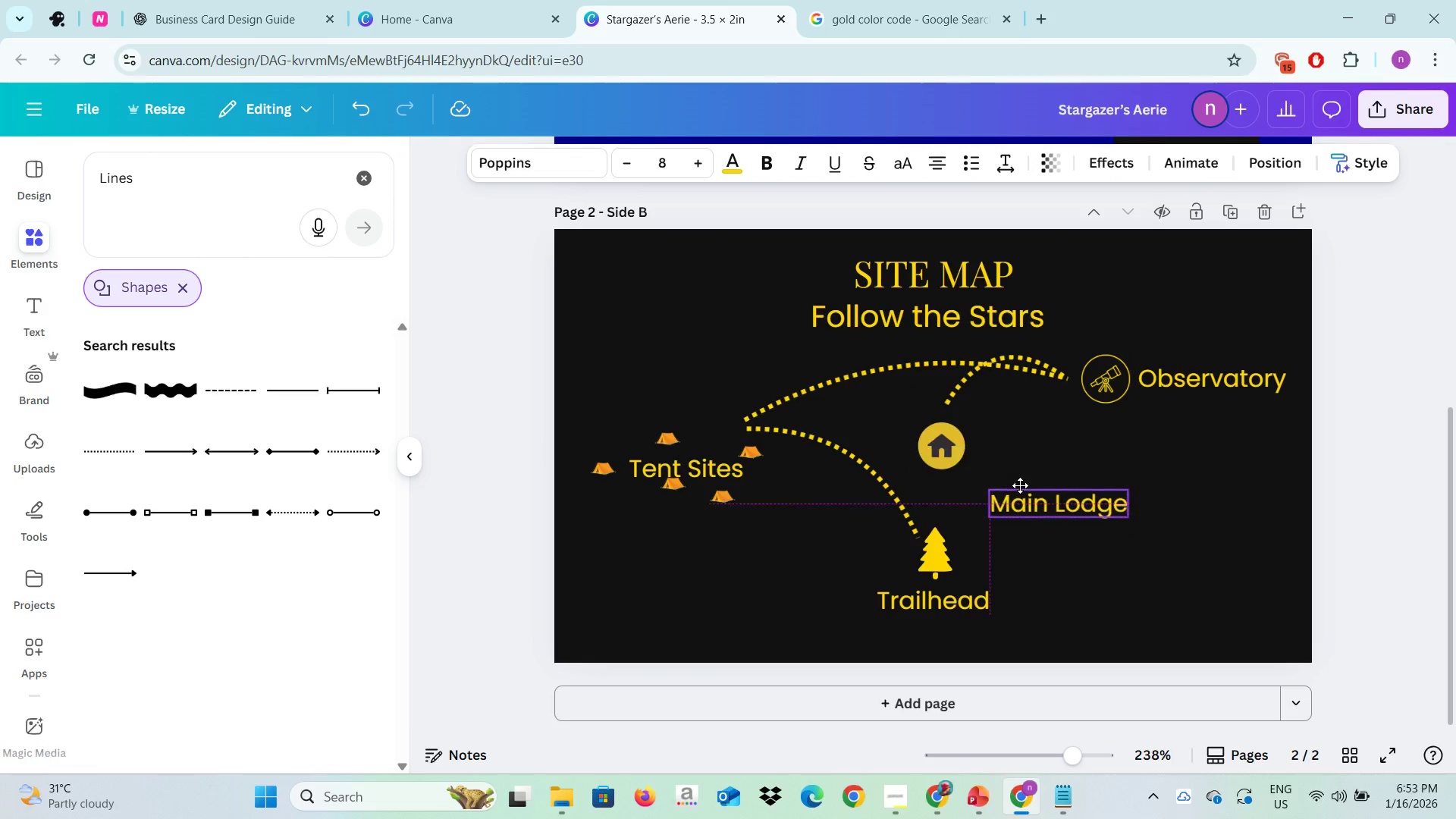 
left_click_drag(start_coordinate=[1025, 516], to_coordinate=[977, 489])
 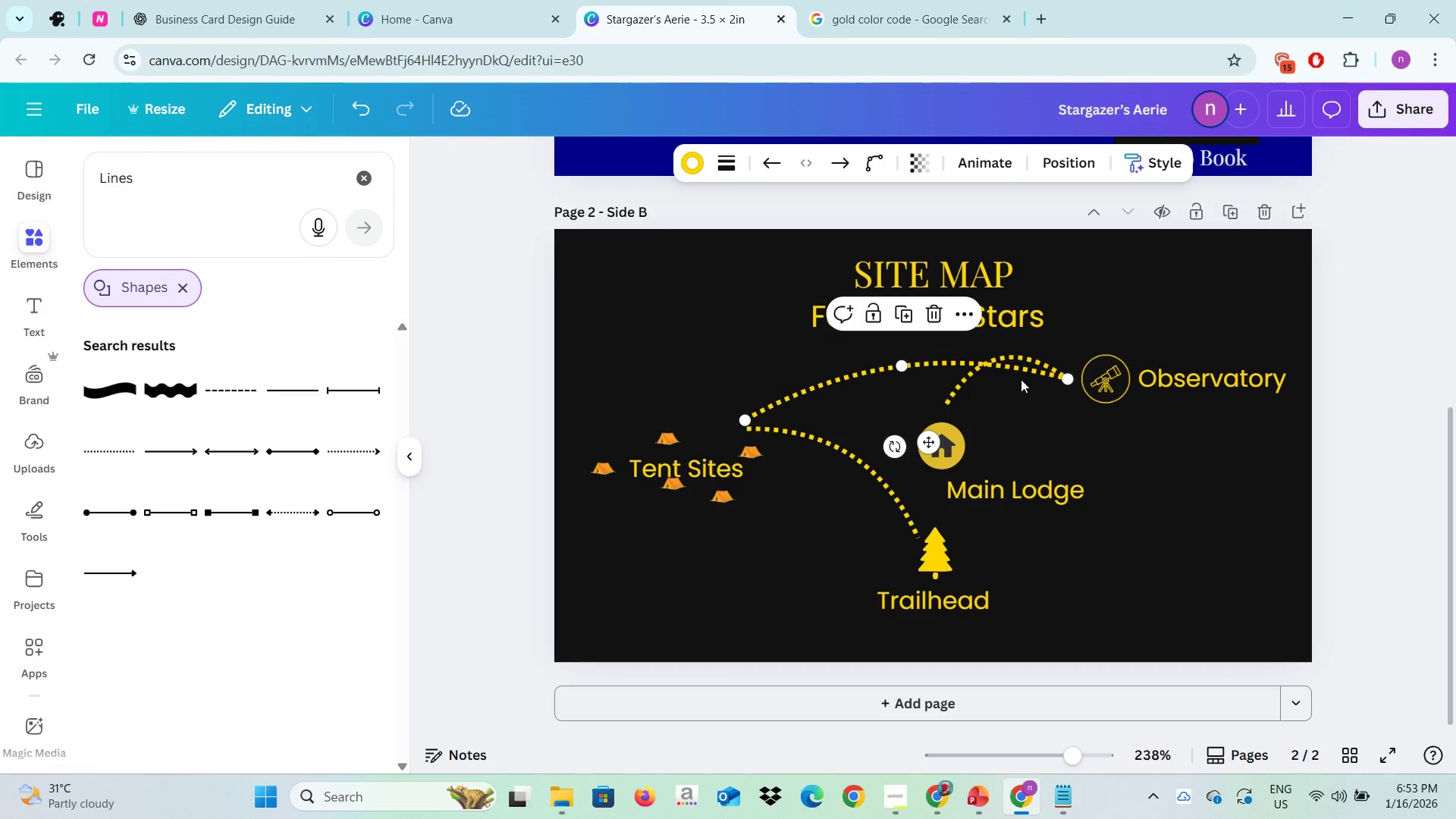 
left_click([1021, 379])
 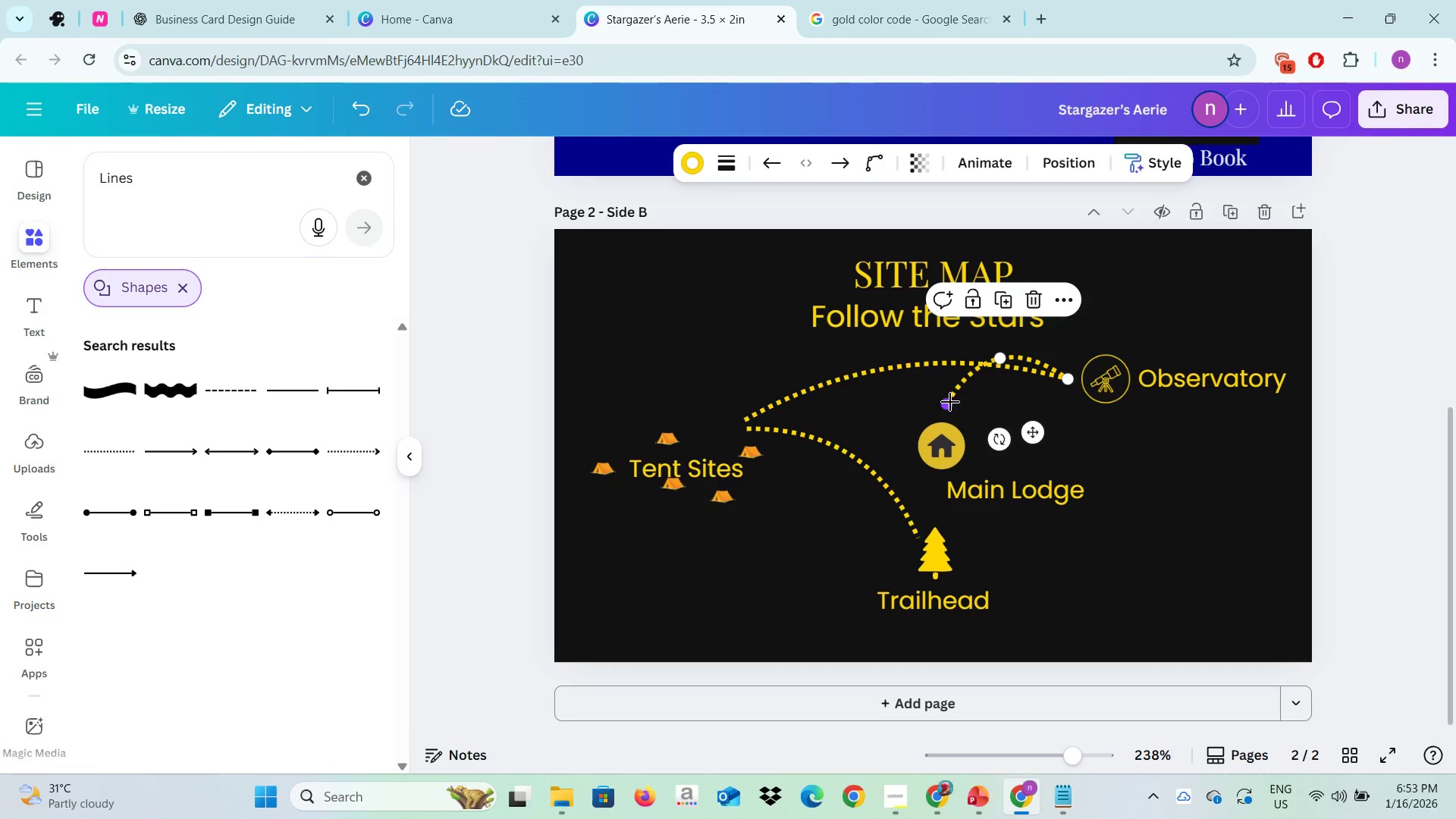 
left_click([950, 402])
 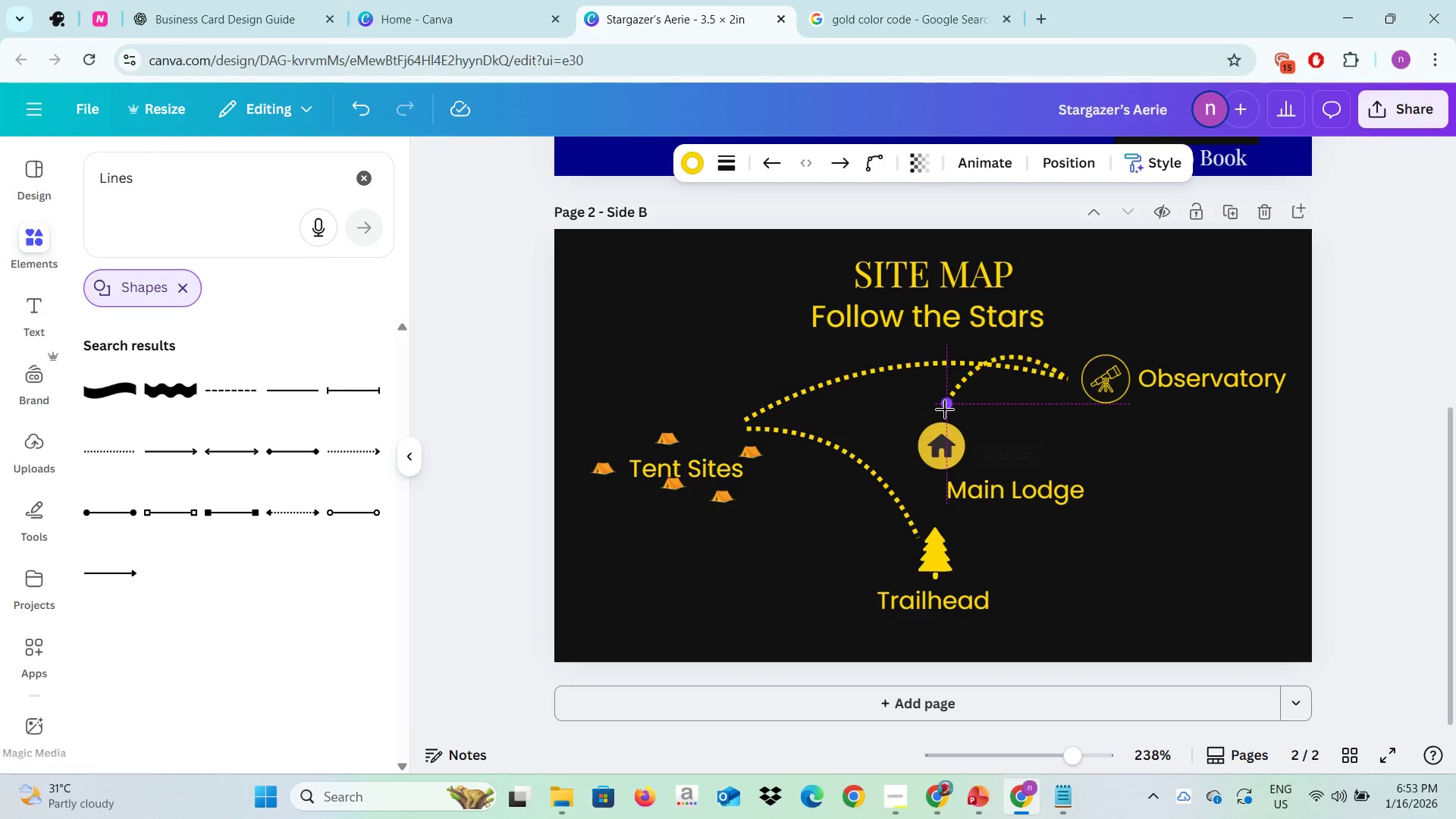 
left_click_drag(start_coordinate=[949, 403], to_coordinate=[936, 416])
 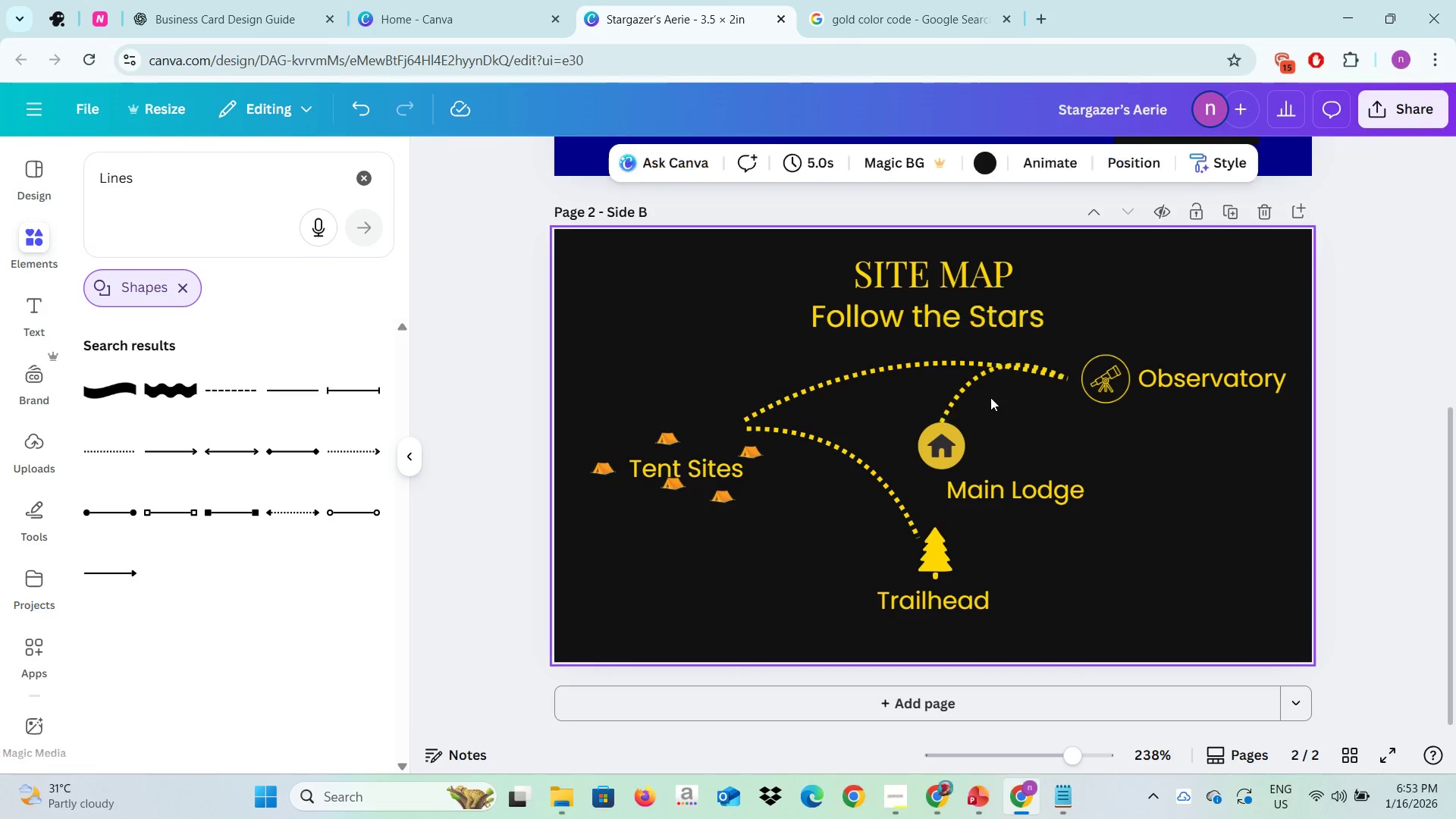 
left_click([989, 401])
 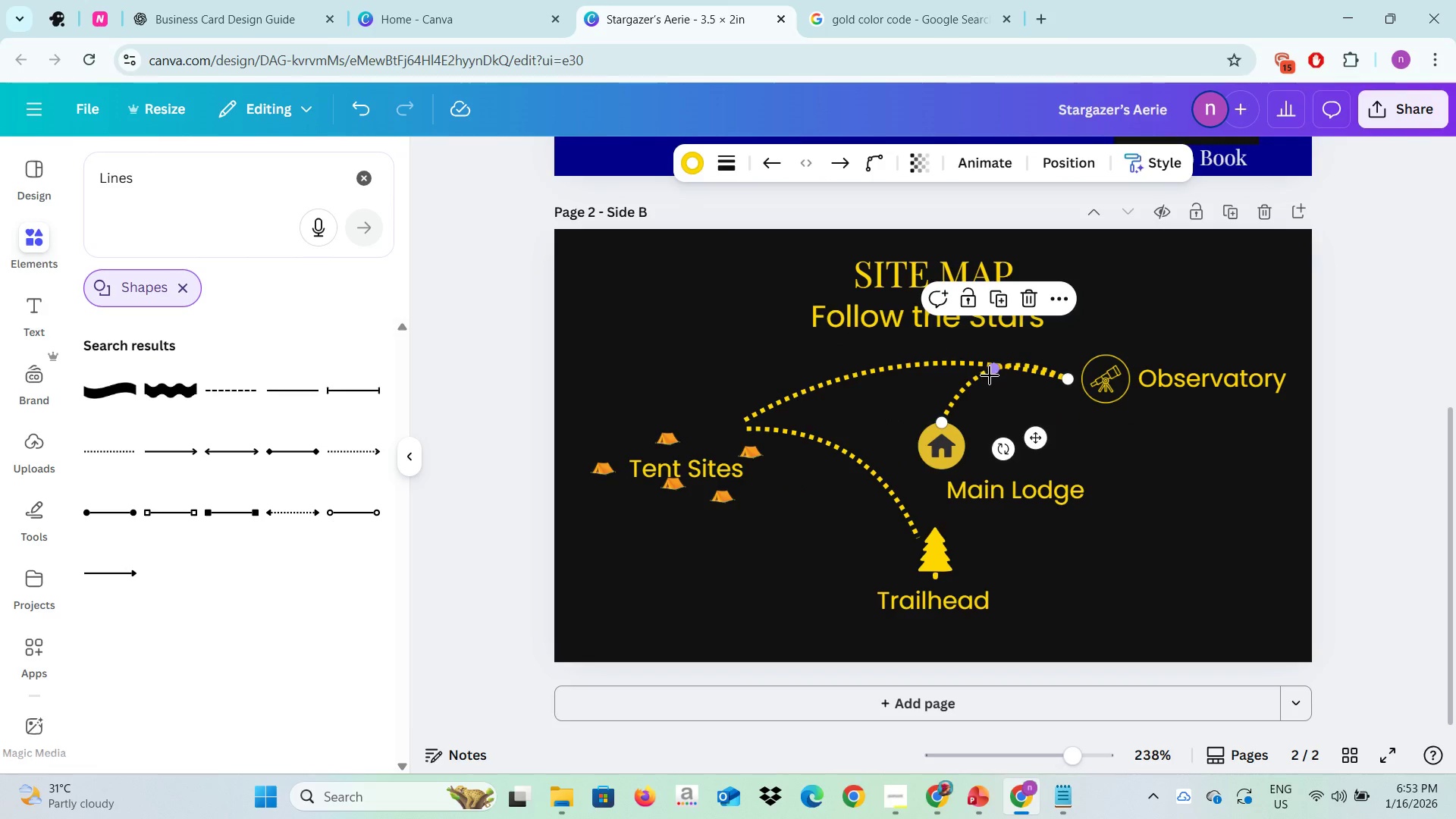 
left_click([990, 375])
 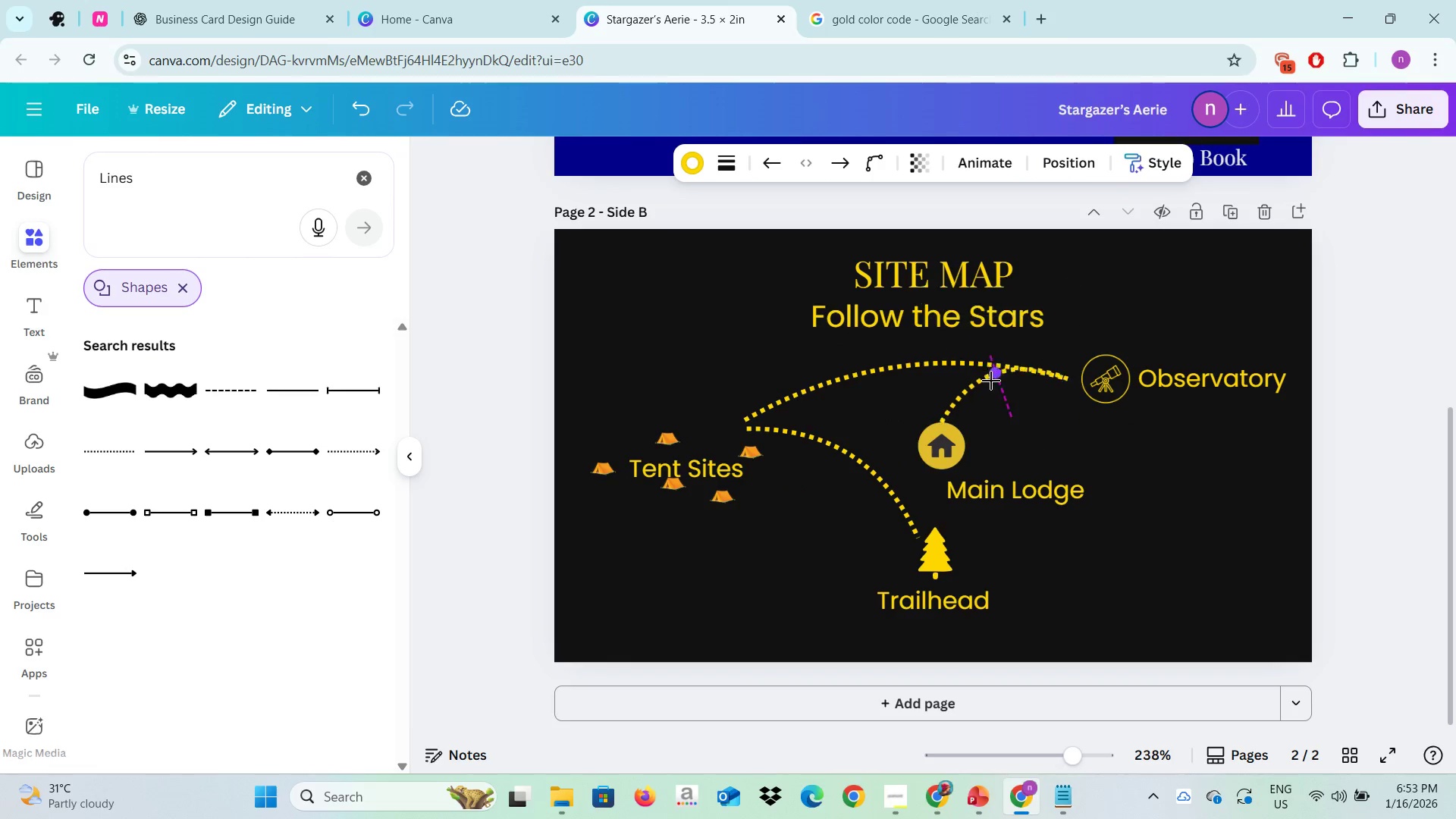 
left_click_drag(start_coordinate=[990, 372], to_coordinate=[991, 387])
 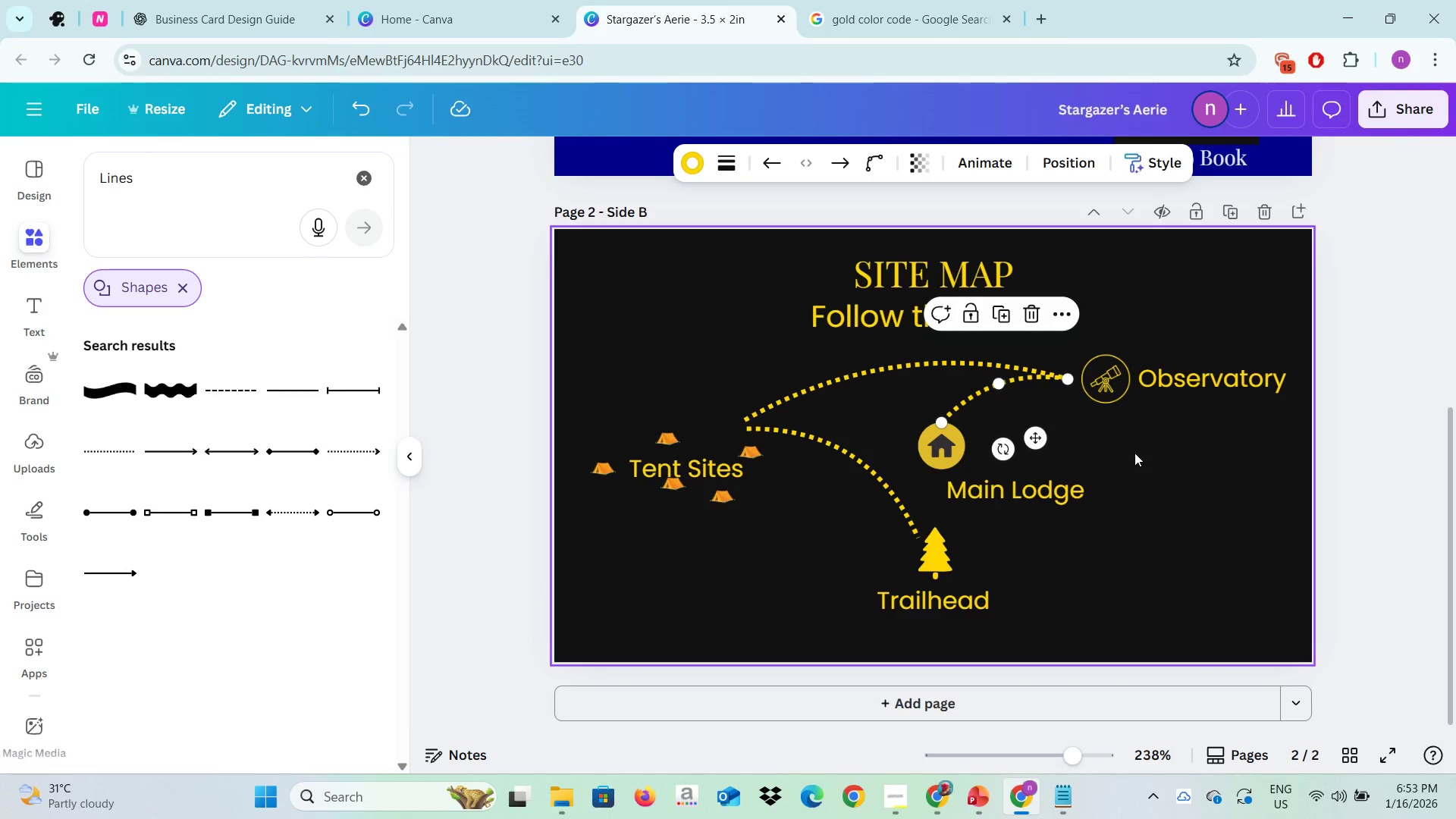 
left_click([1134, 453])
 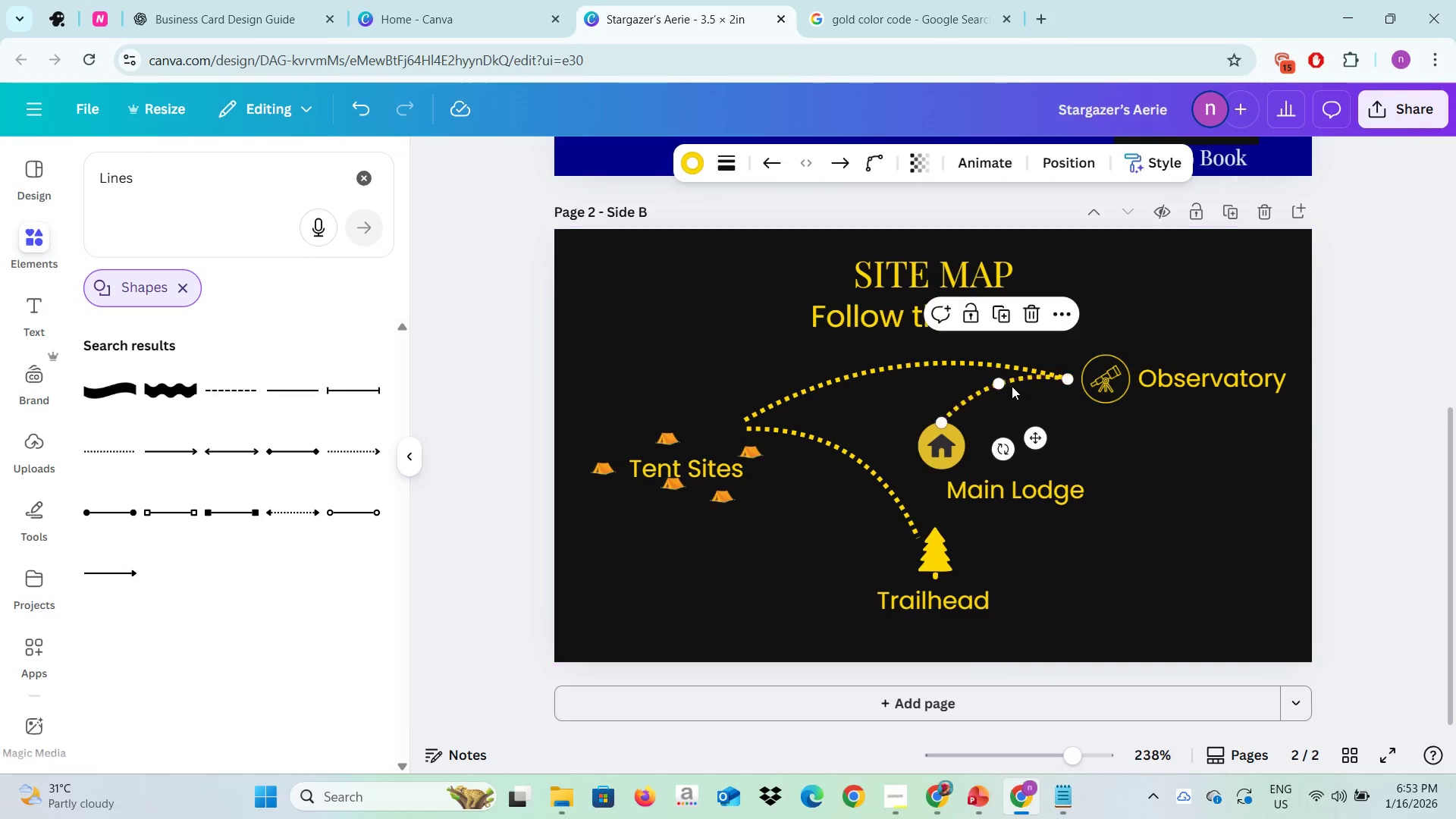 
left_click([1012, 386])
 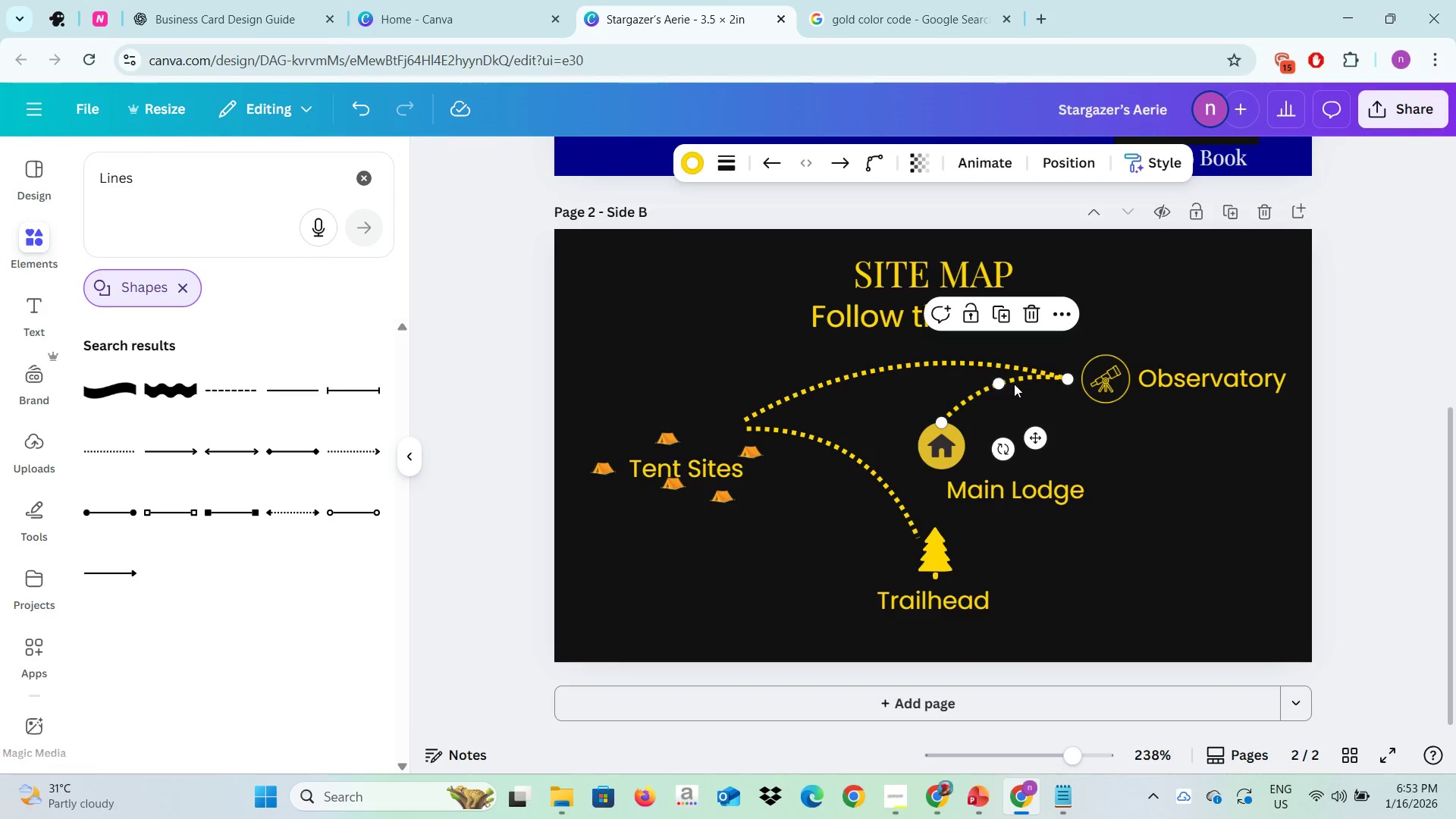 
left_click_drag(start_coordinate=[1013, 381], to_coordinate=[1013, 390])
 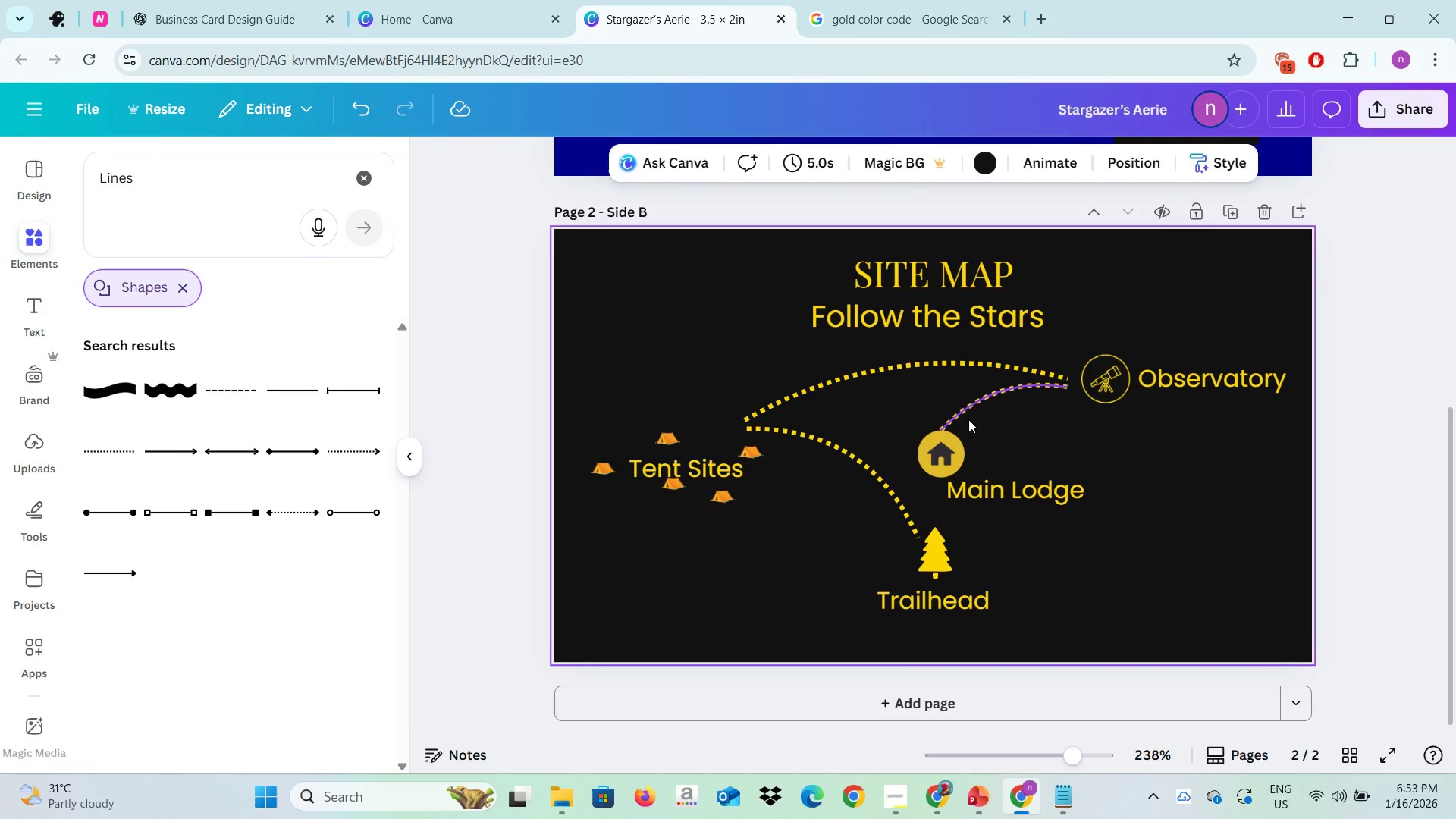 
left_click([970, 416])
 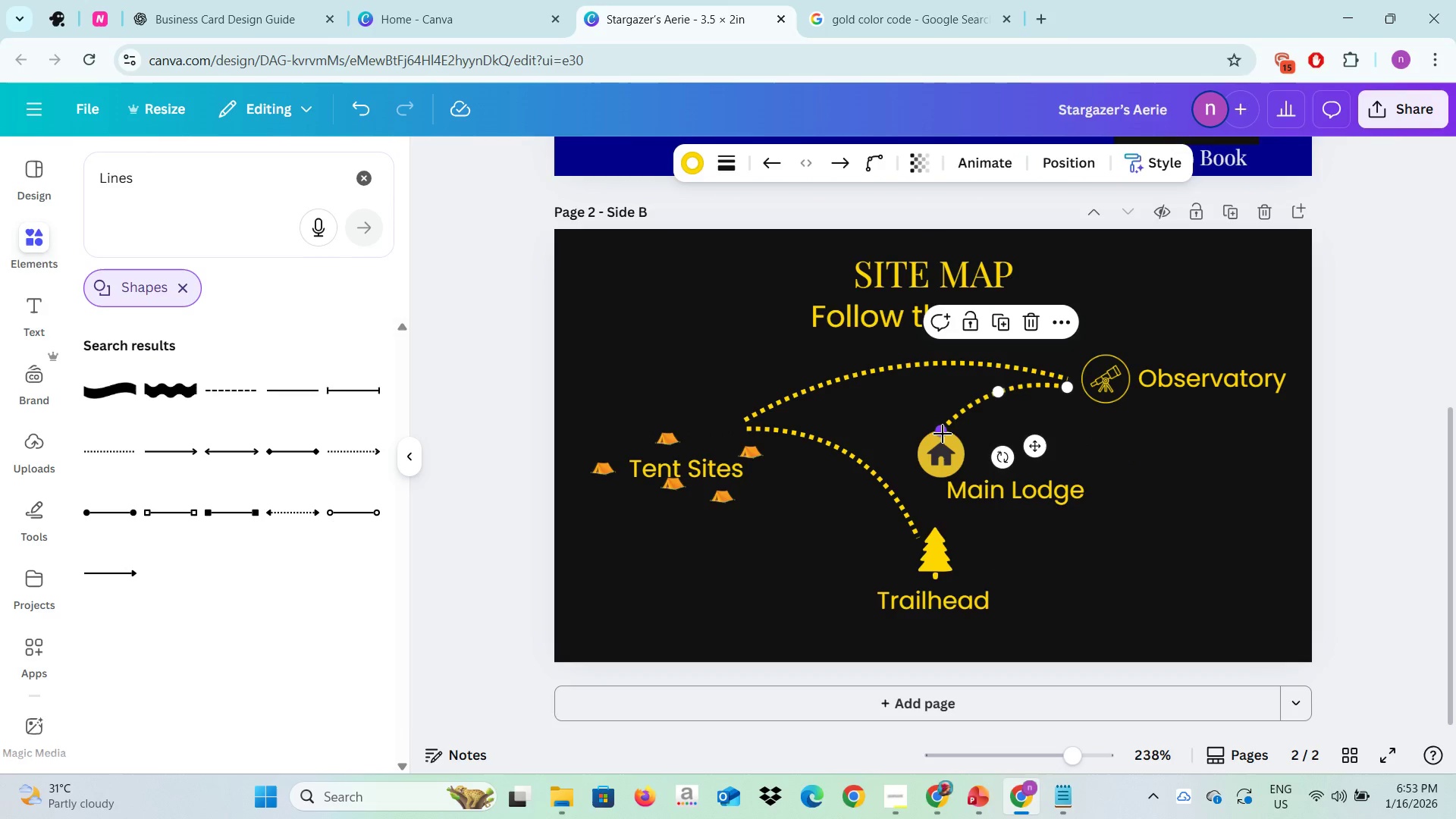 
left_click_drag(start_coordinate=[943, 434], to_coordinate=[940, 425])
 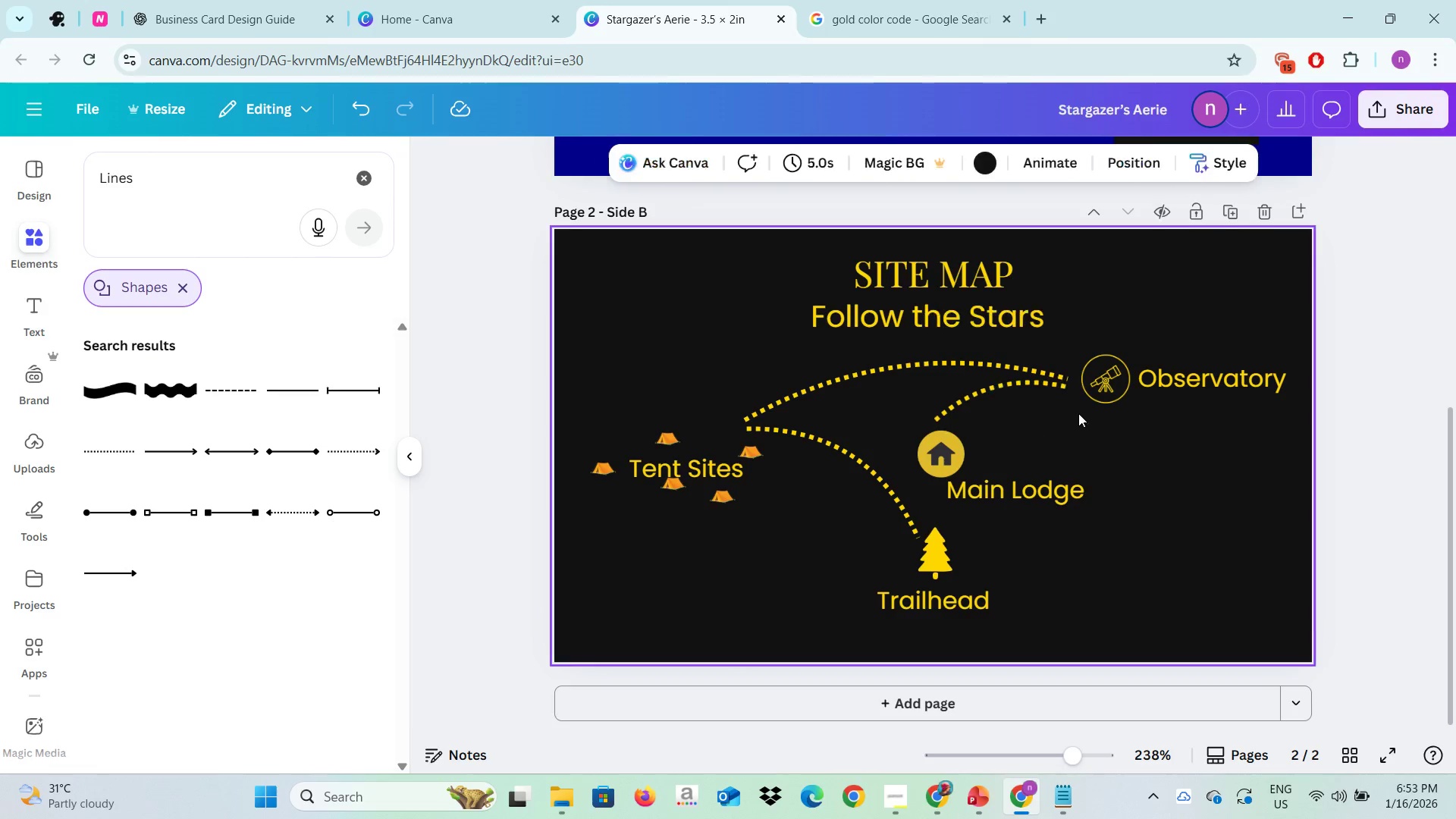 
left_click([1087, 427])
 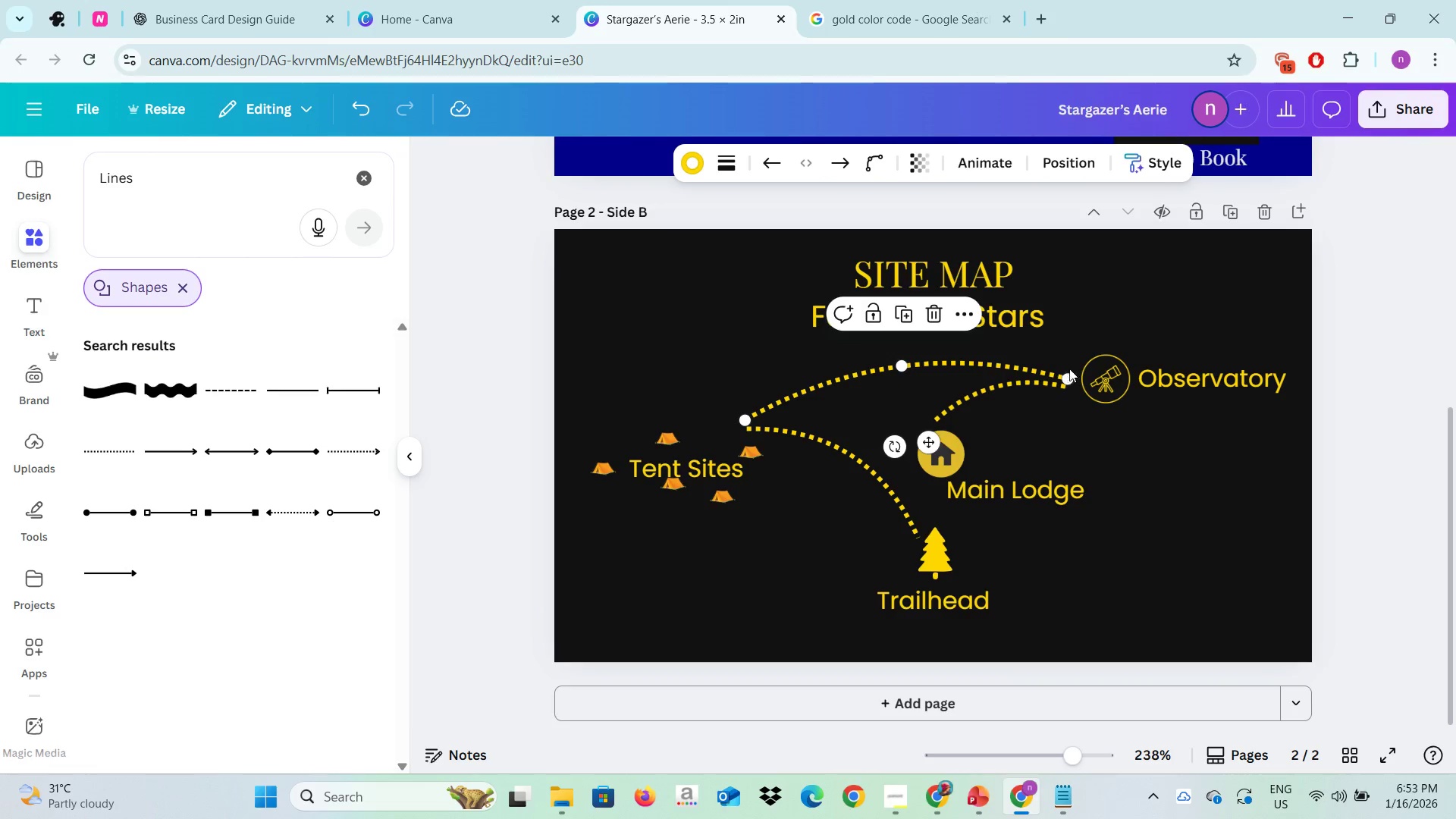 
left_click_drag(start_coordinate=[1065, 378], to_coordinate=[1067, 369])
 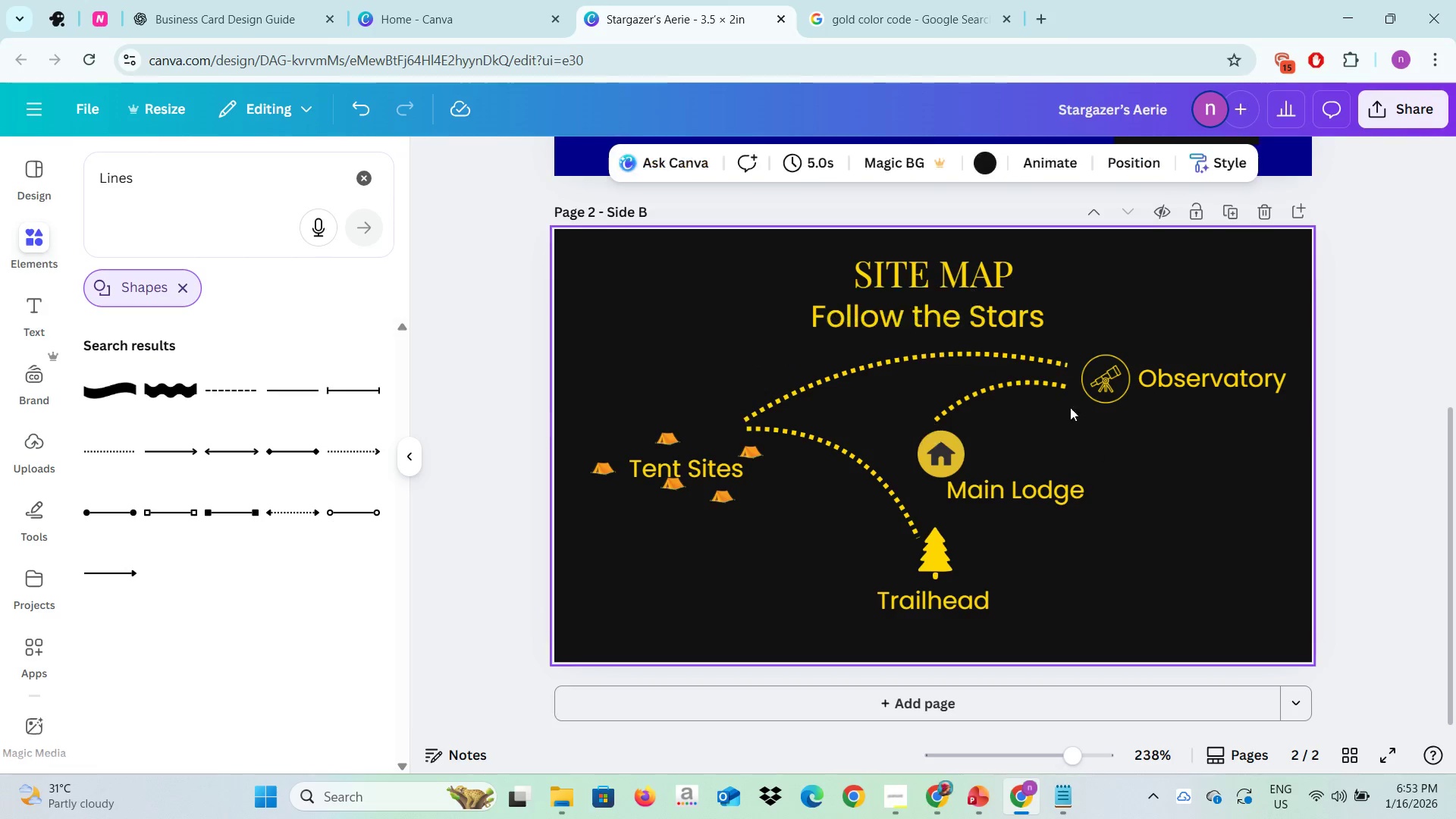 
left_click([1094, 442])
 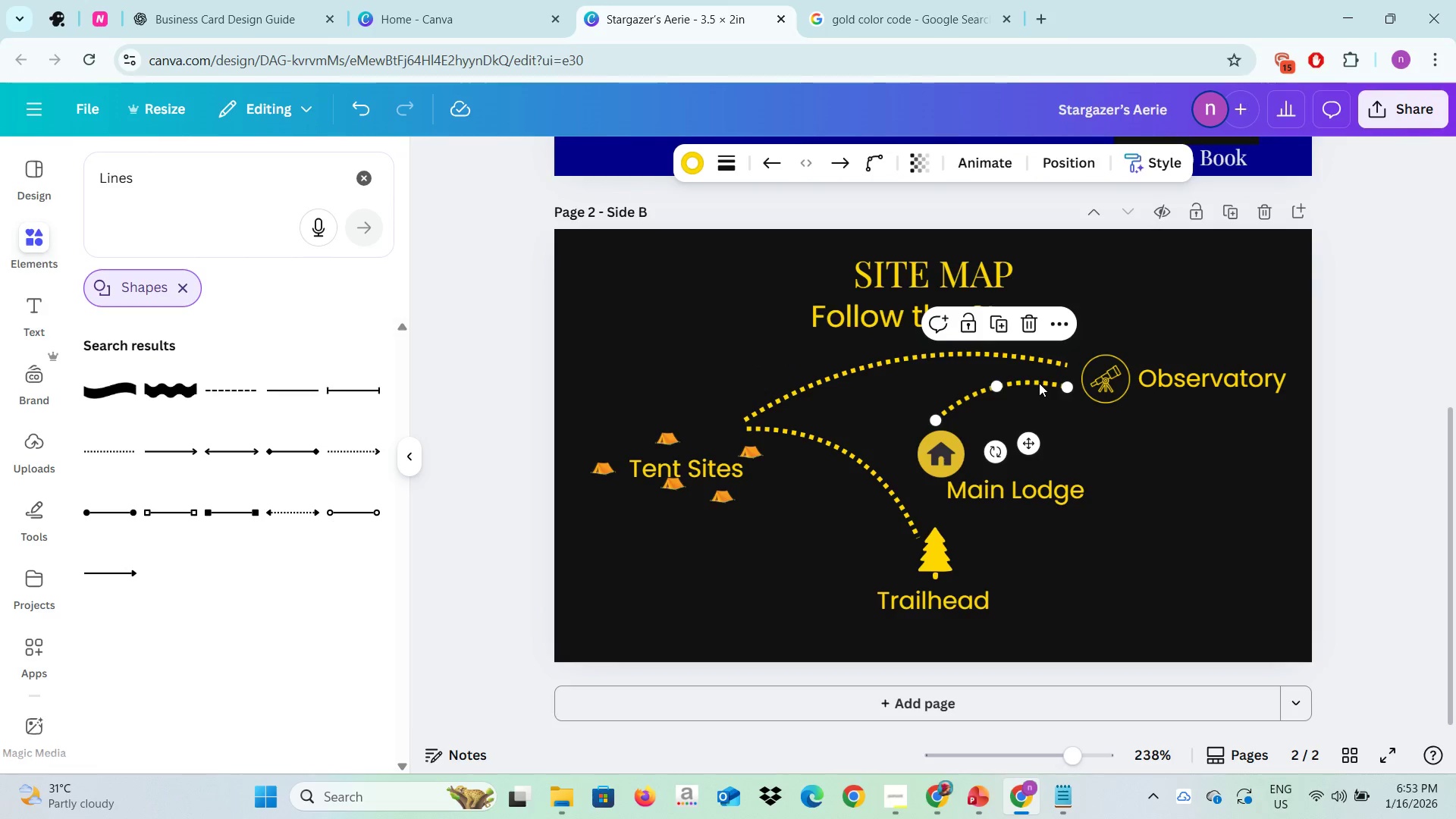 
left_click([1037, 383])
 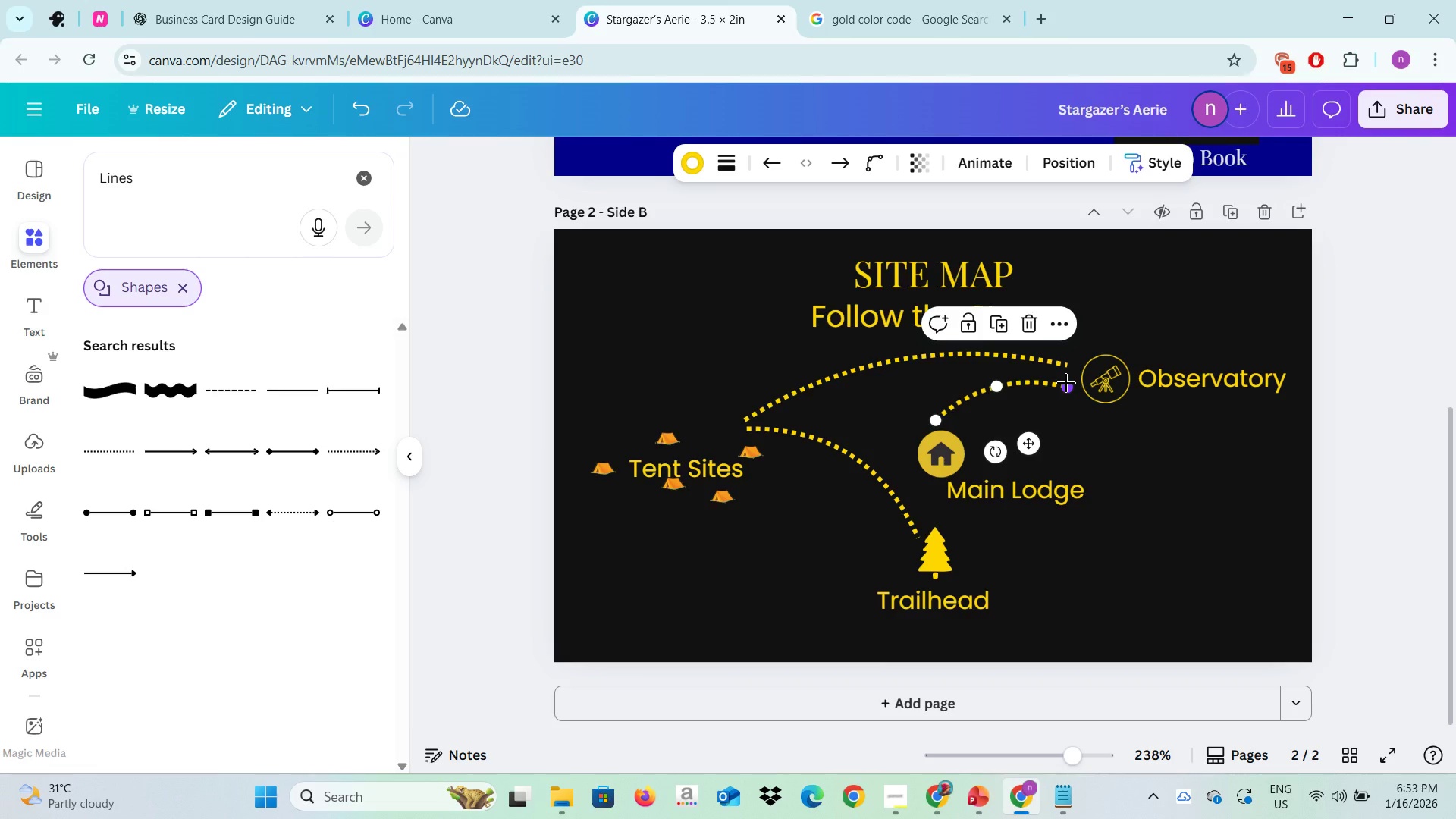 
left_click_drag(start_coordinate=[1065, 384], to_coordinate=[1068, 381])
 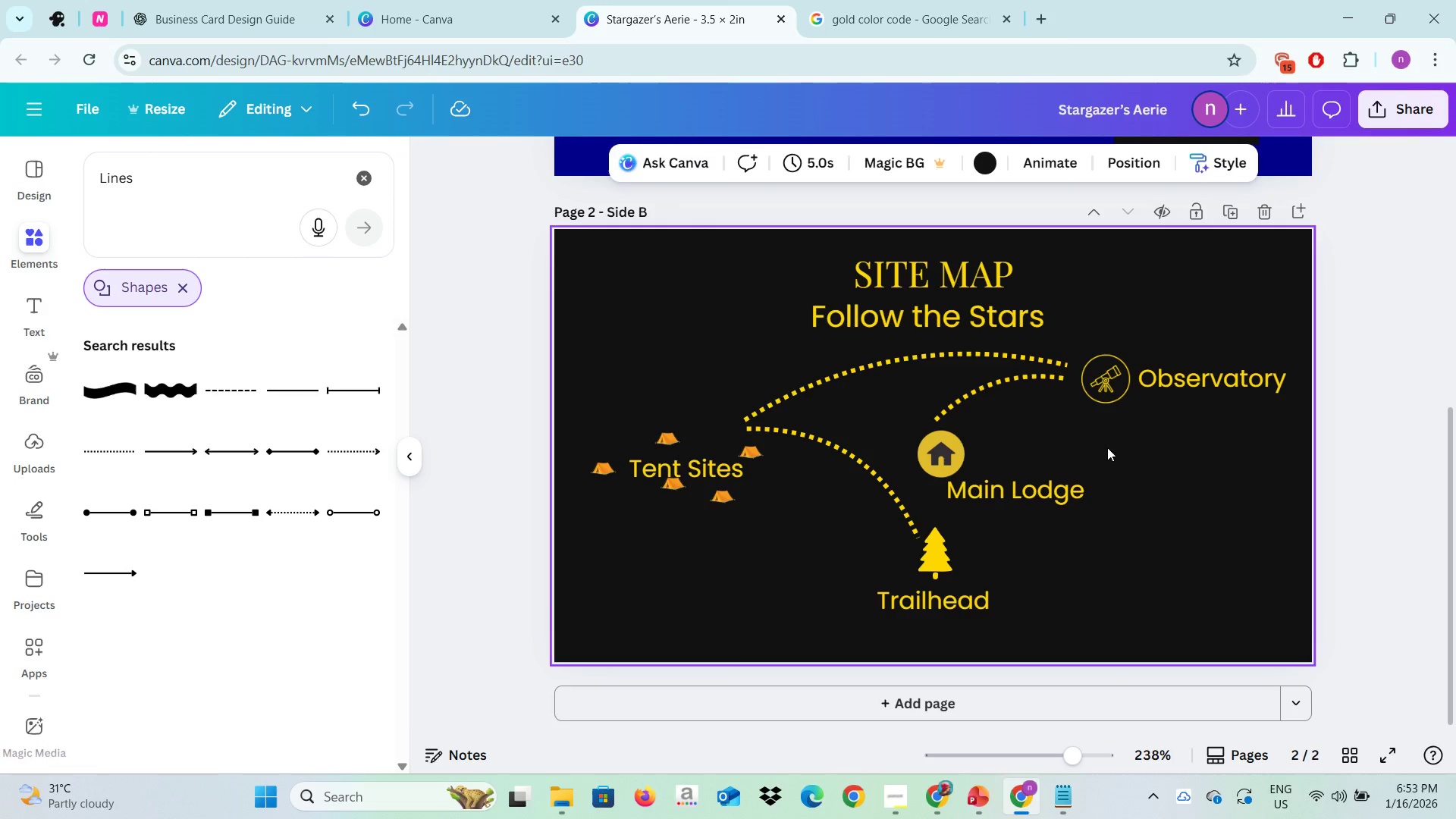 
left_click([1080, 457])
 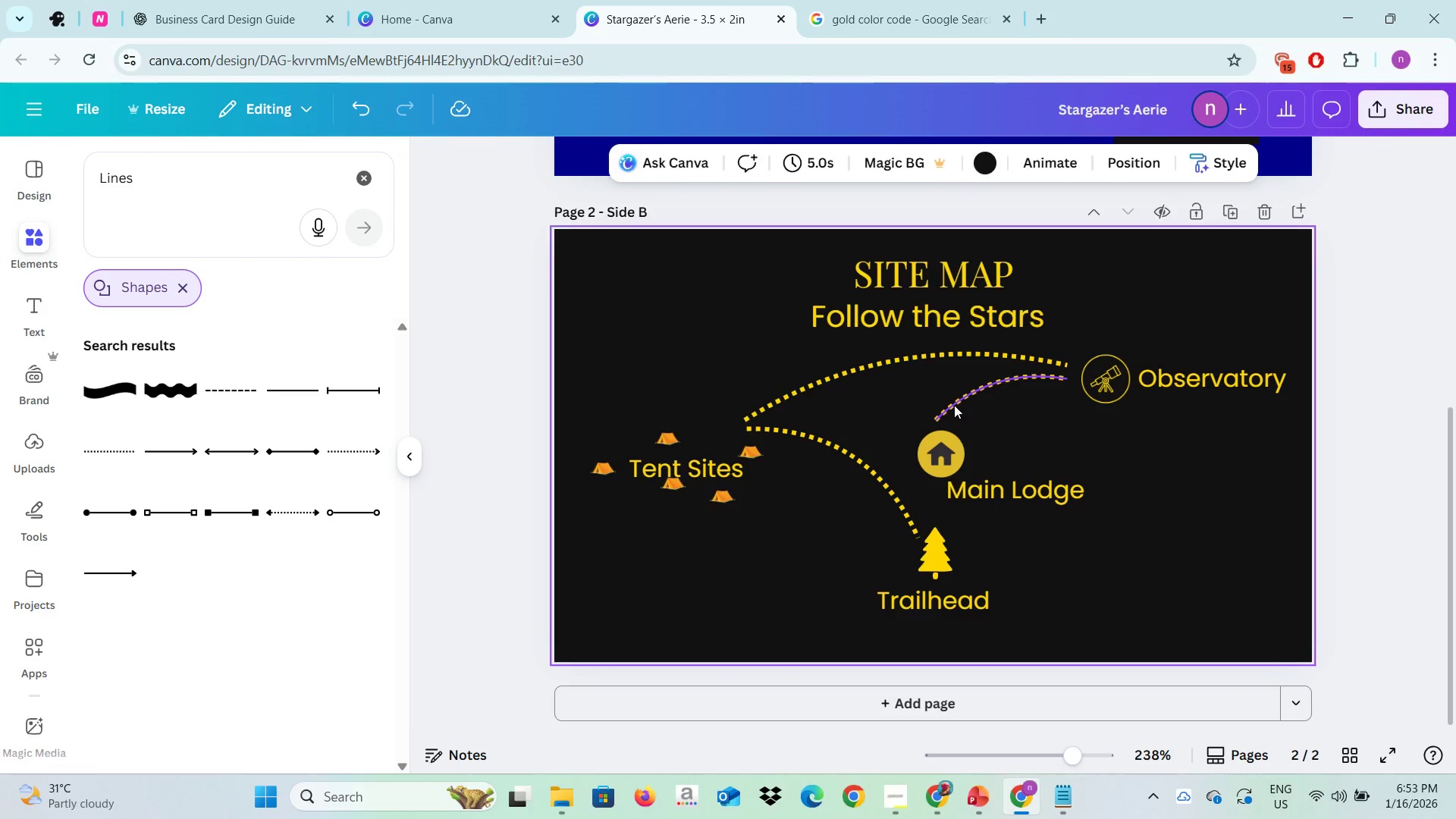 
left_click([954, 405])
 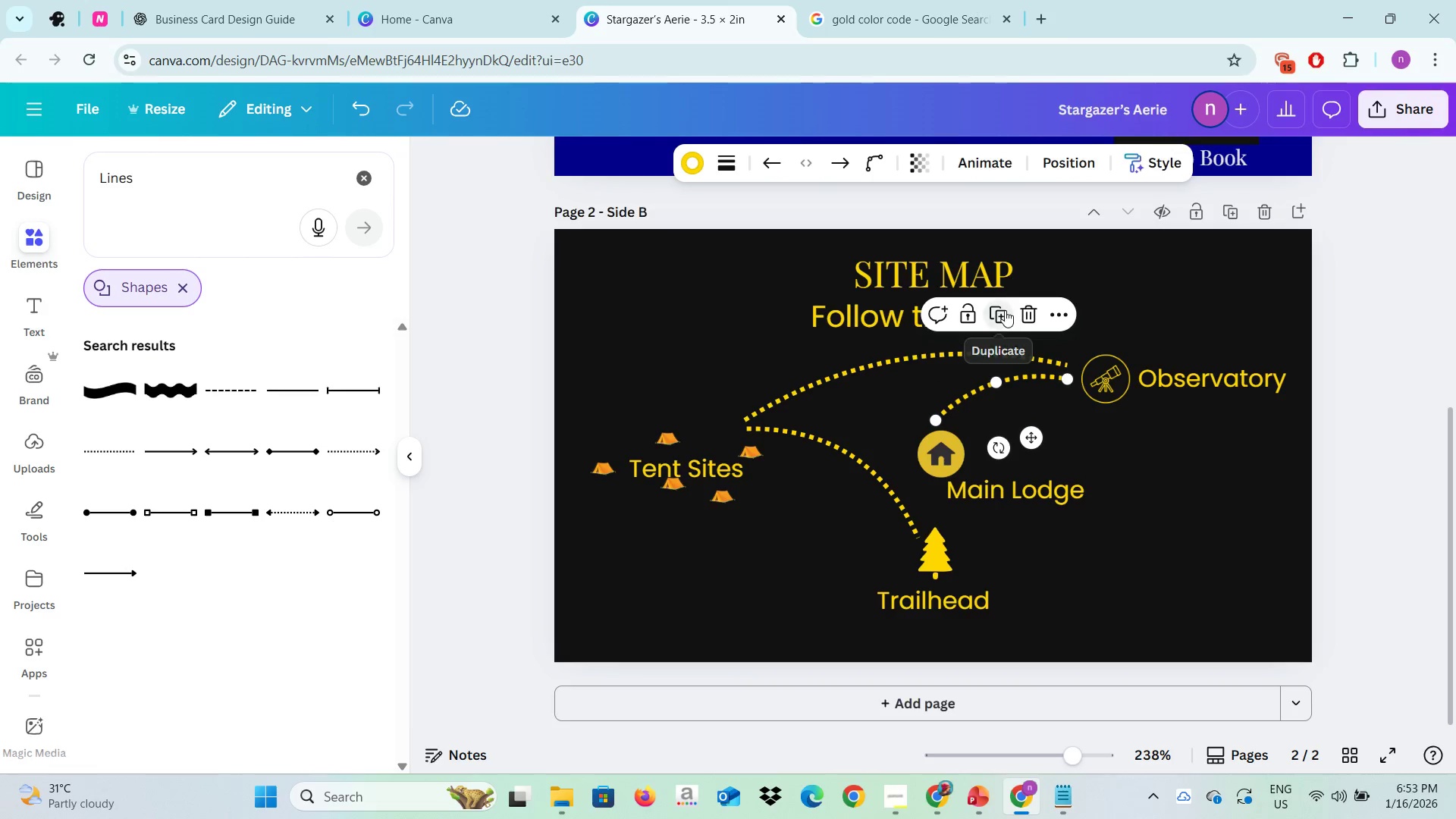 
left_click([1005, 310])
 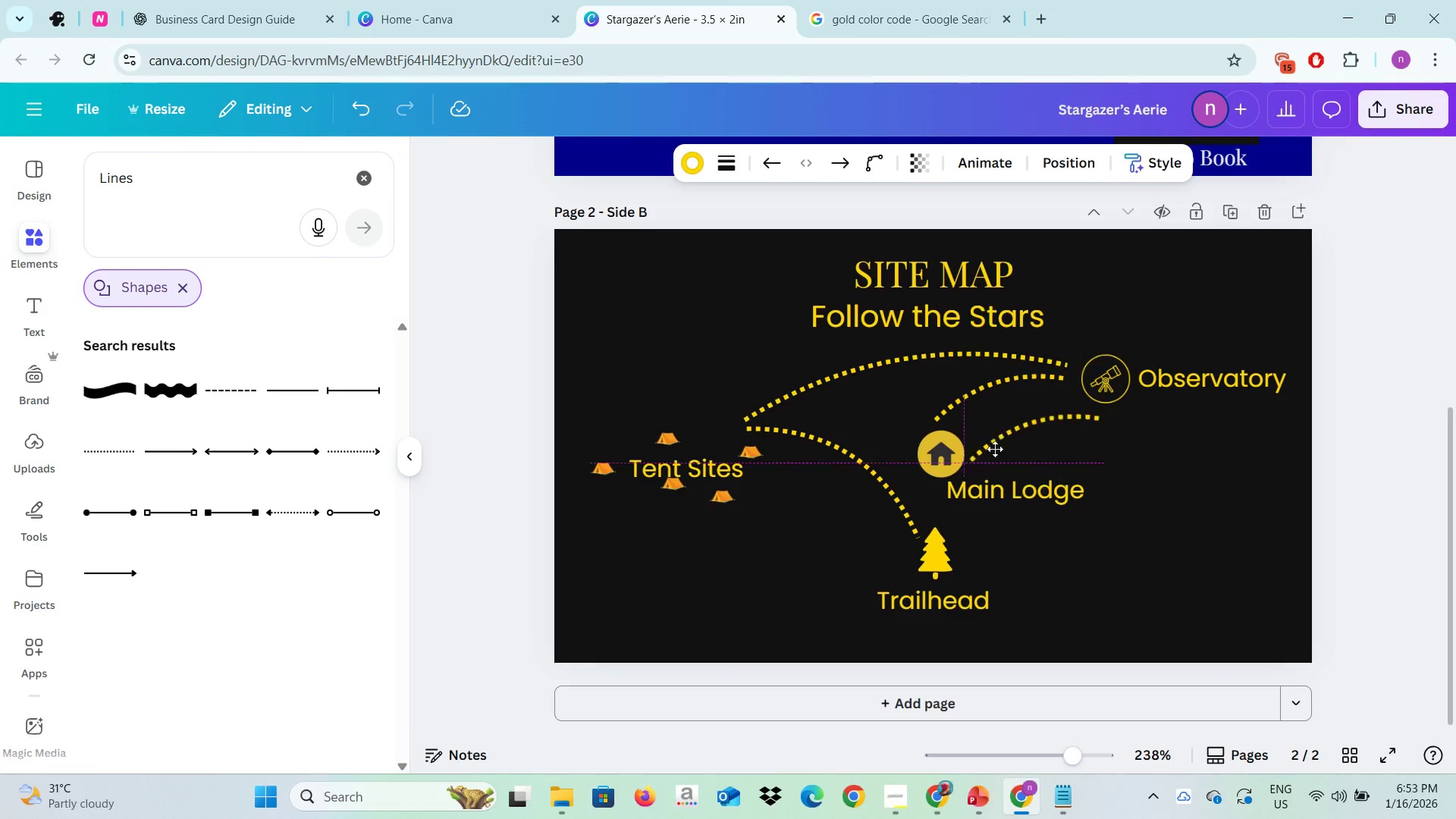 
left_click_drag(start_coordinate=[1001, 429], to_coordinate=[1034, 529])
 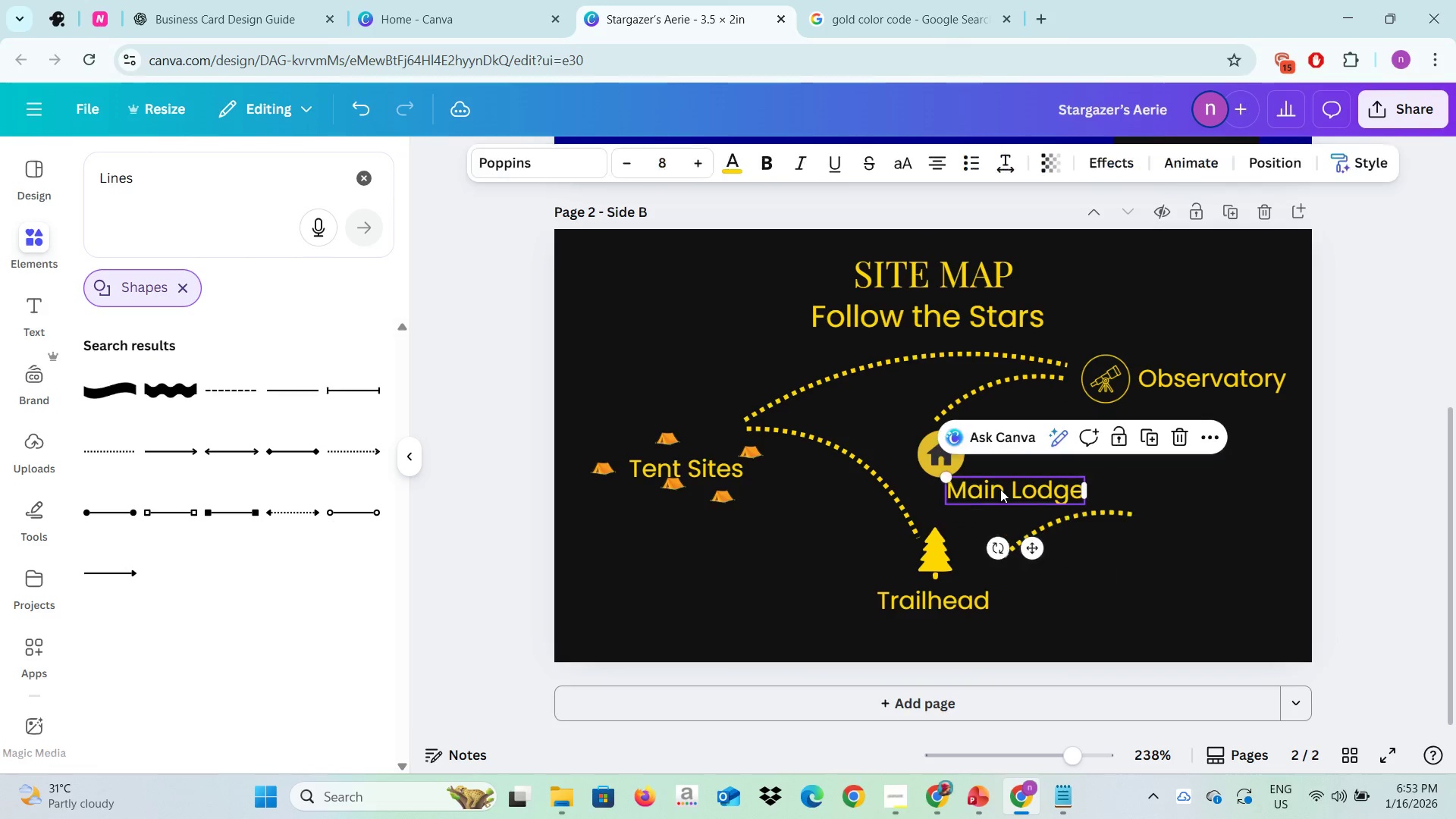 
left_click([1000, 489])
 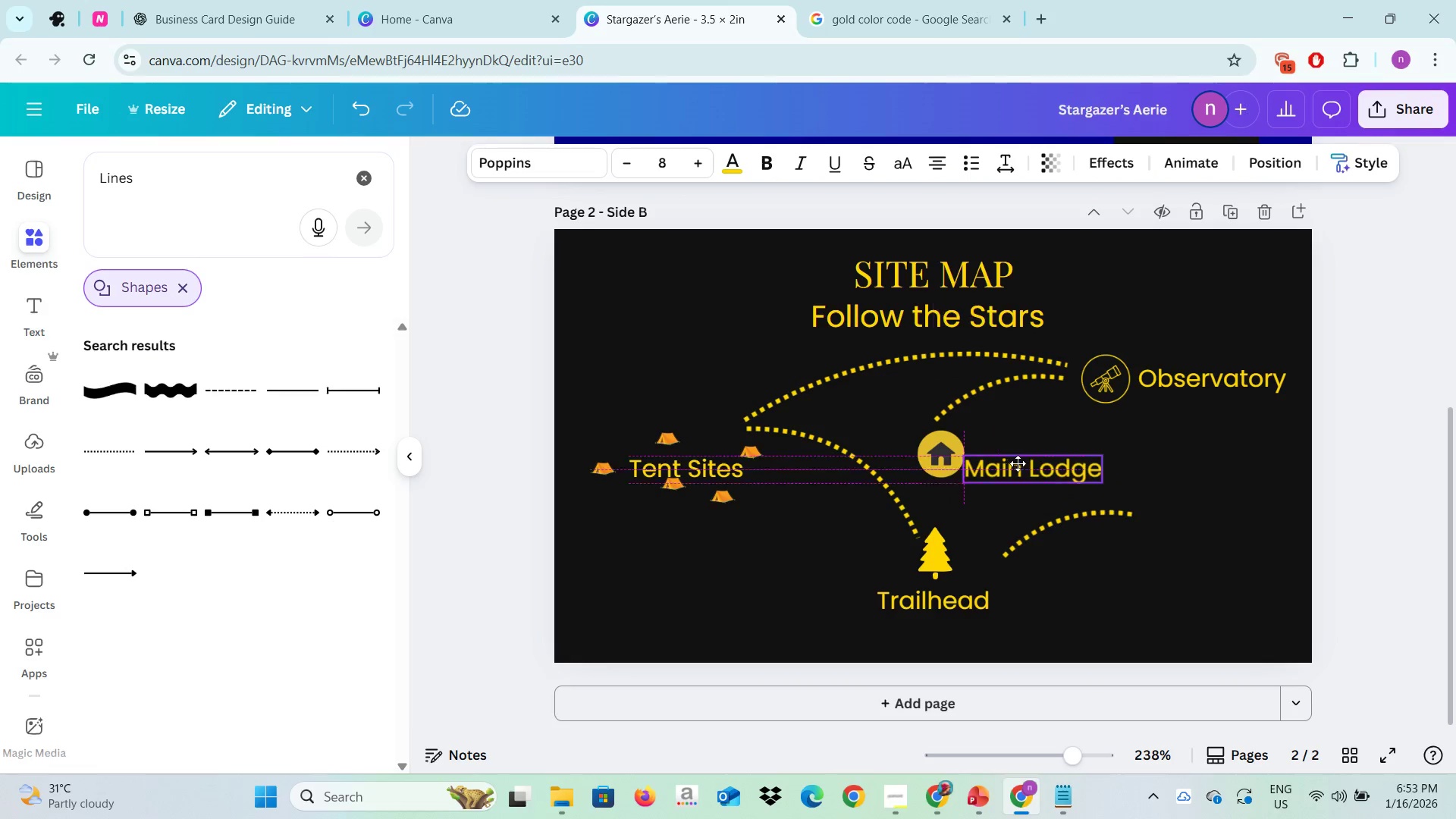 
left_click_drag(start_coordinate=[1000, 488], to_coordinate=[1025, 457])
 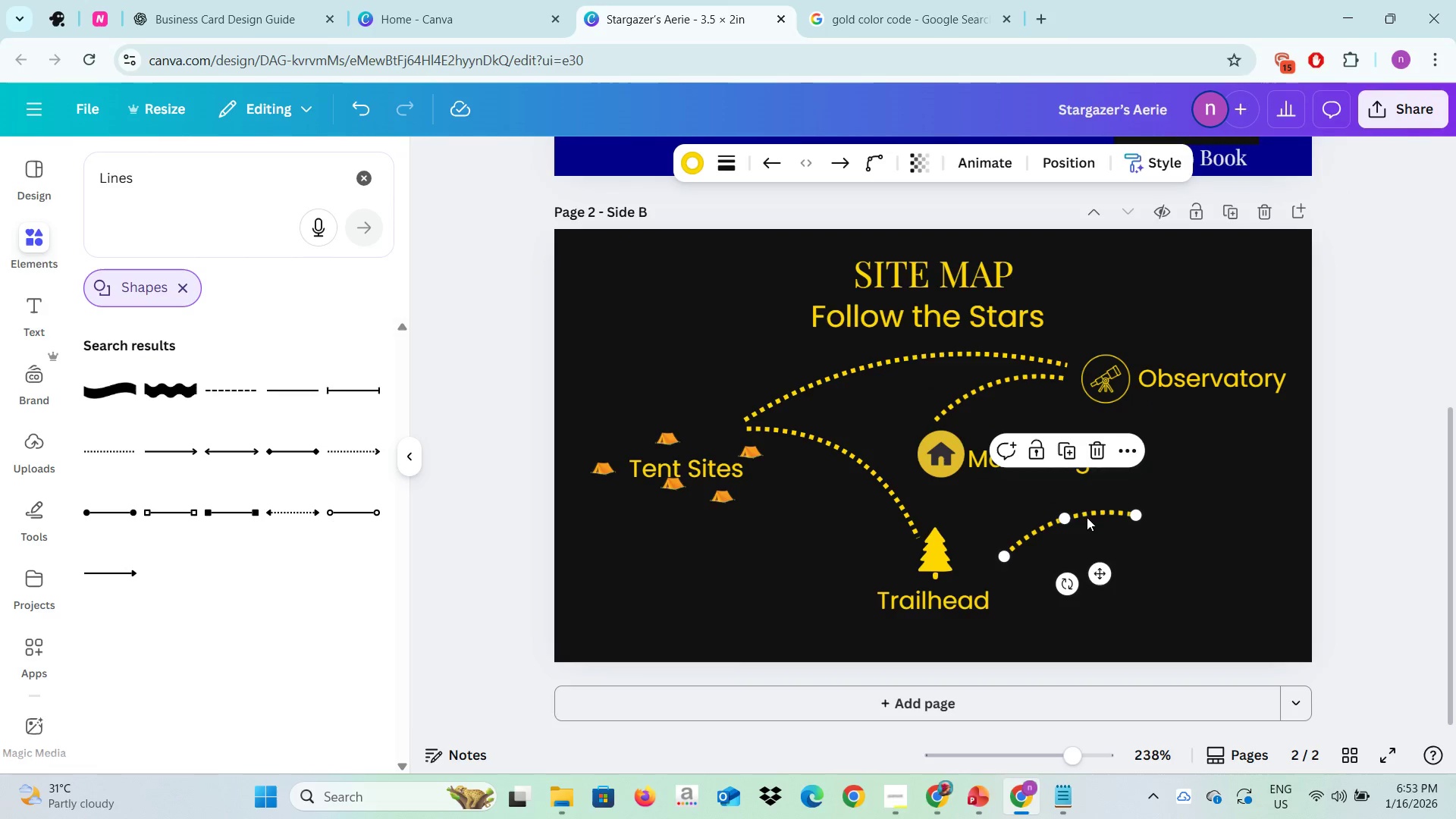 
left_click([1087, 517])
 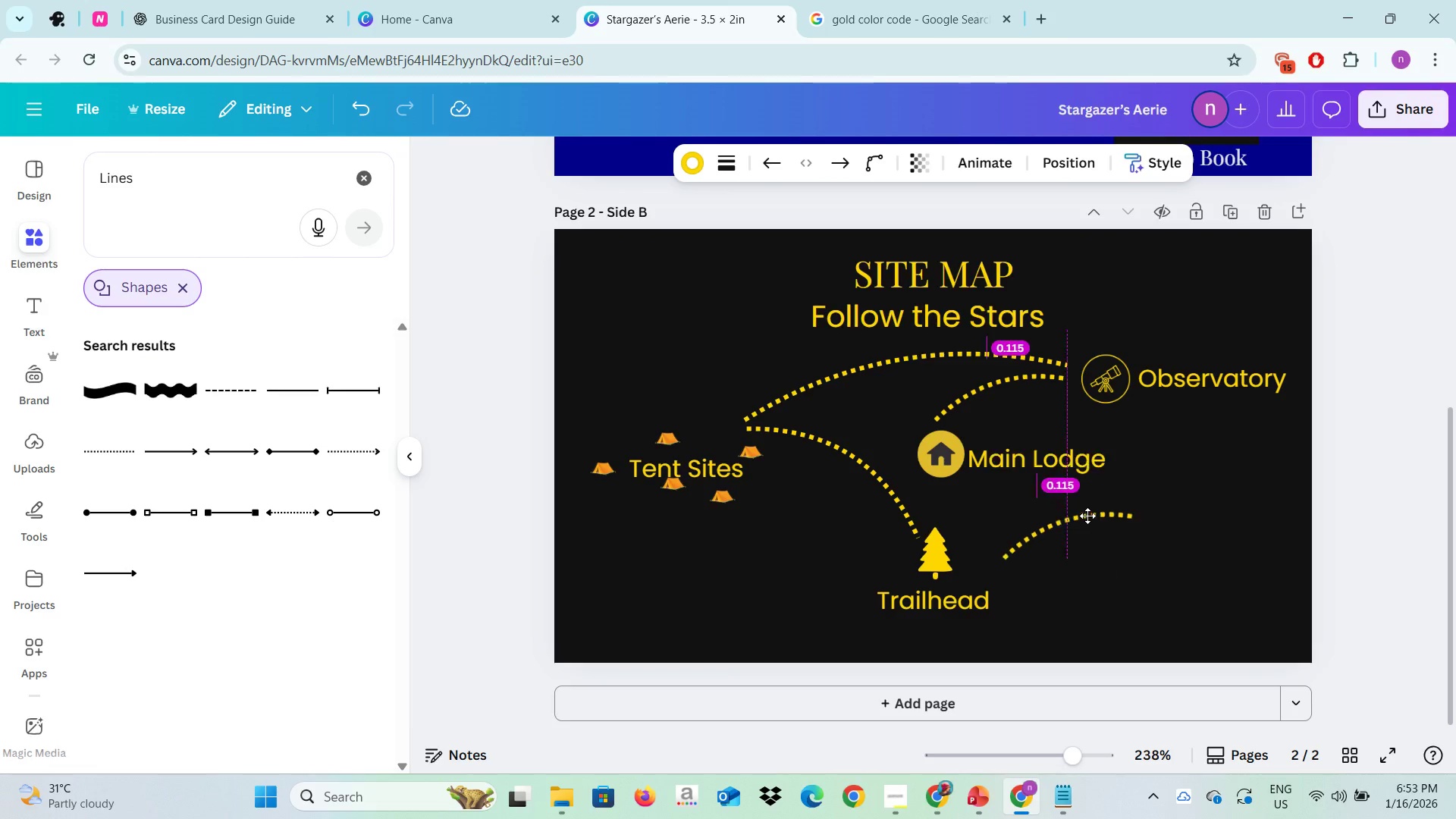 
left_click_drag(start_coordinate=[1094, 512], to_coordinate=[1087, 516])
 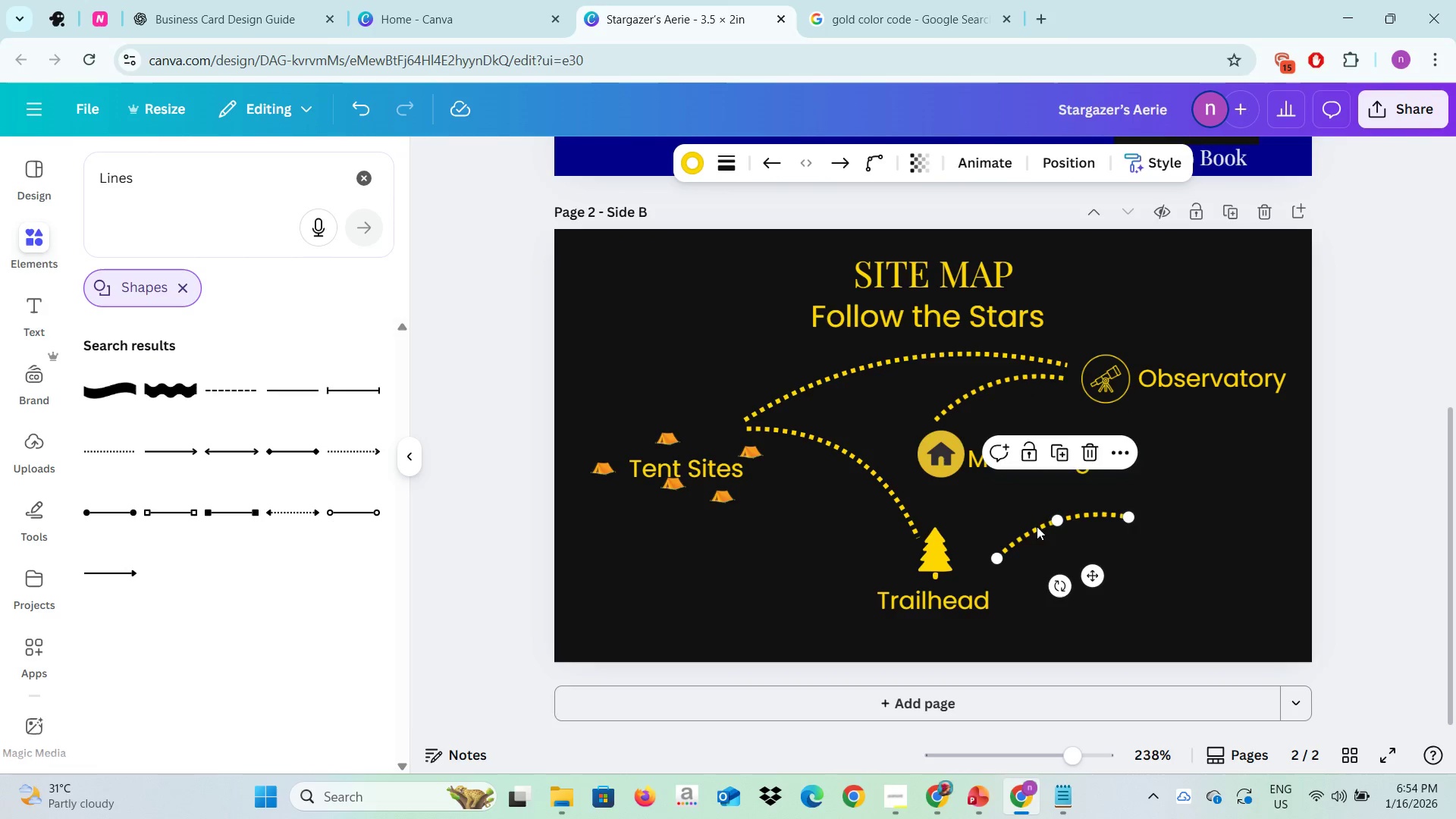 
left_click_drag(start_coordinate=[1037, 526], to_coordinate=[986, 472])
 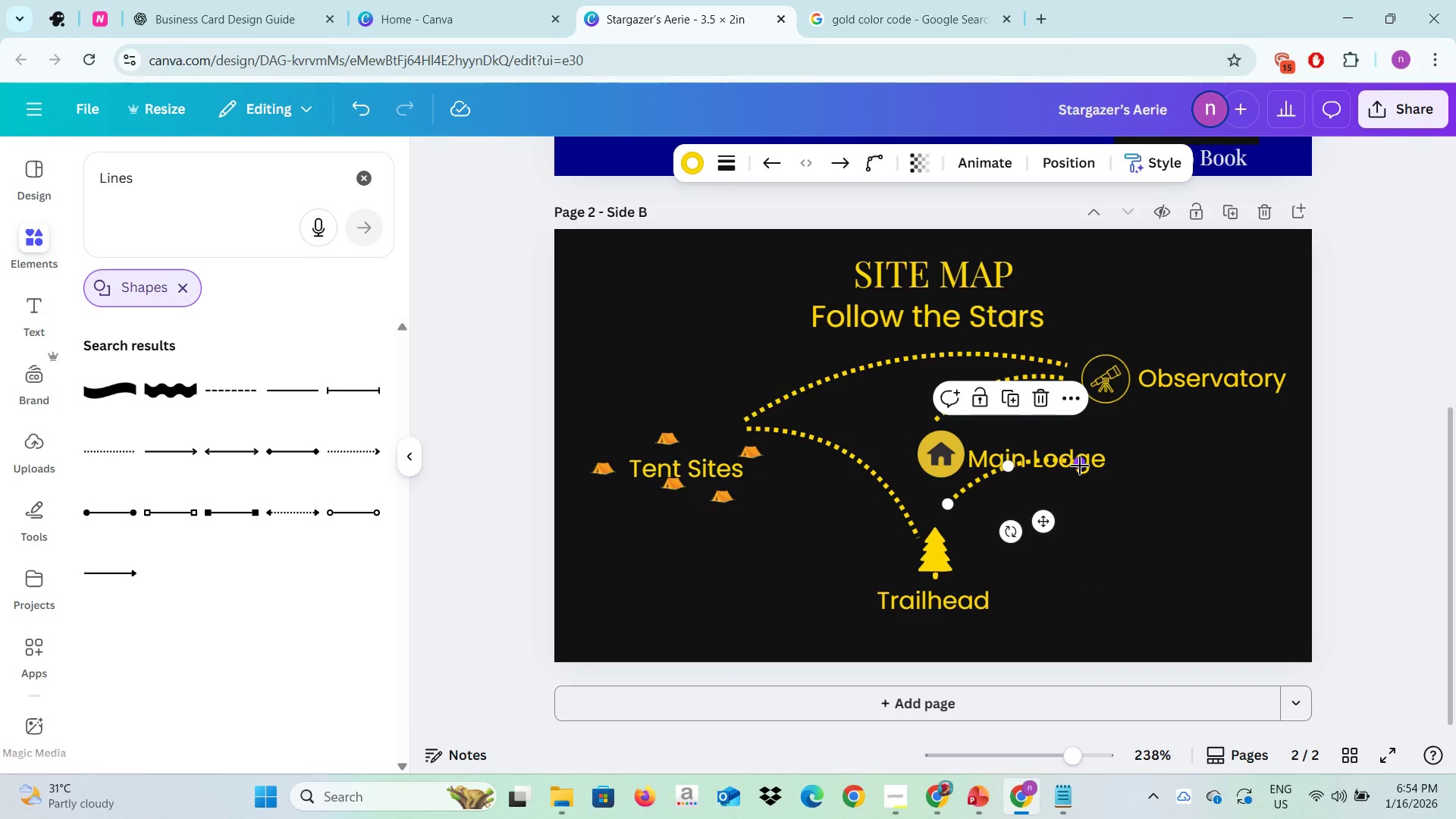 
left_click_drag(start_coordinate=[1080, 466], to_coordinate=[965, 549])
 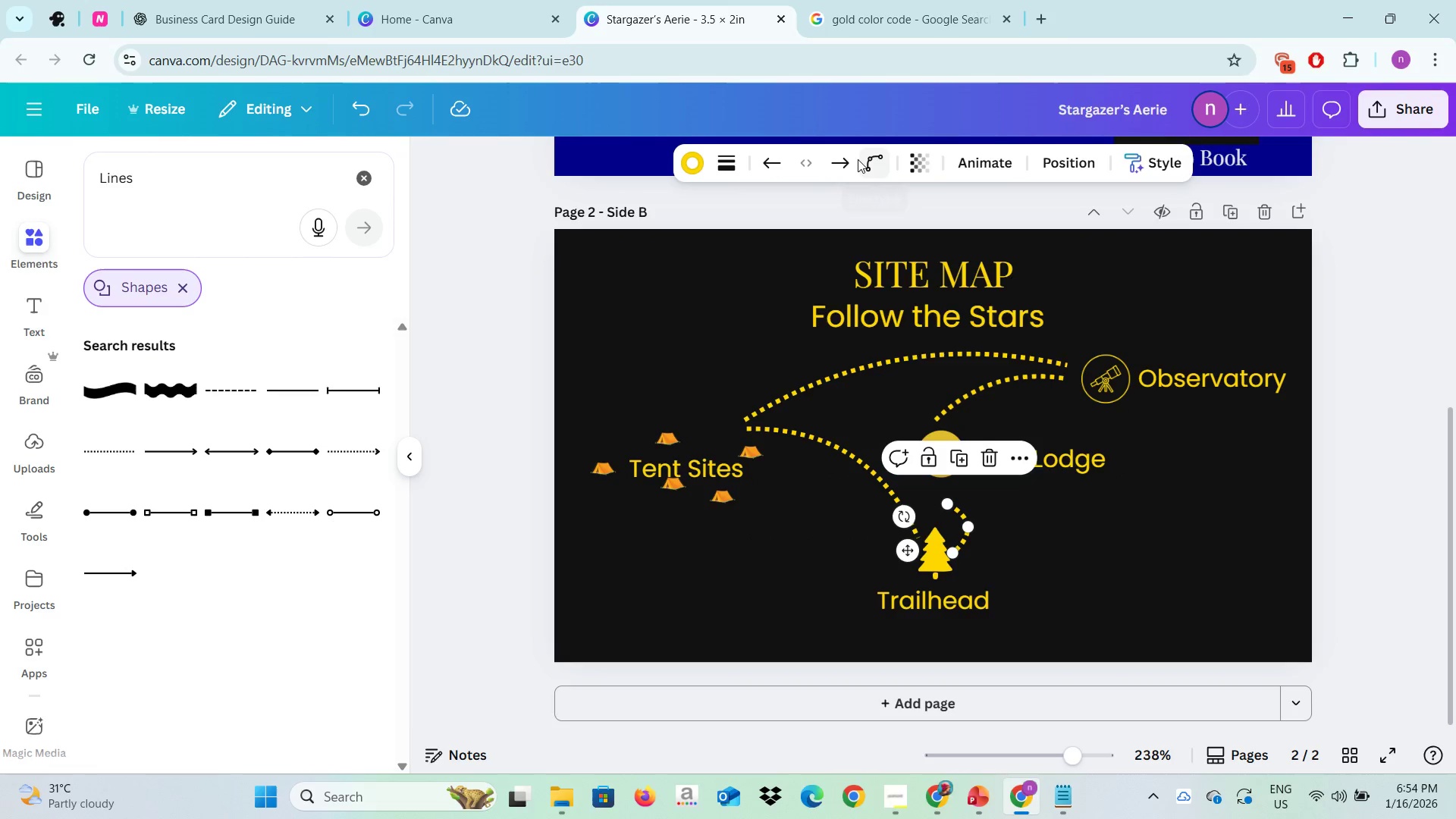 
left_click([858, 159])
 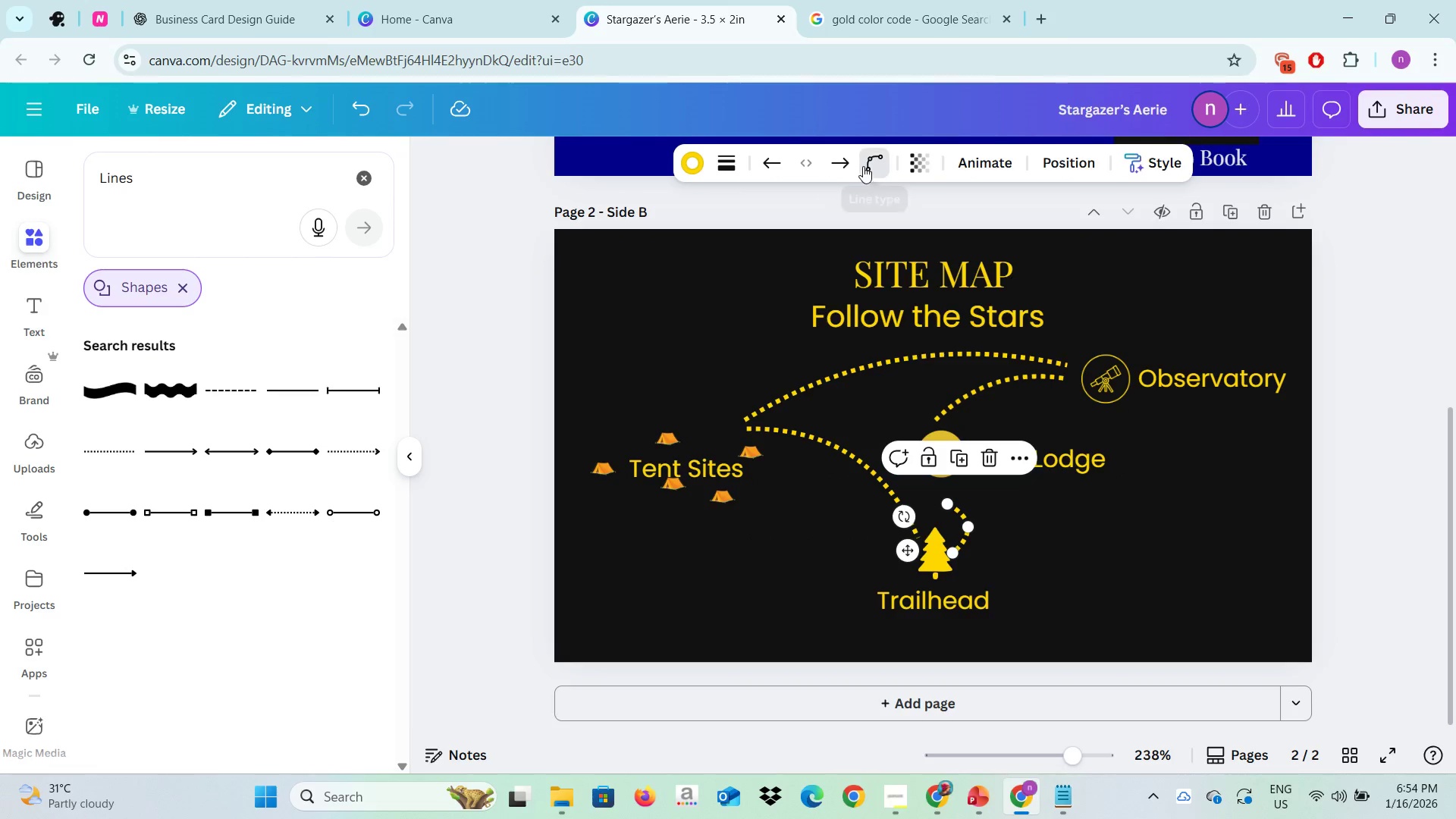 
left_click([863, 166])
 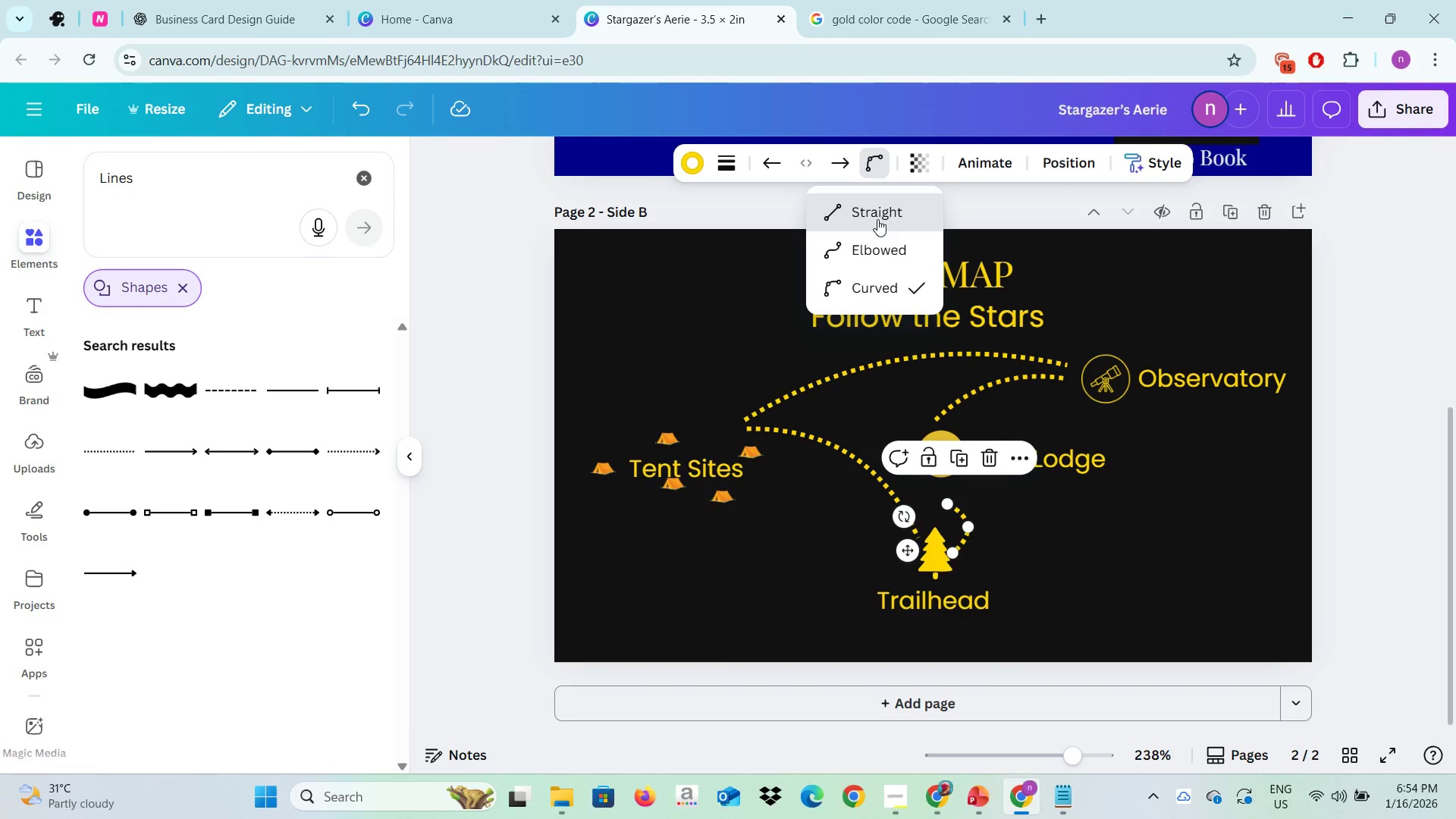 
left_click([877, 219])
 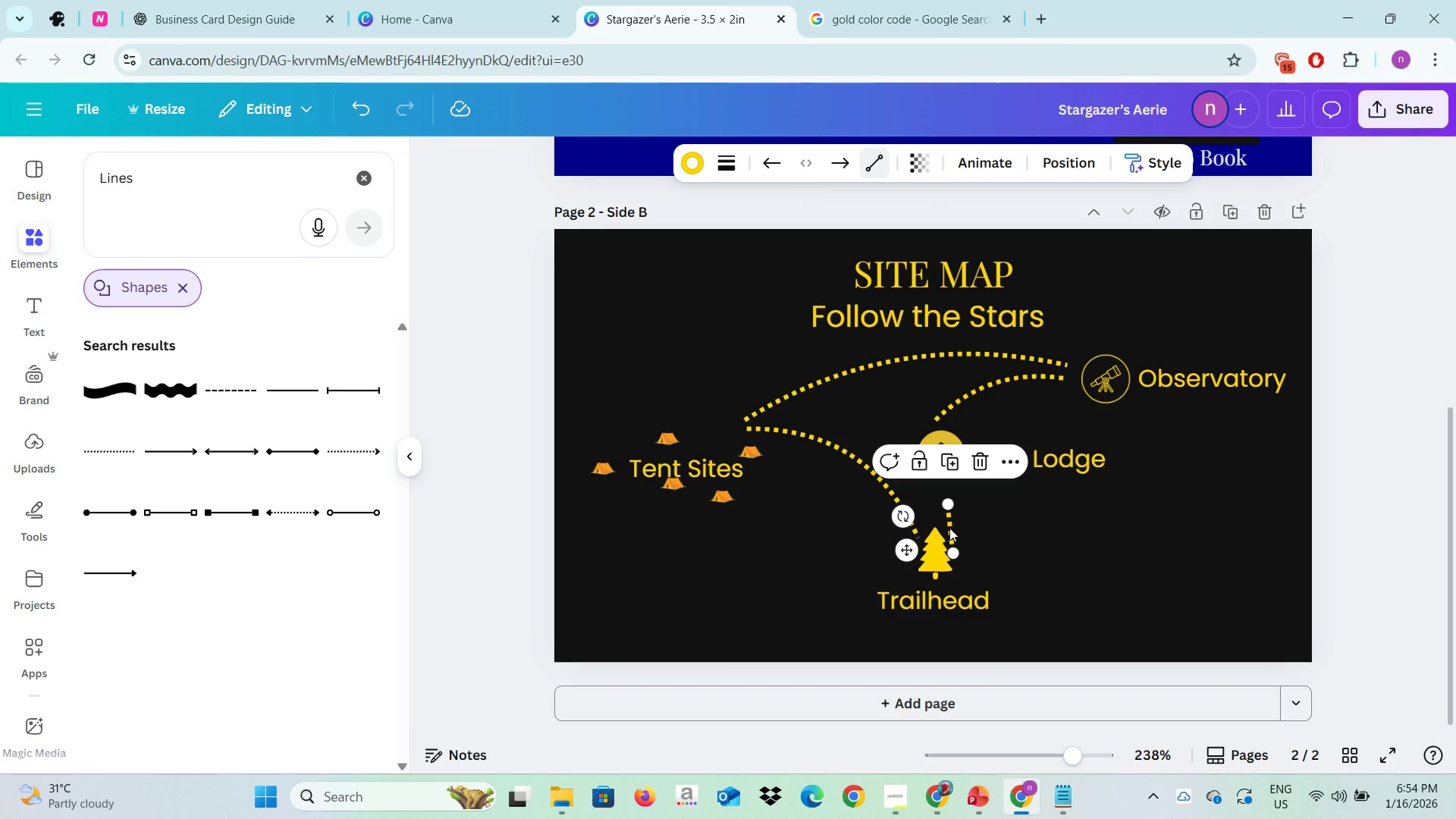 
left_click_drag(start_coordinate=[950, 529], to_coordinate=[946, 517])
 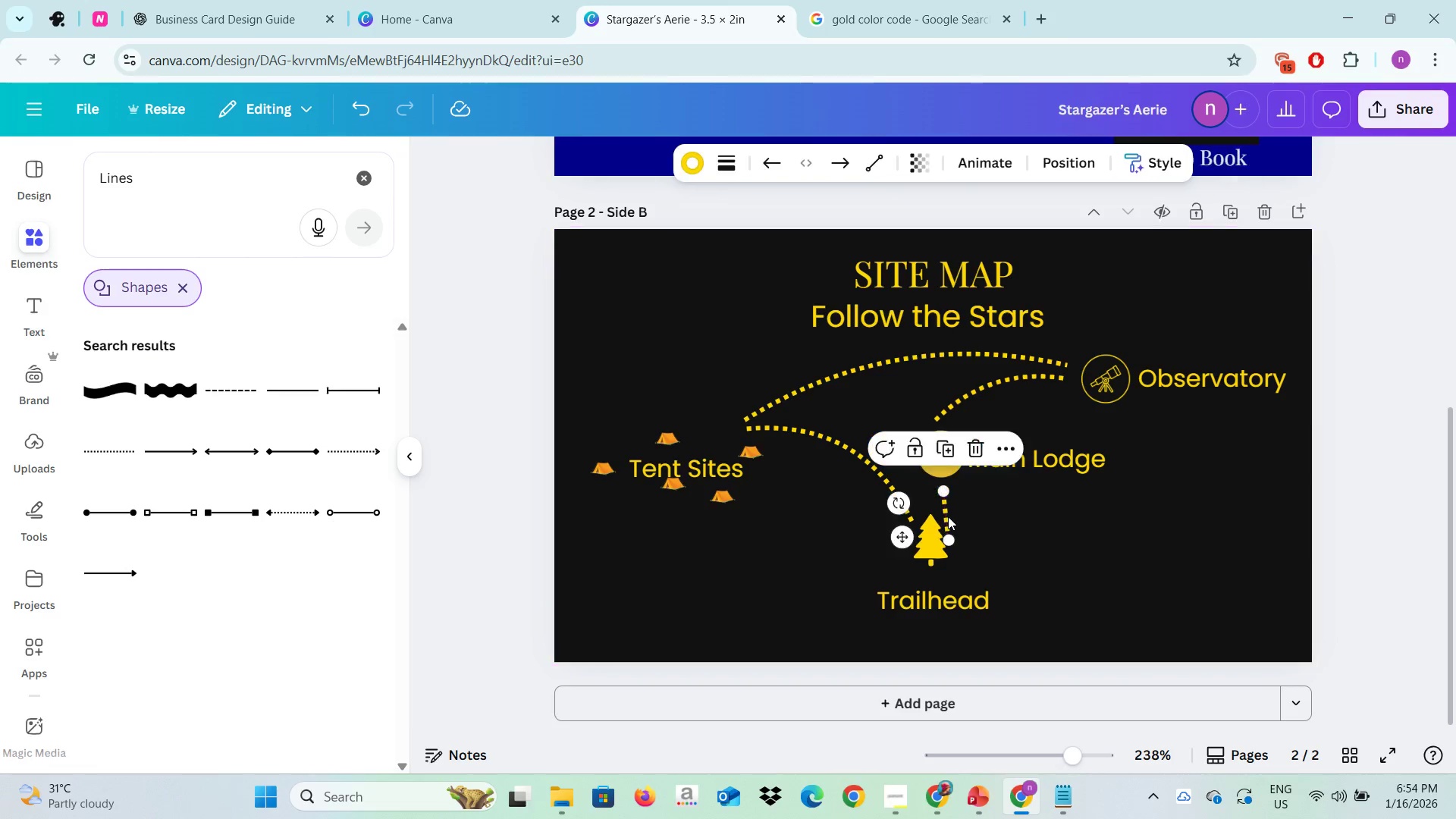 
left_click([948, 516])
 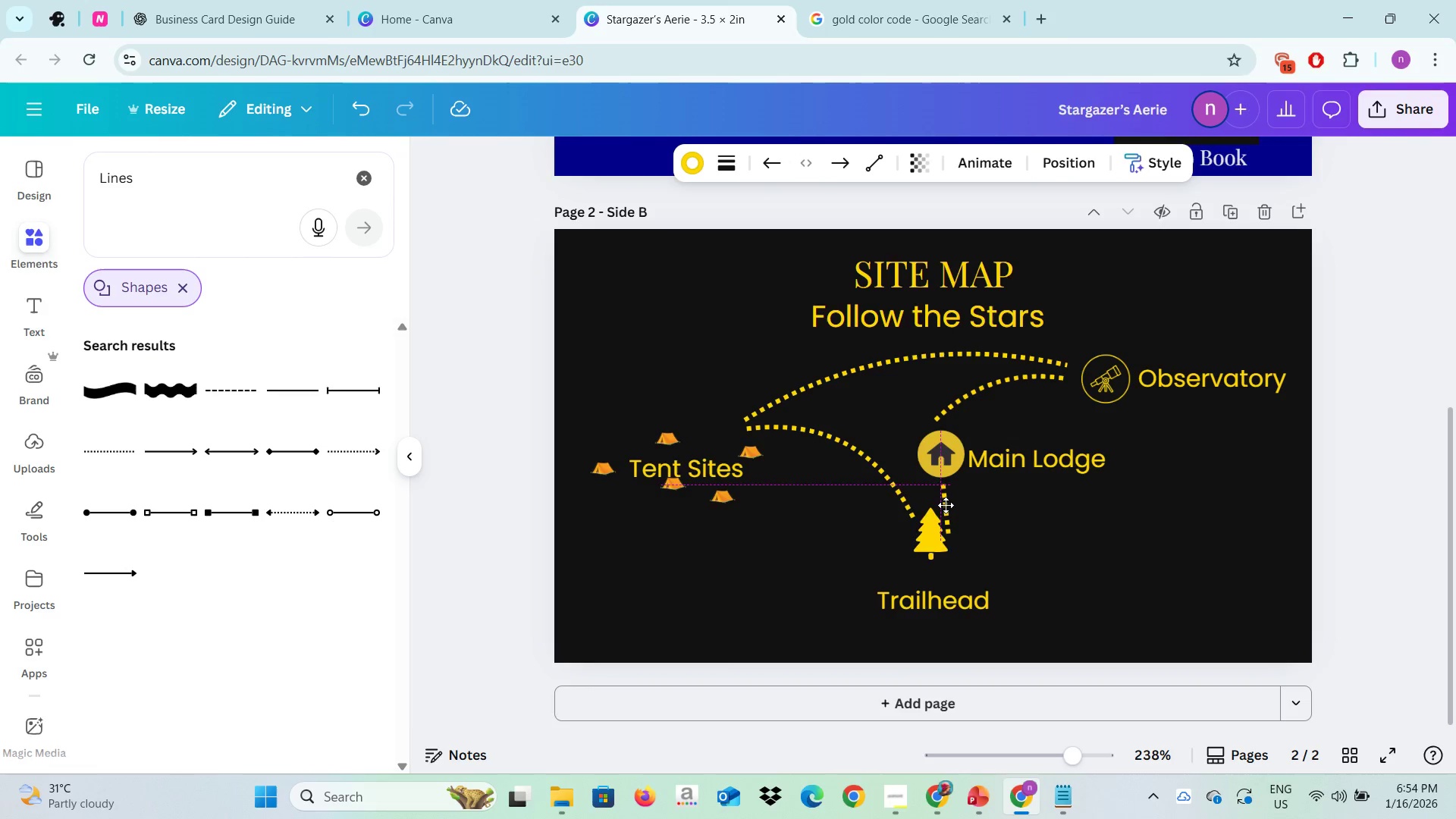 
left_click_drag(start_coordinate=[946, 513], to_coordinate=[949, 532])
 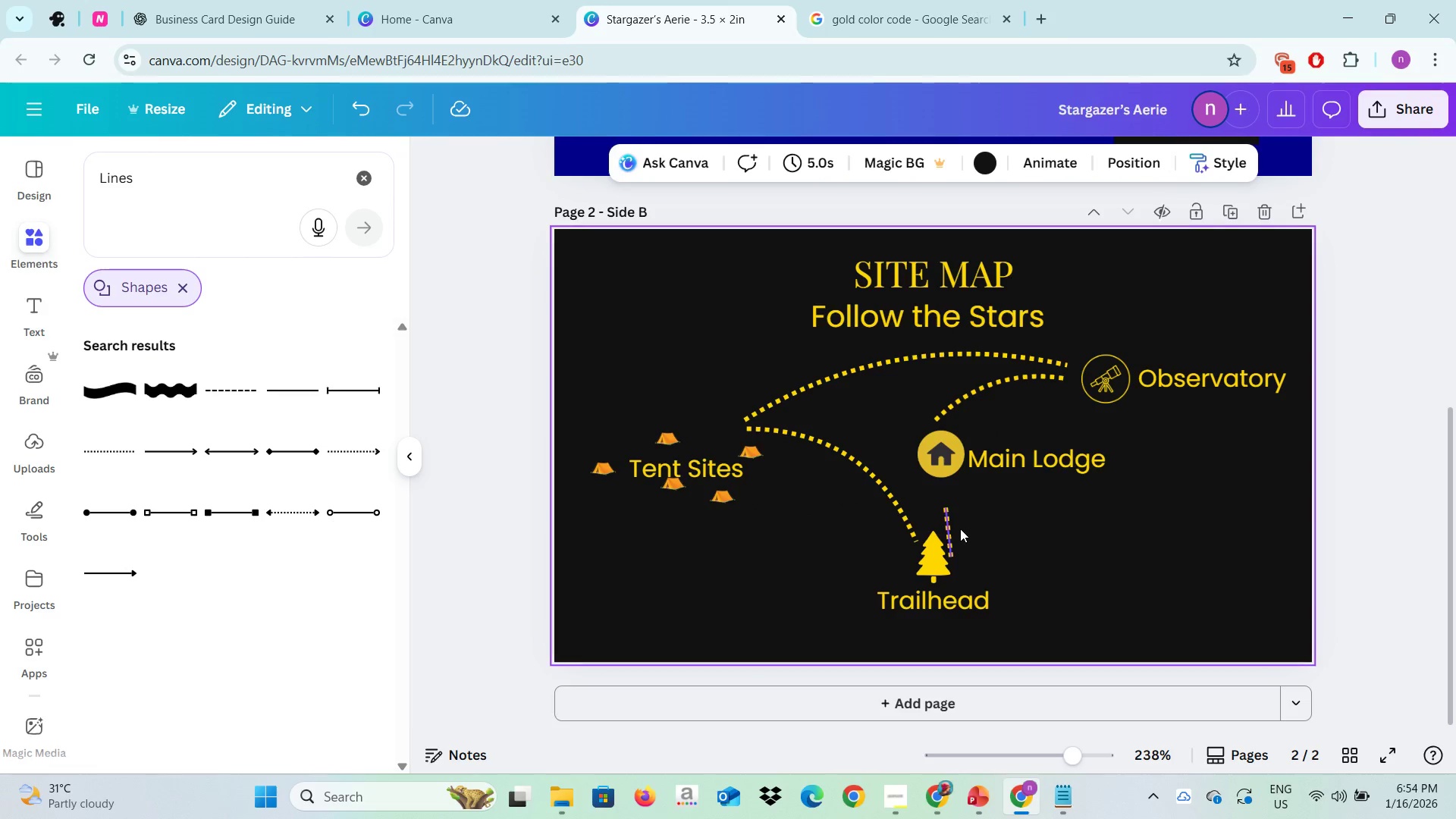 
left_click([977, 519])
 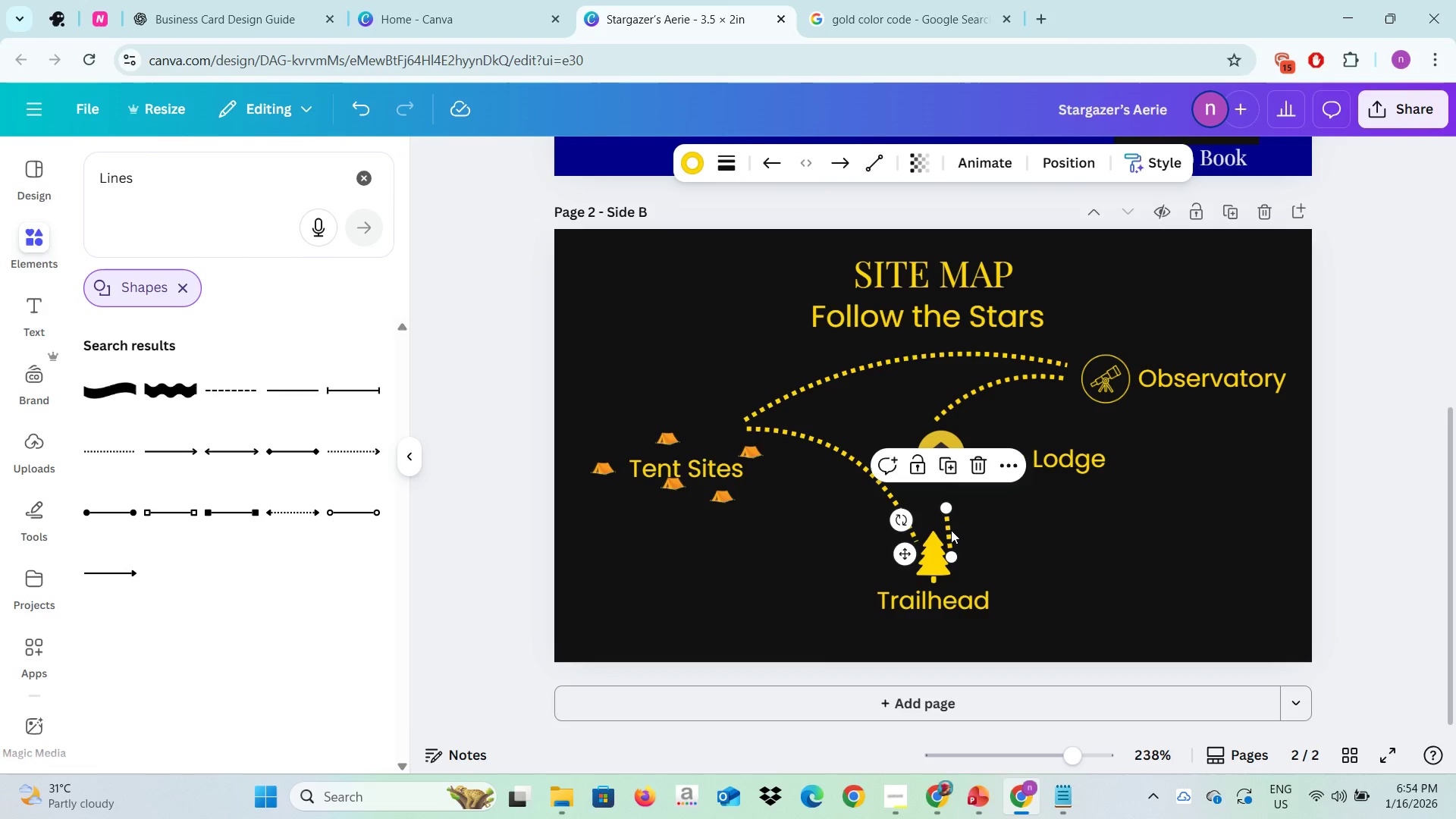 
left_click([951, 530])
 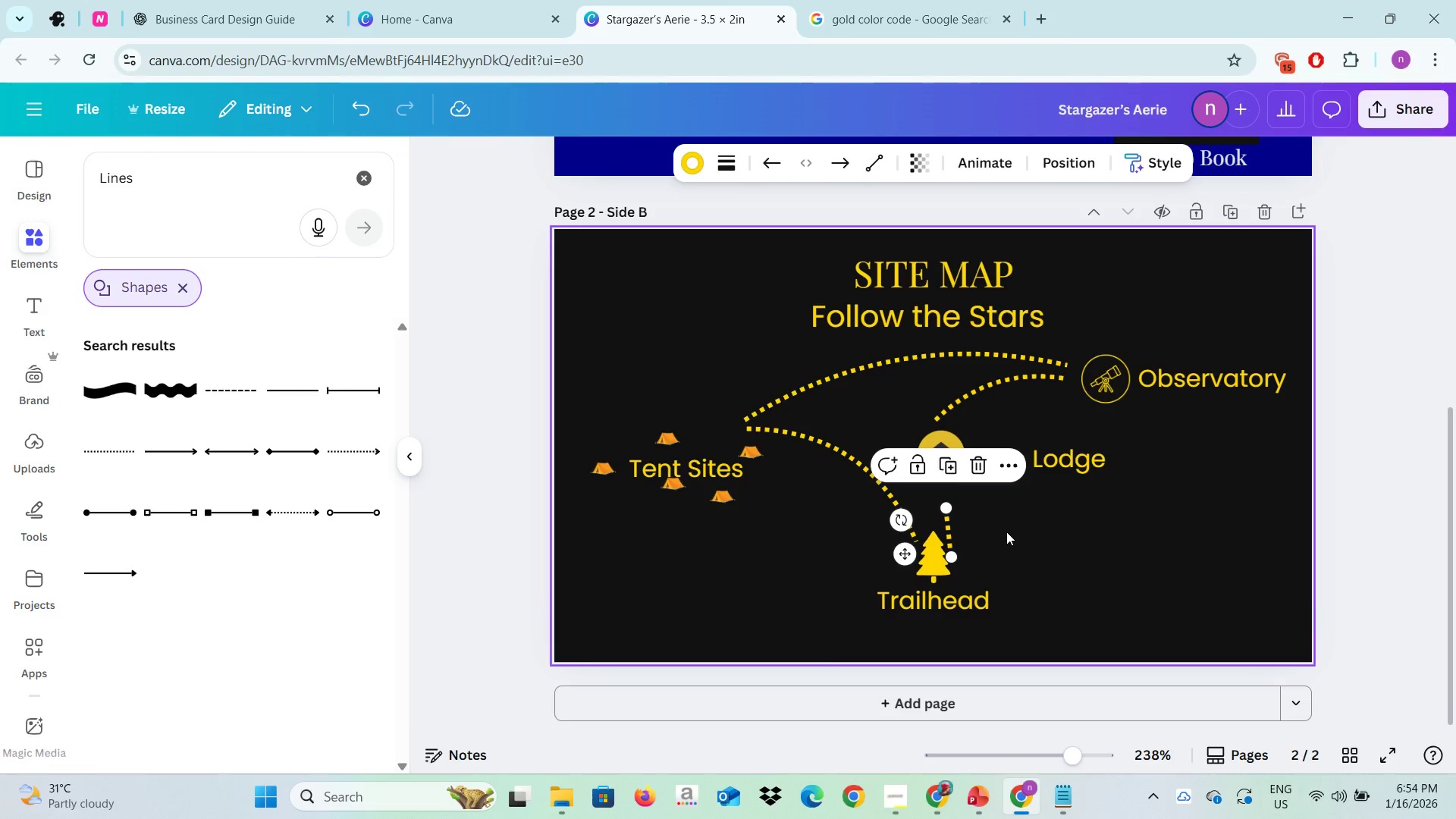 
left_click([1006, 532])
 